 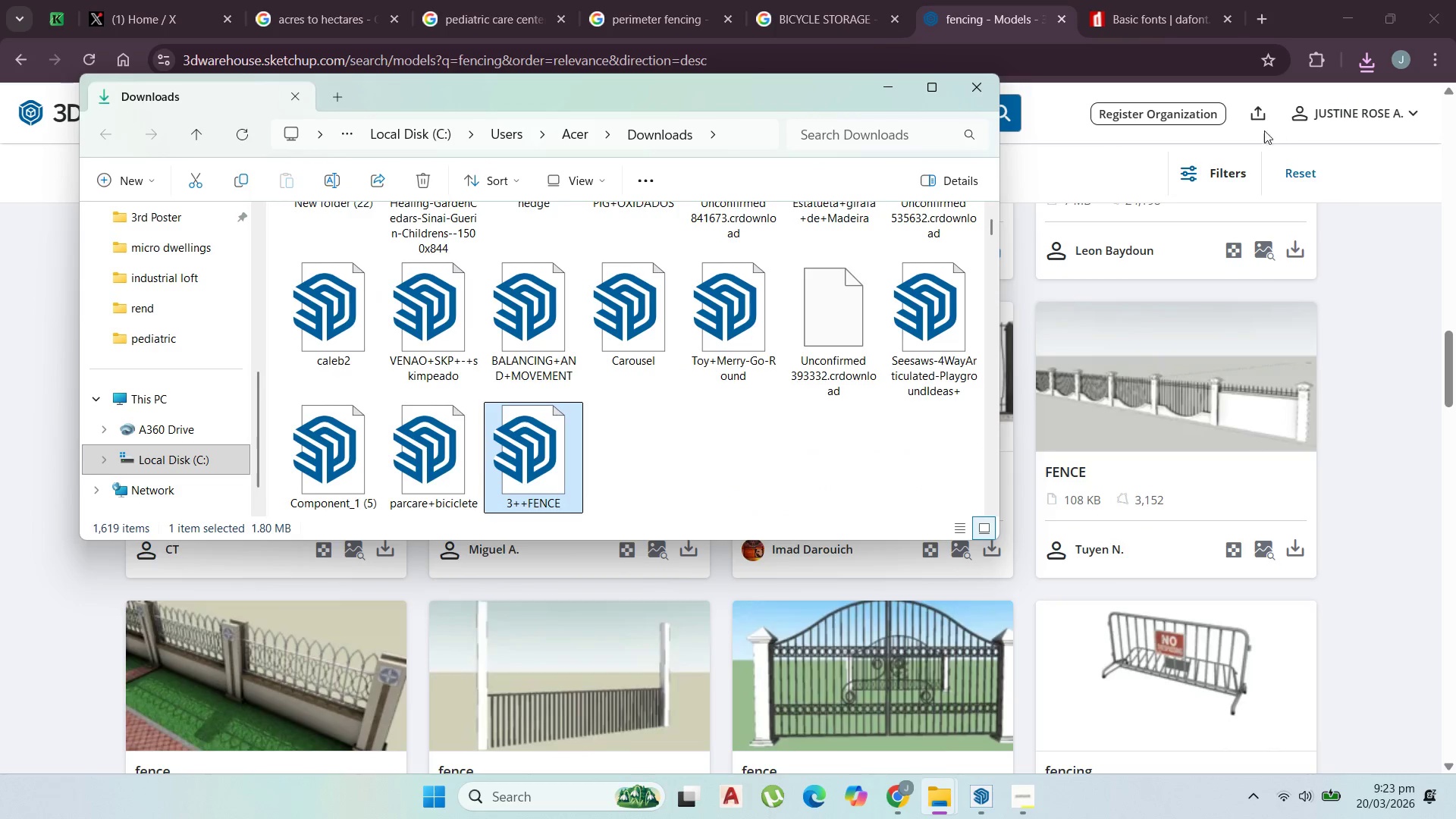 
left_click([570, 460])
 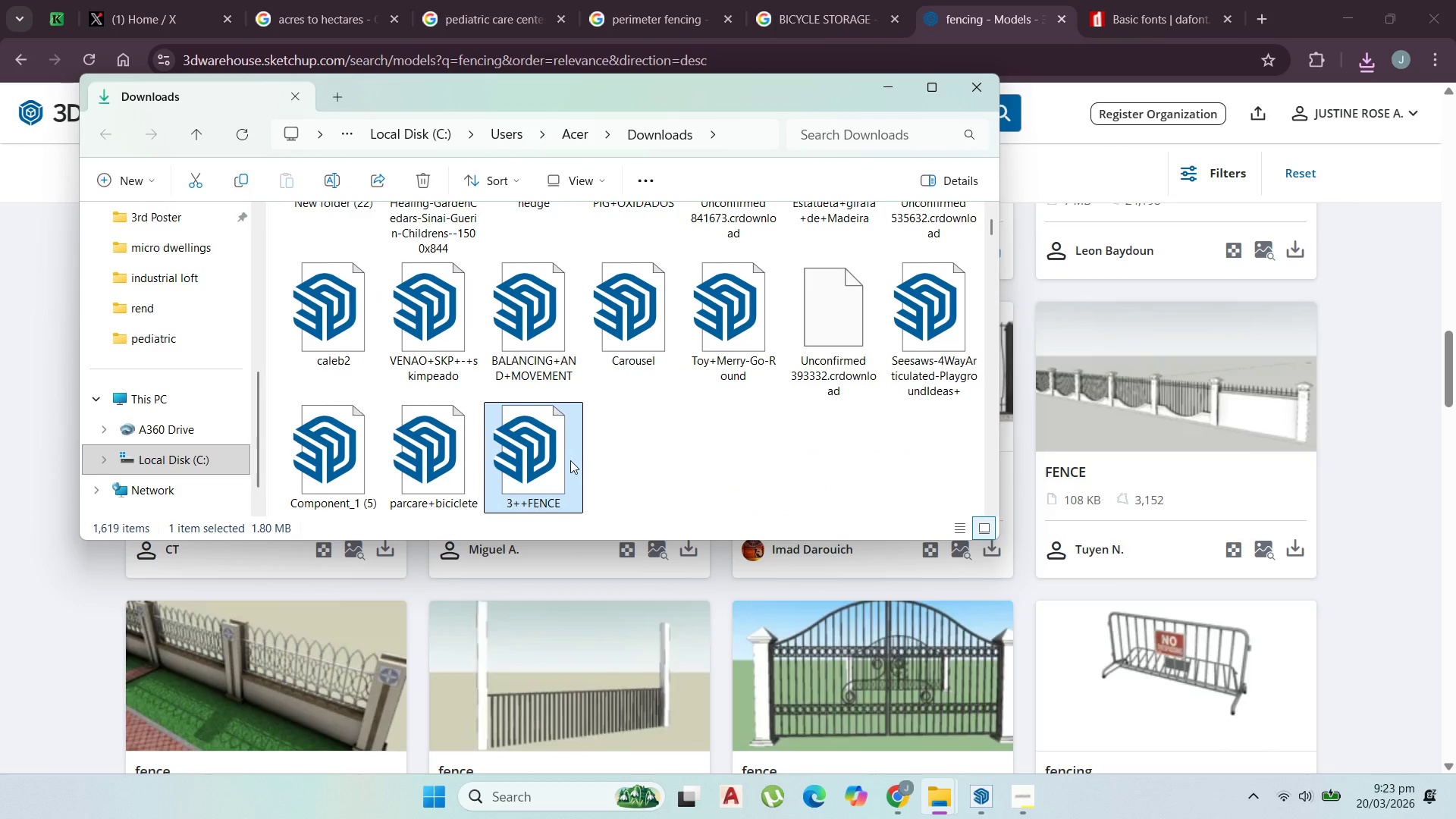 
left_click_drag(start_coordinate=[570, 460], to_coordinate=[563, 463])
 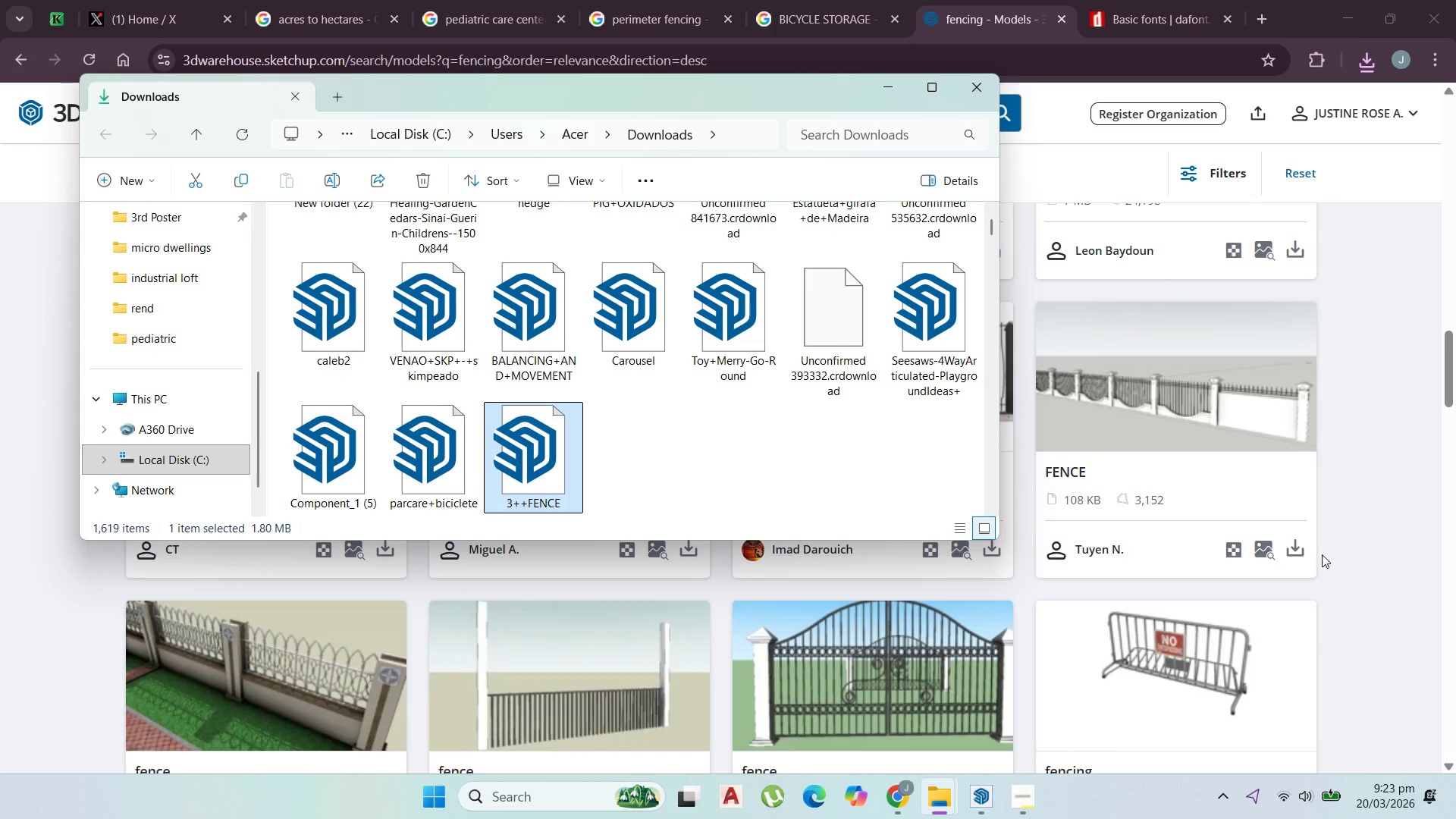 
left_click([1385, 582])
 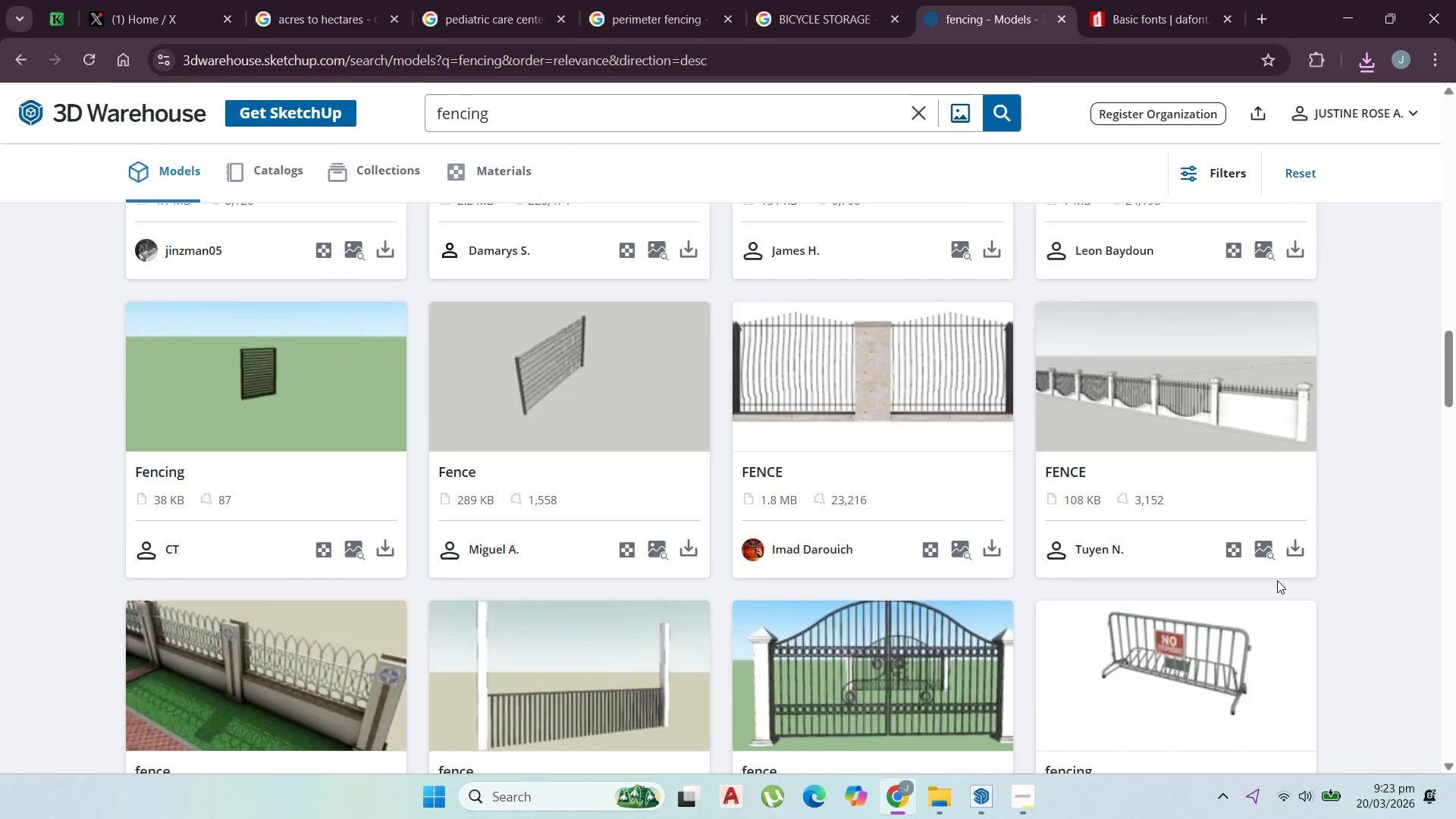 
scroll: coordinate [1216, 566], scroll_direction: down, amount: 6.0
 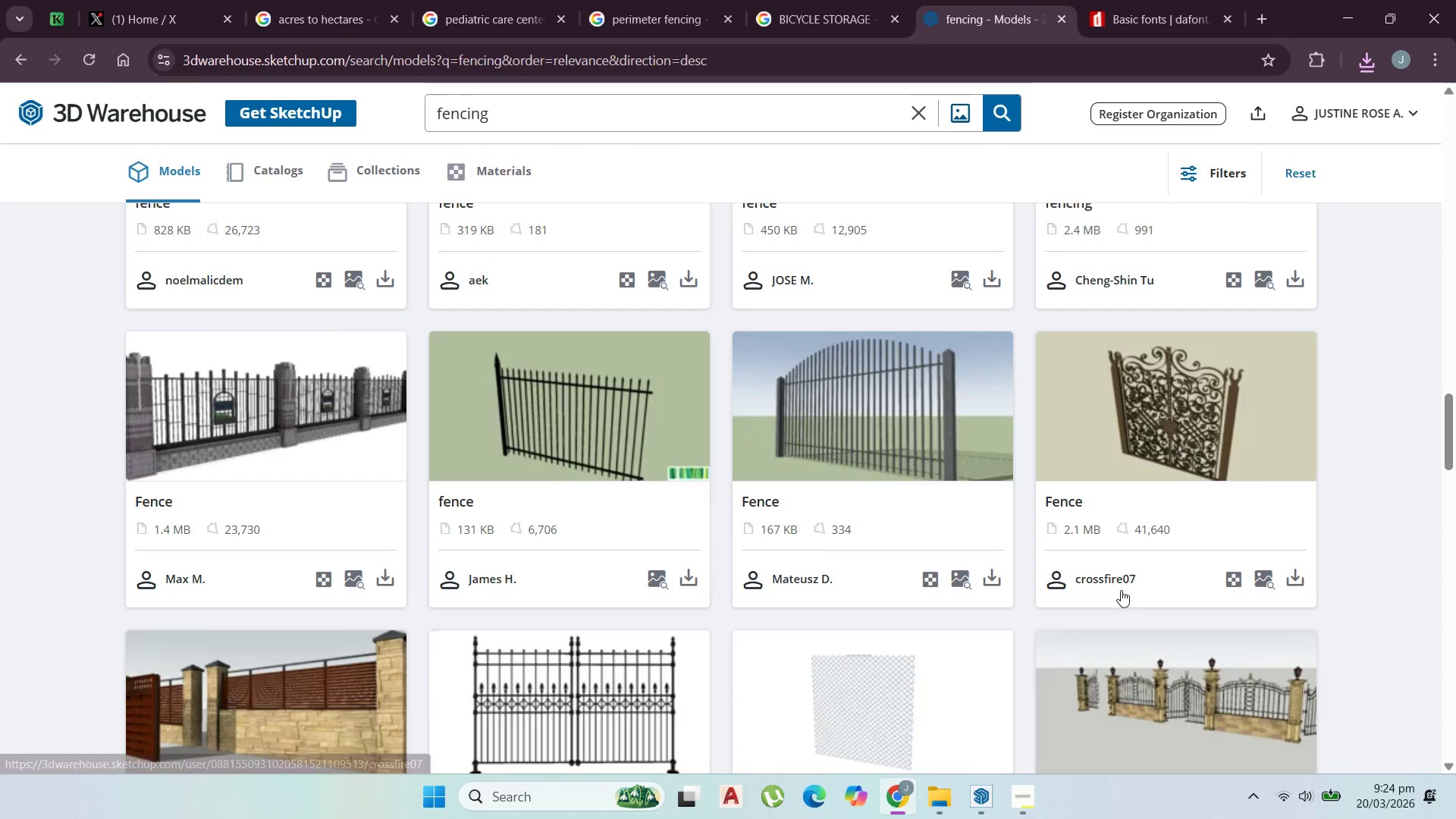 
wait(12.63)
 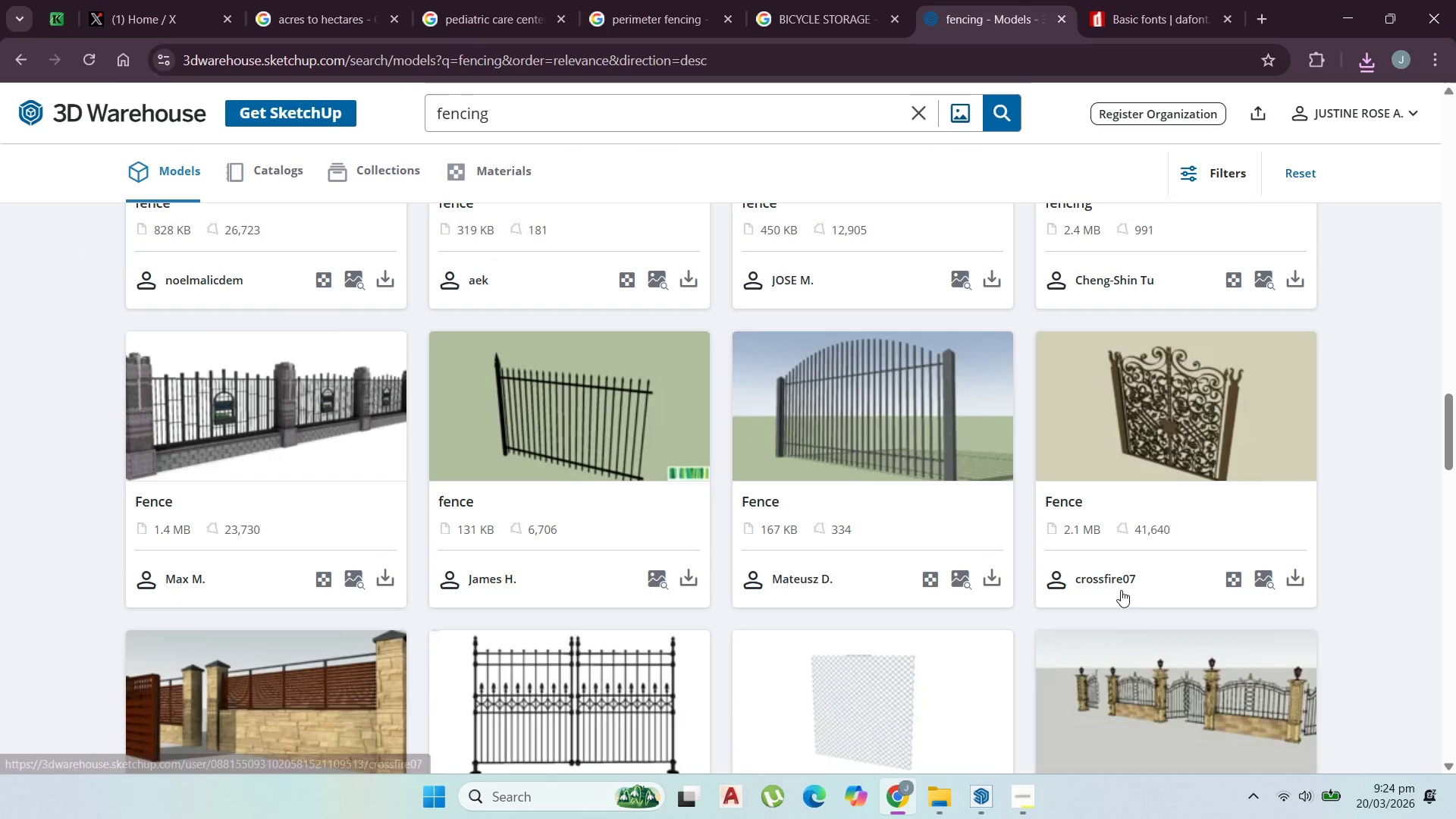 
left_click([1028, 728])
 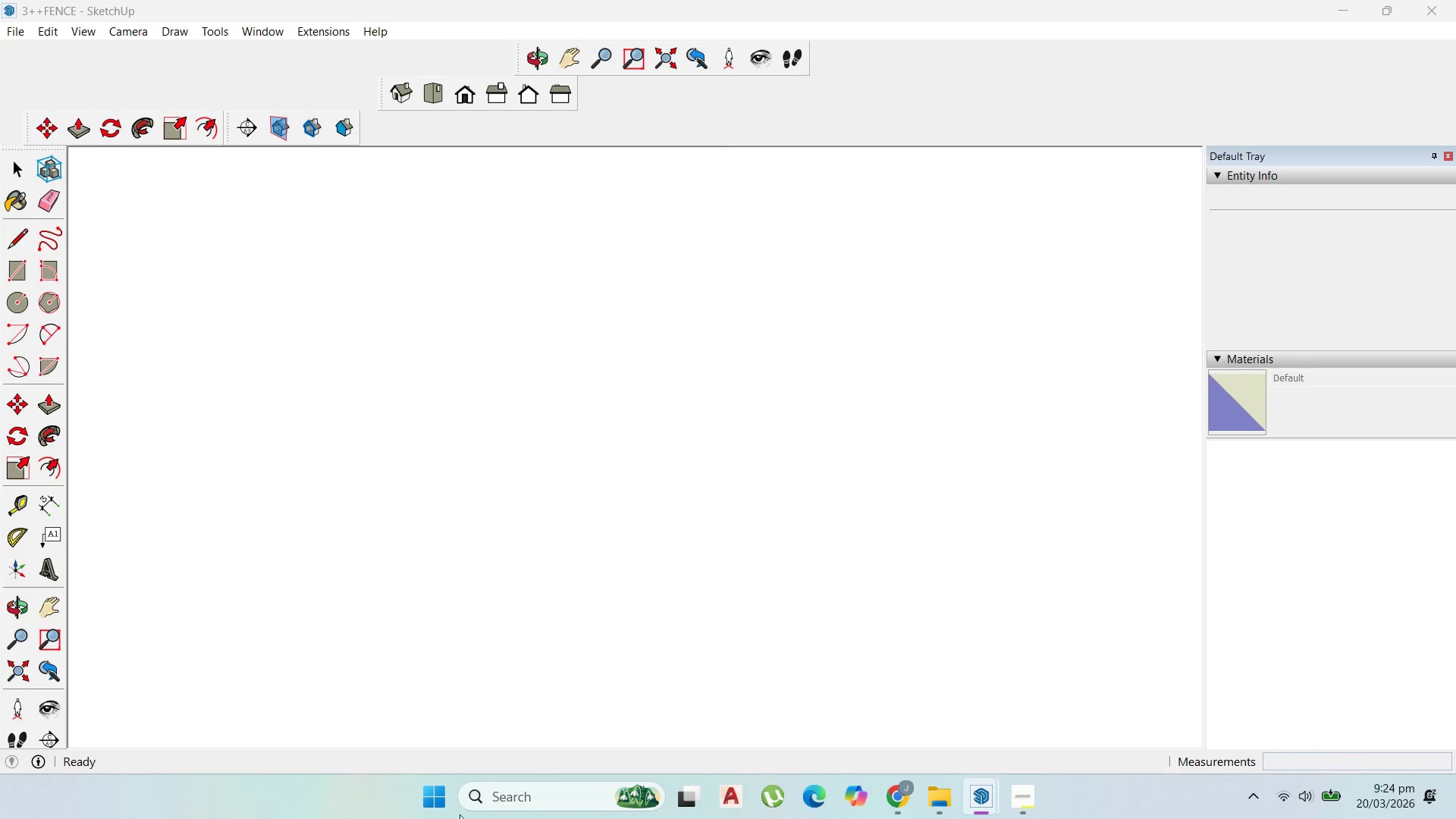 
wait(14.69)
 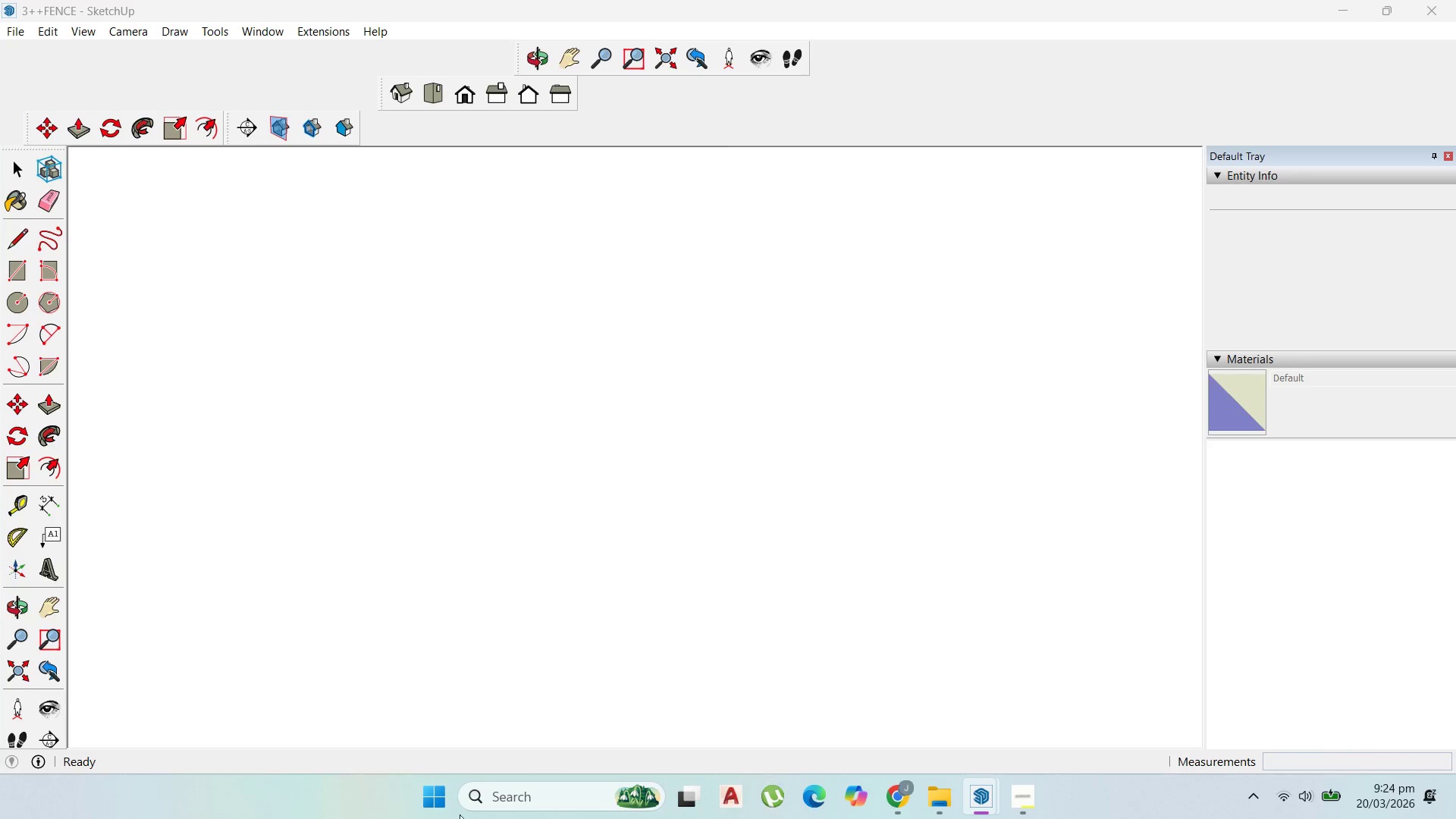 
scroll: coordinate [691, 488], scroll_direction: down, amount: 5.0
 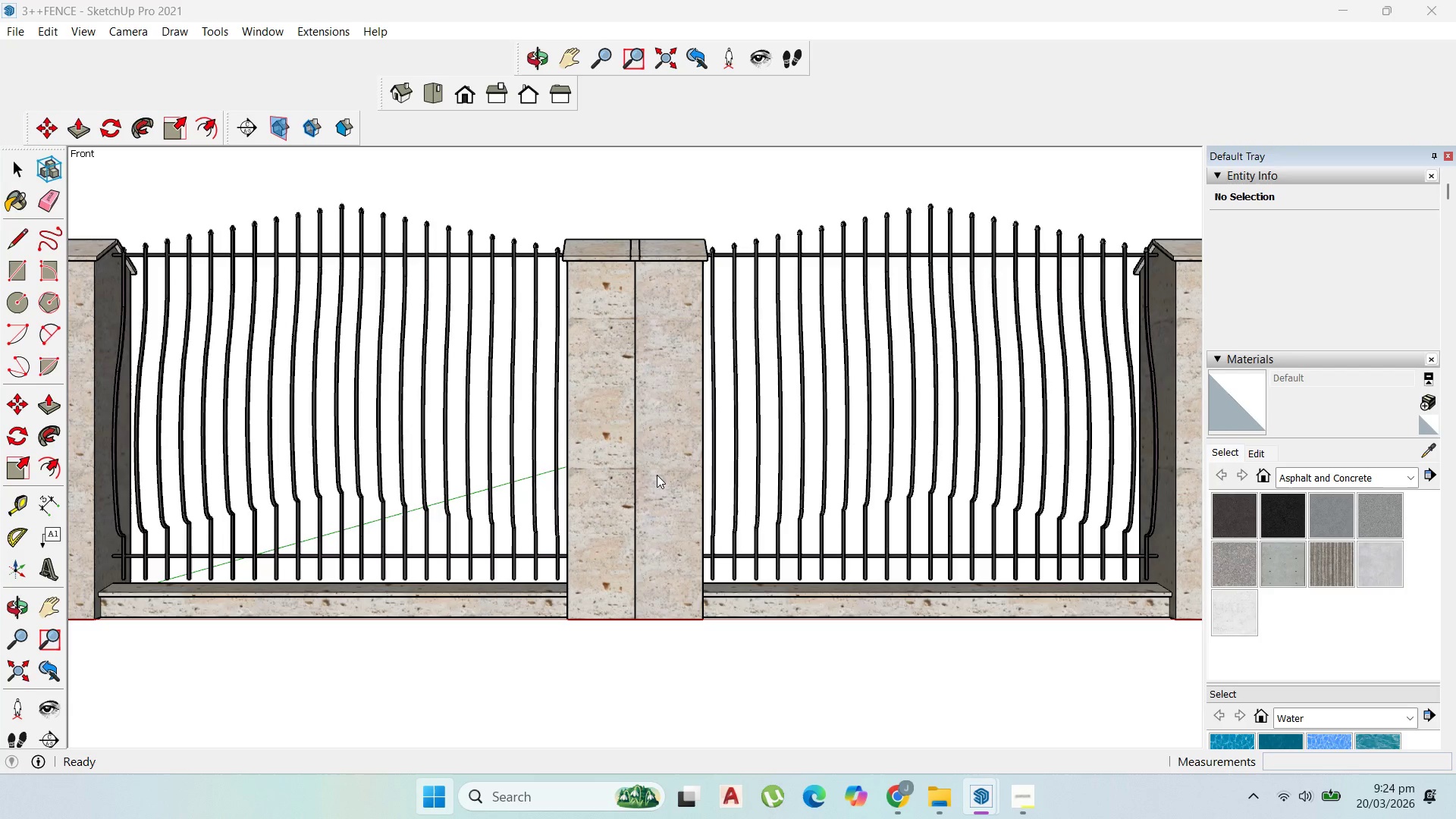 
left_click([657, 475])
 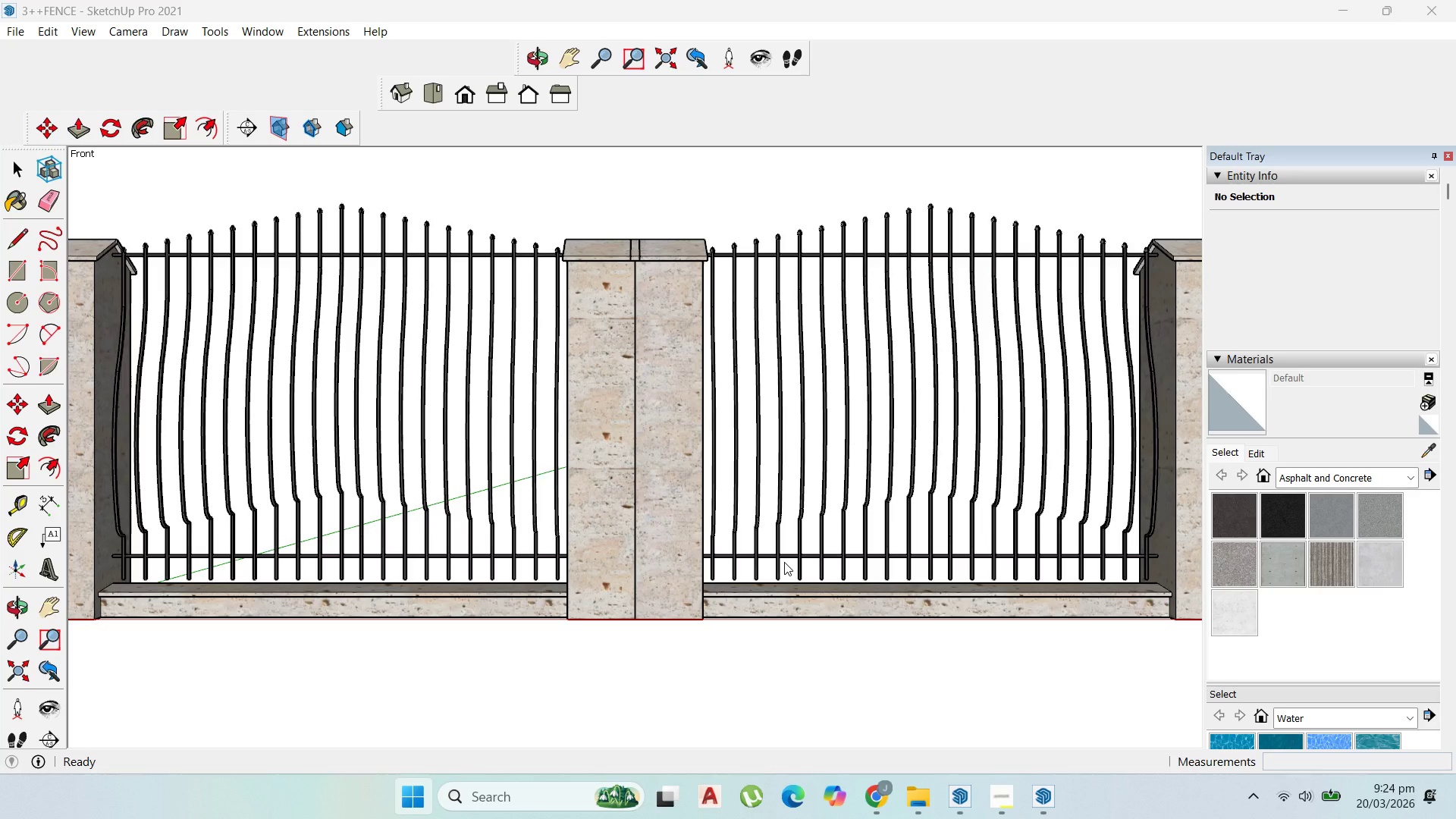 
scroll: coordinate [783, 552], scroll_direction: down, amount: 5.0
 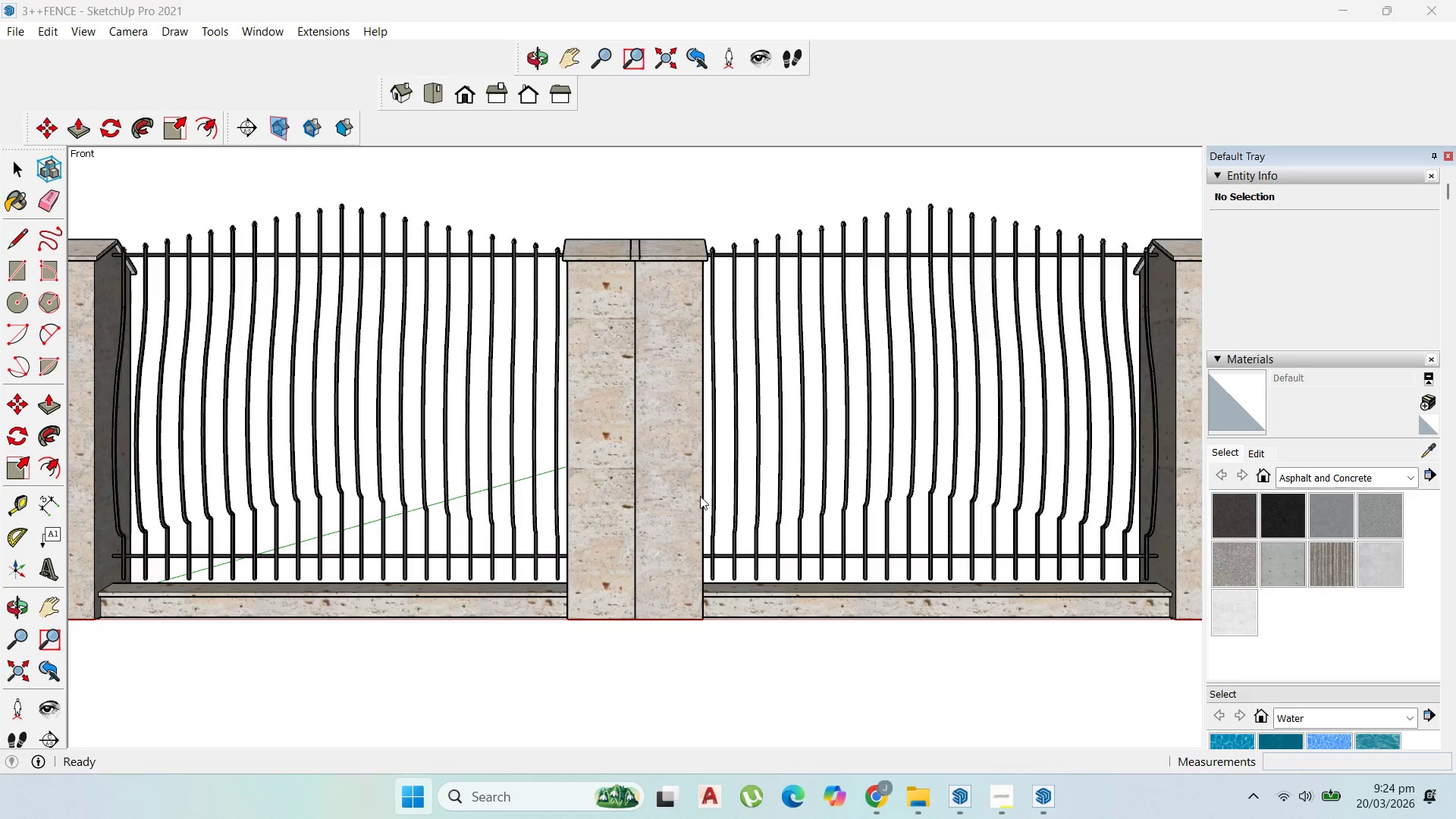 
left_click([700, 496])
 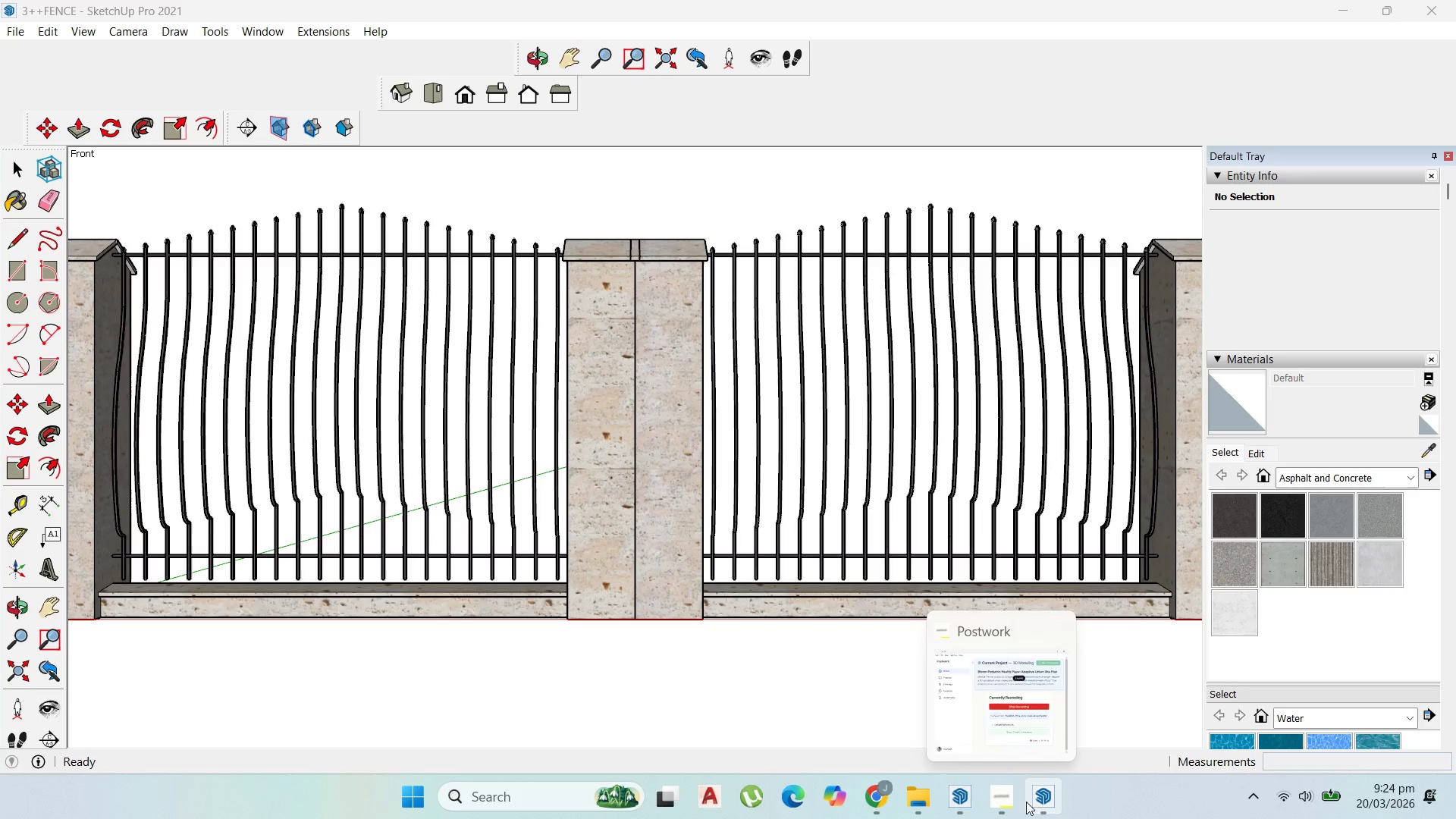 
left_click([1035, 802])
 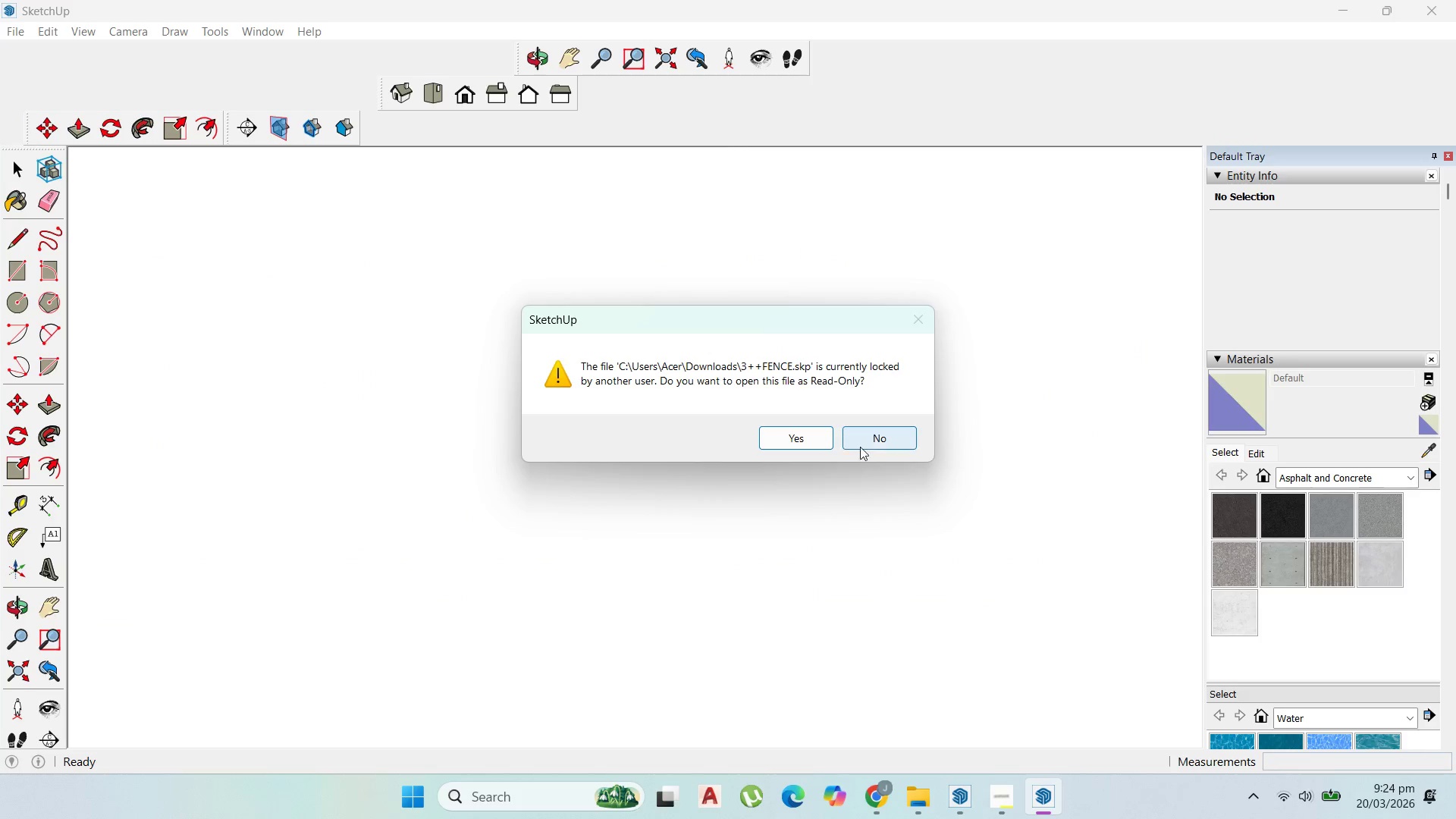 
left_click([867, 443])
 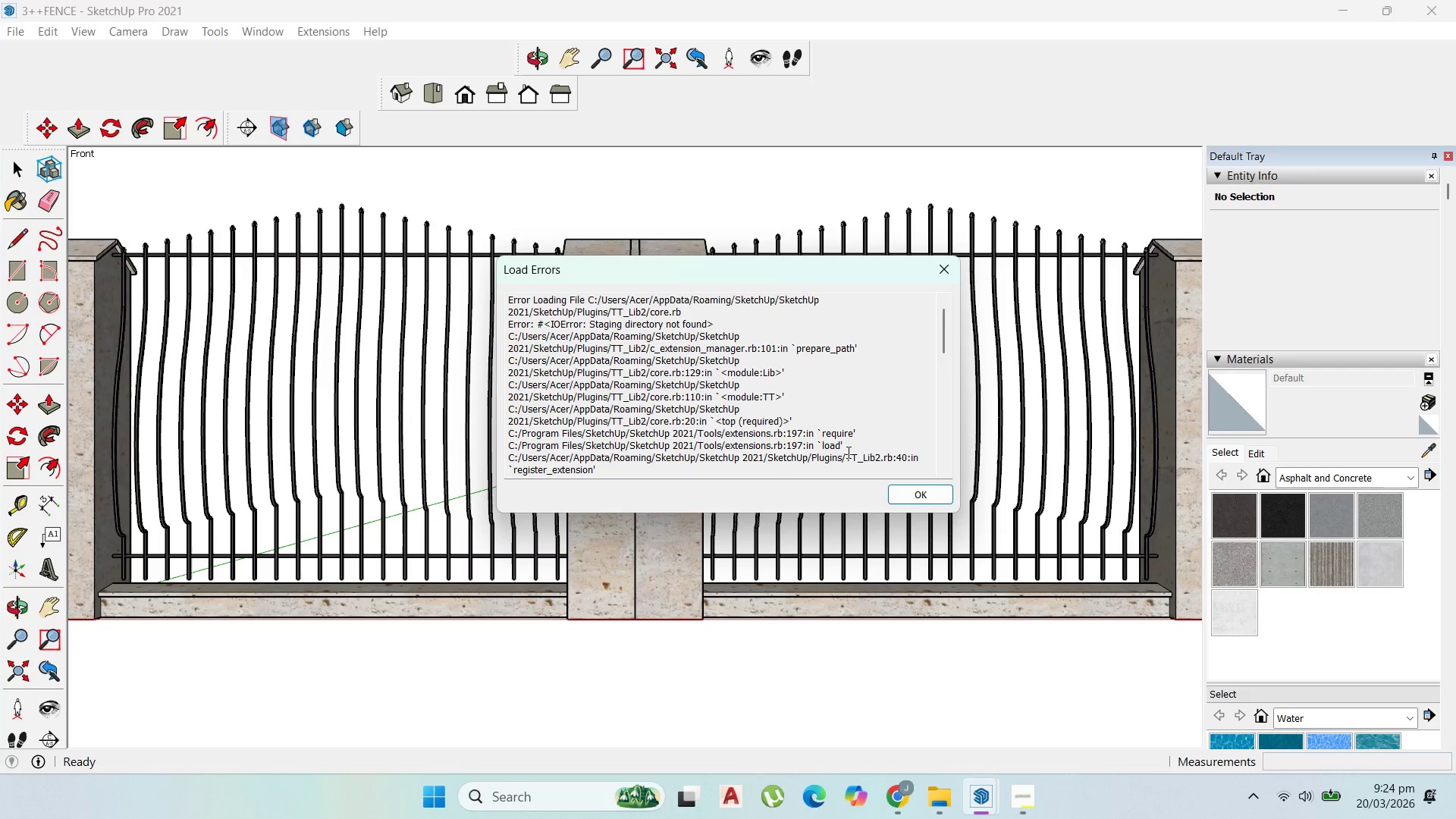 
left_click([905, 487])
 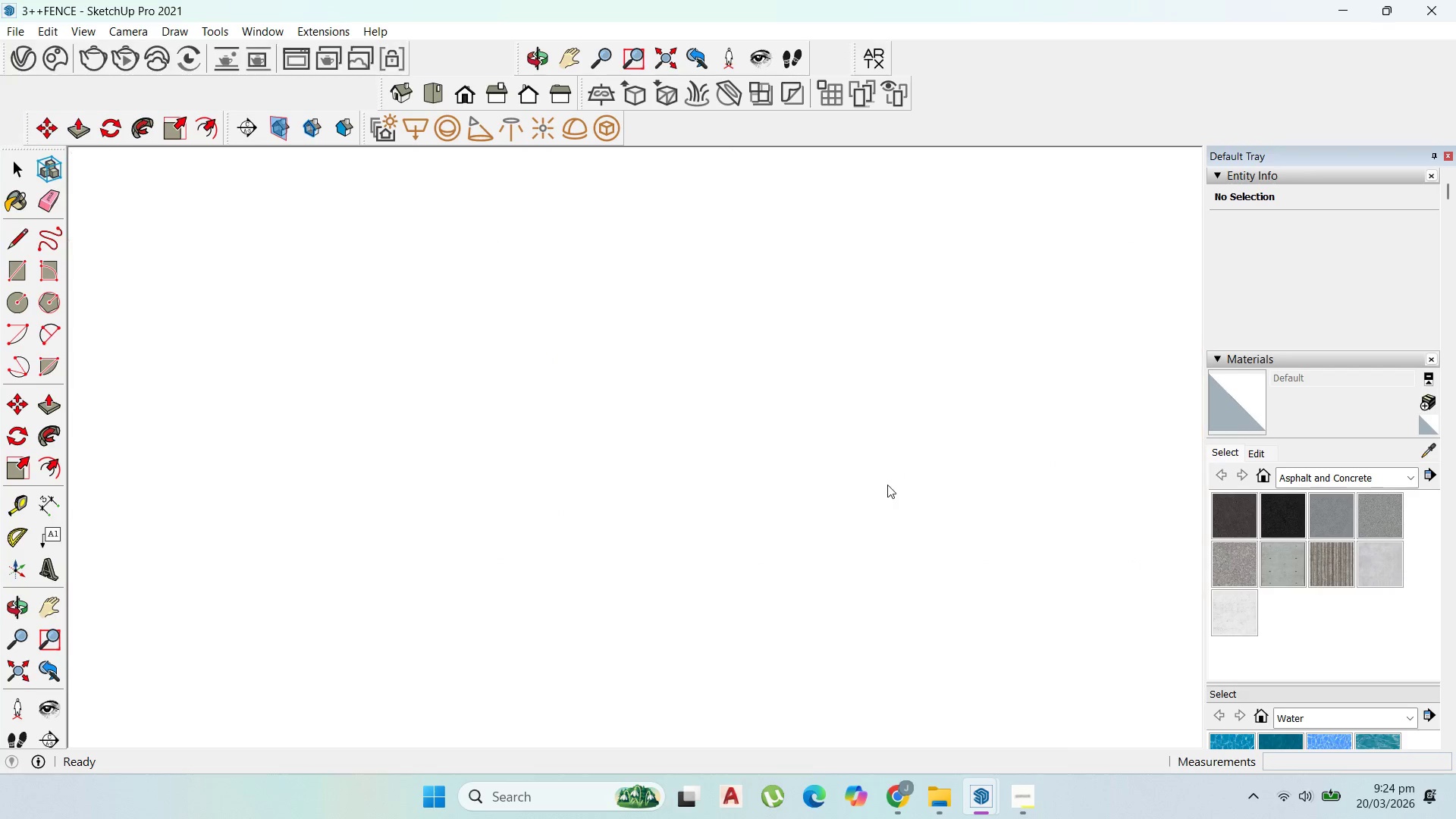 
scroll: coordinate [858, 497], scroll_direction: down, amount: 6.0
 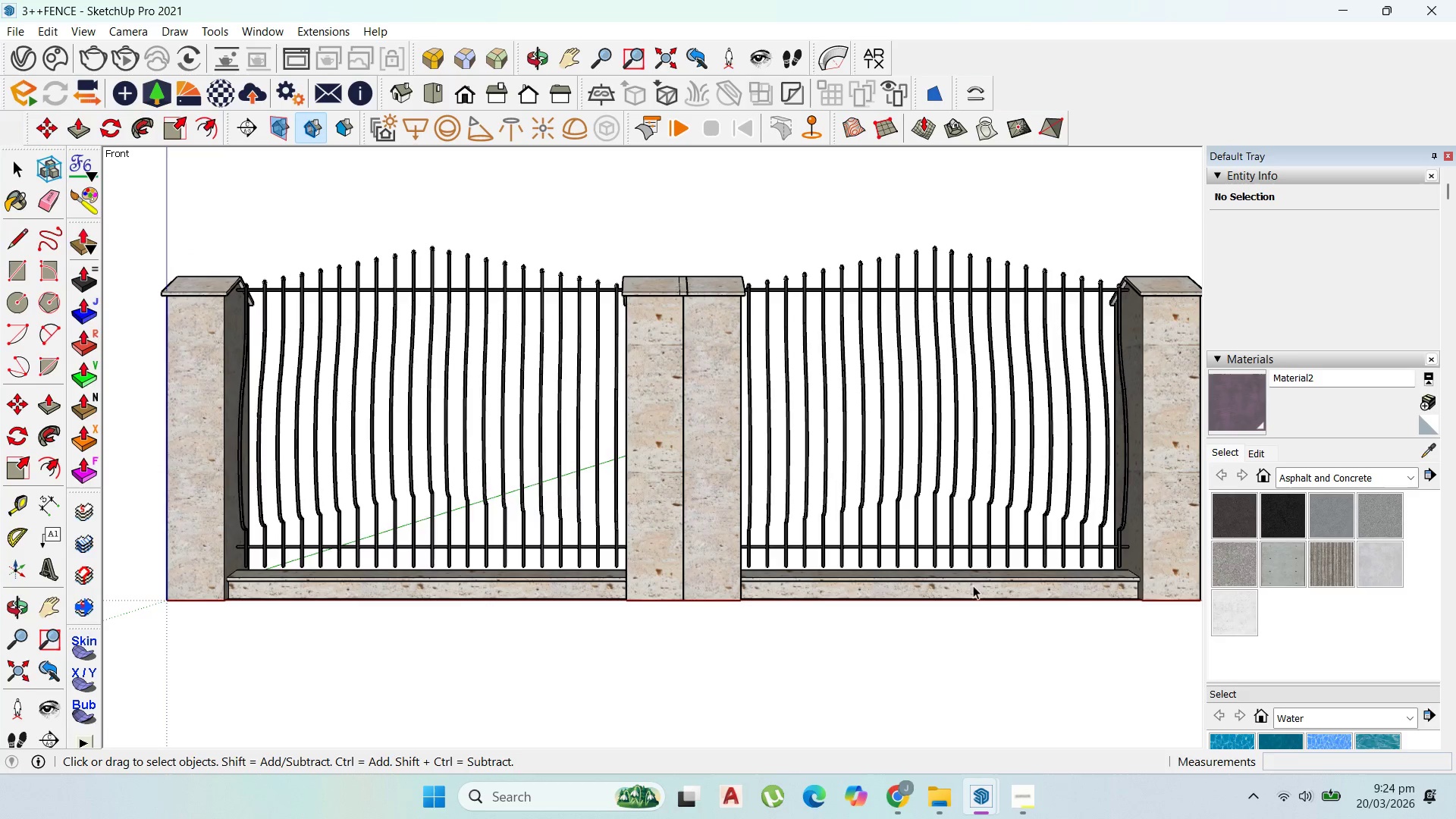 
scroll: coordinate [944, 463], scroll_direction: up, amount: 13.0
 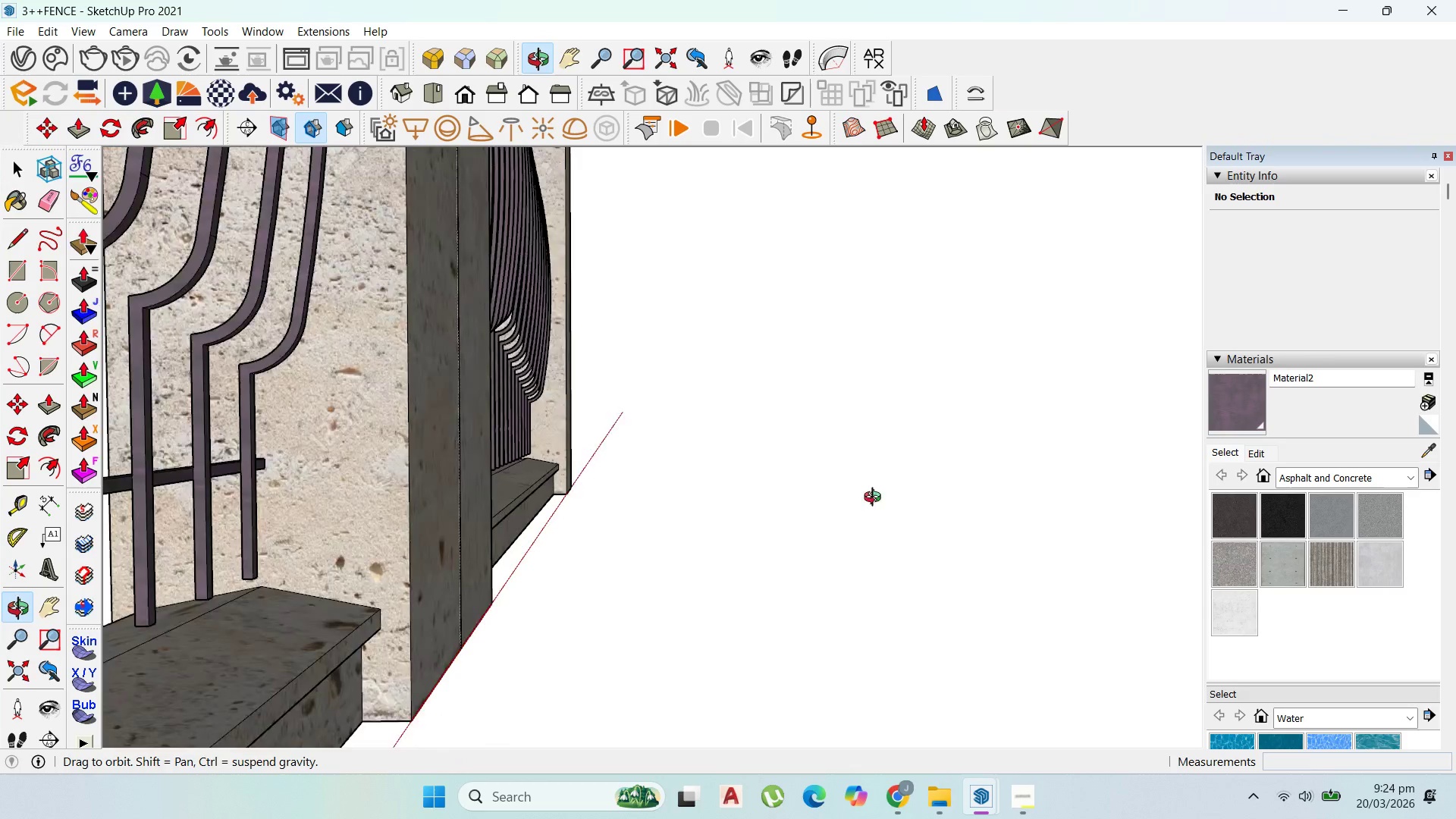 
scroll: coordinate [745, 503], scroll_direction: down, amount: 26.0
 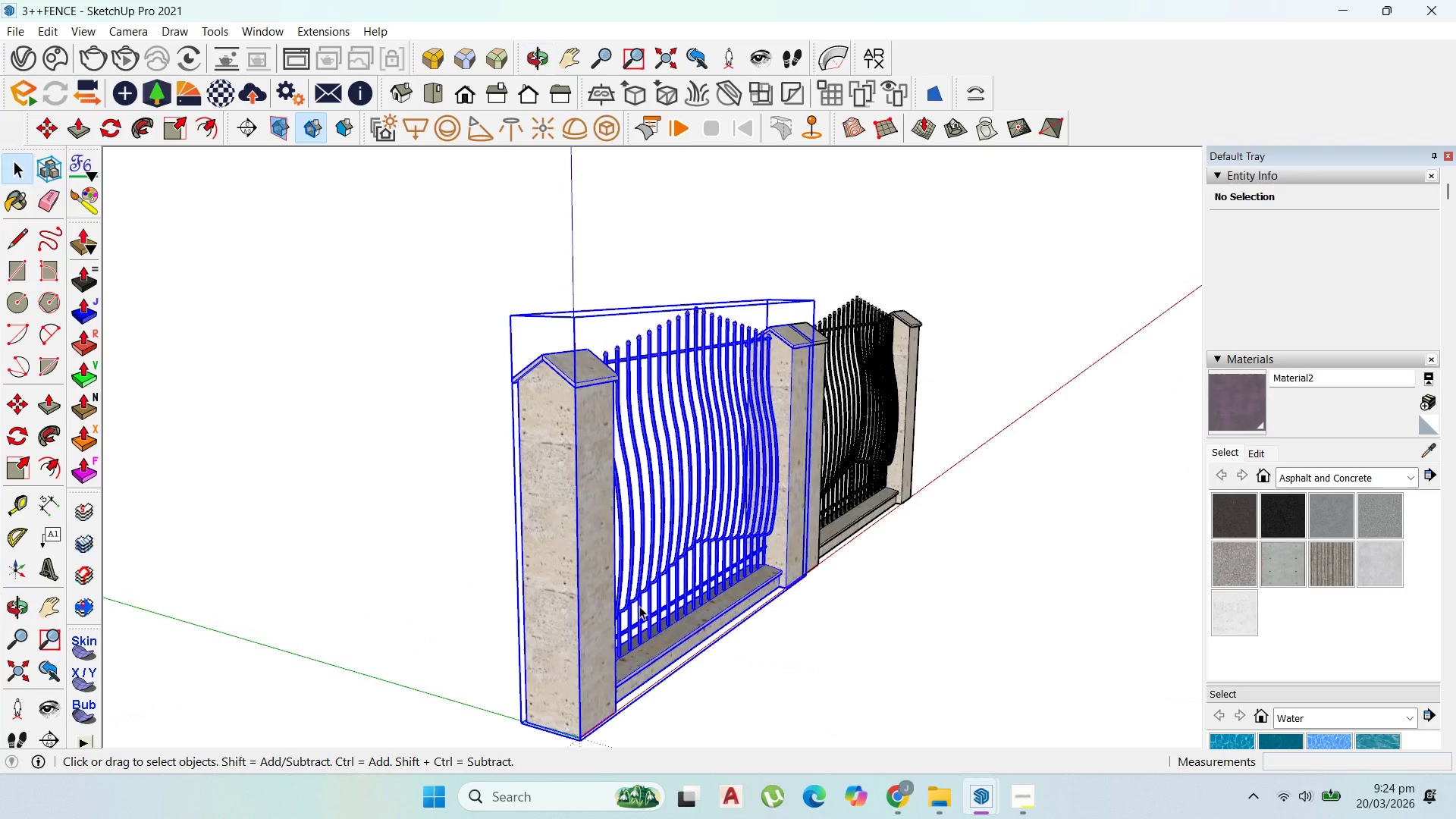 
hold_key(key=ShiftLeft, duration=0.94)
 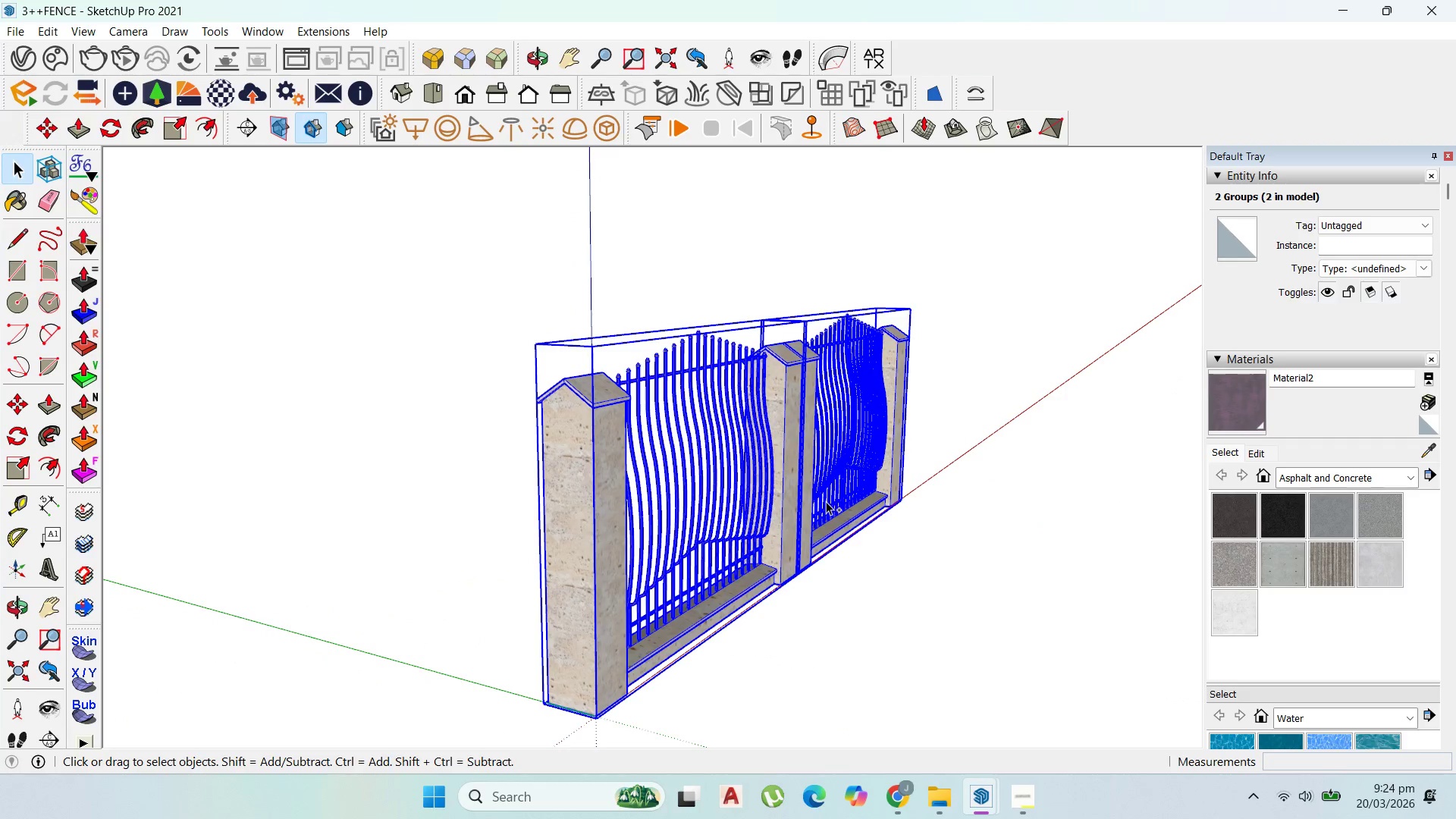 
scroll: coordinate [719, 551], scroll_direction: down, amount: 1.0
 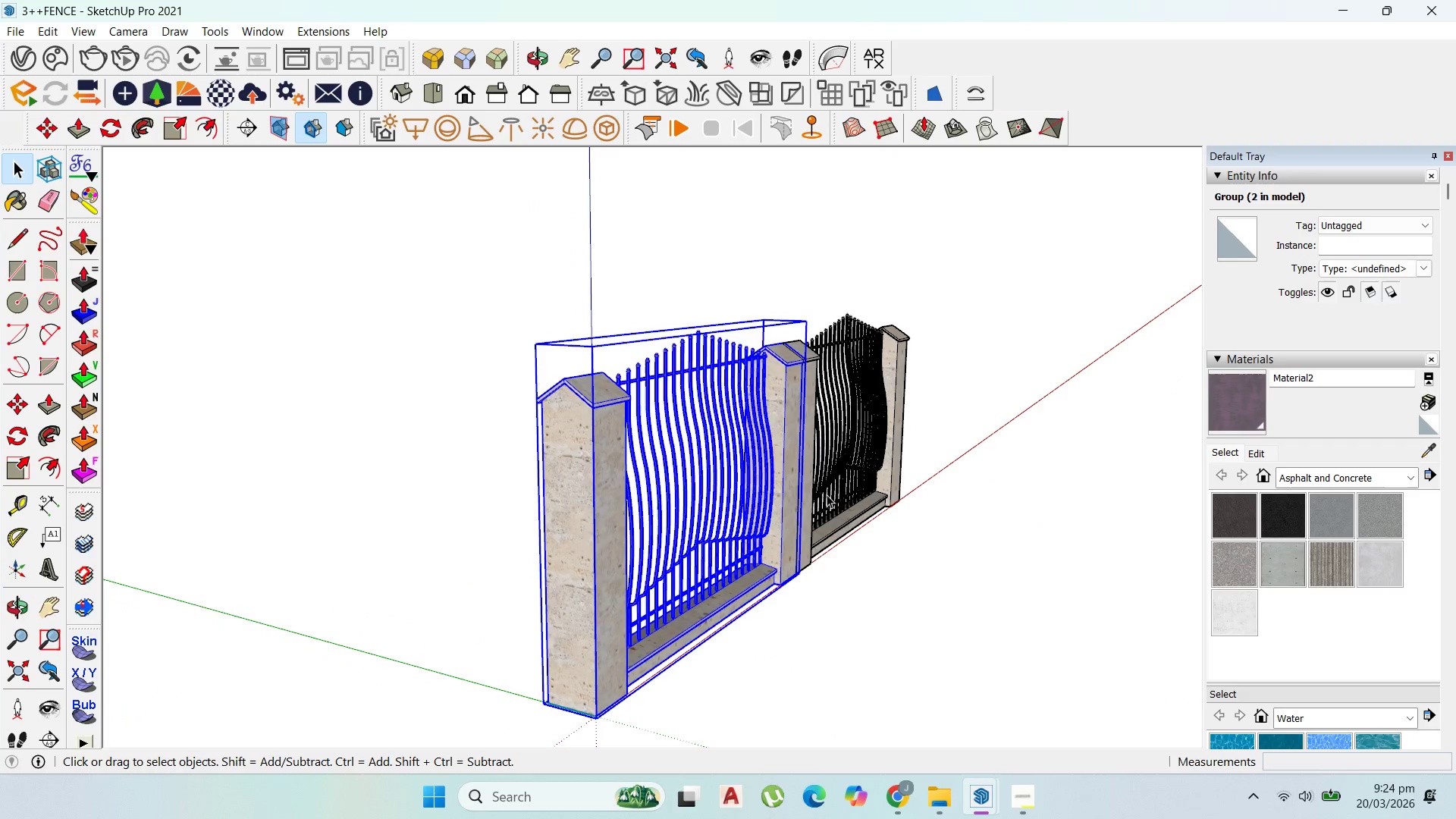 
left_click([821, 491])
 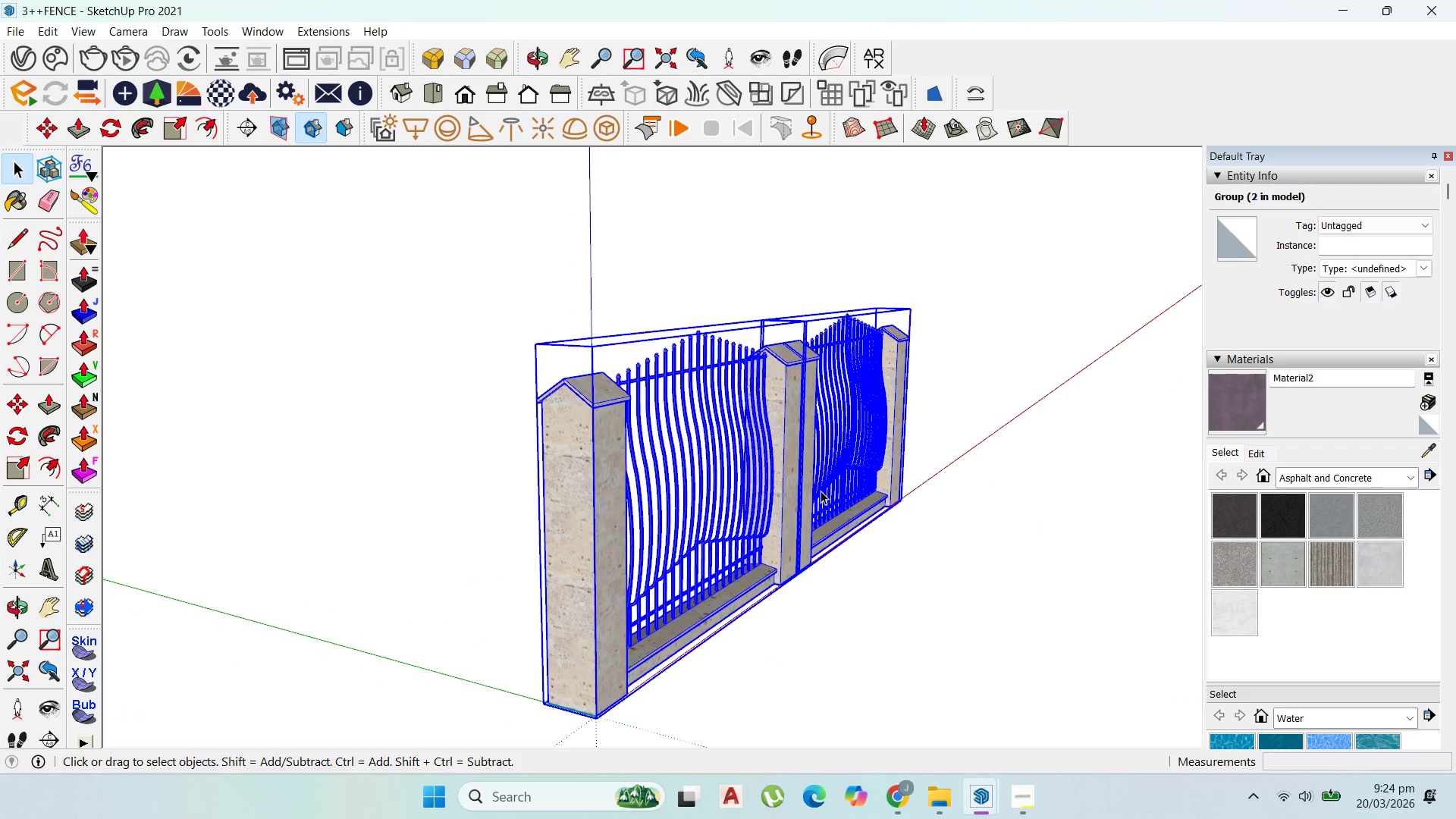 
key(Control+C)
 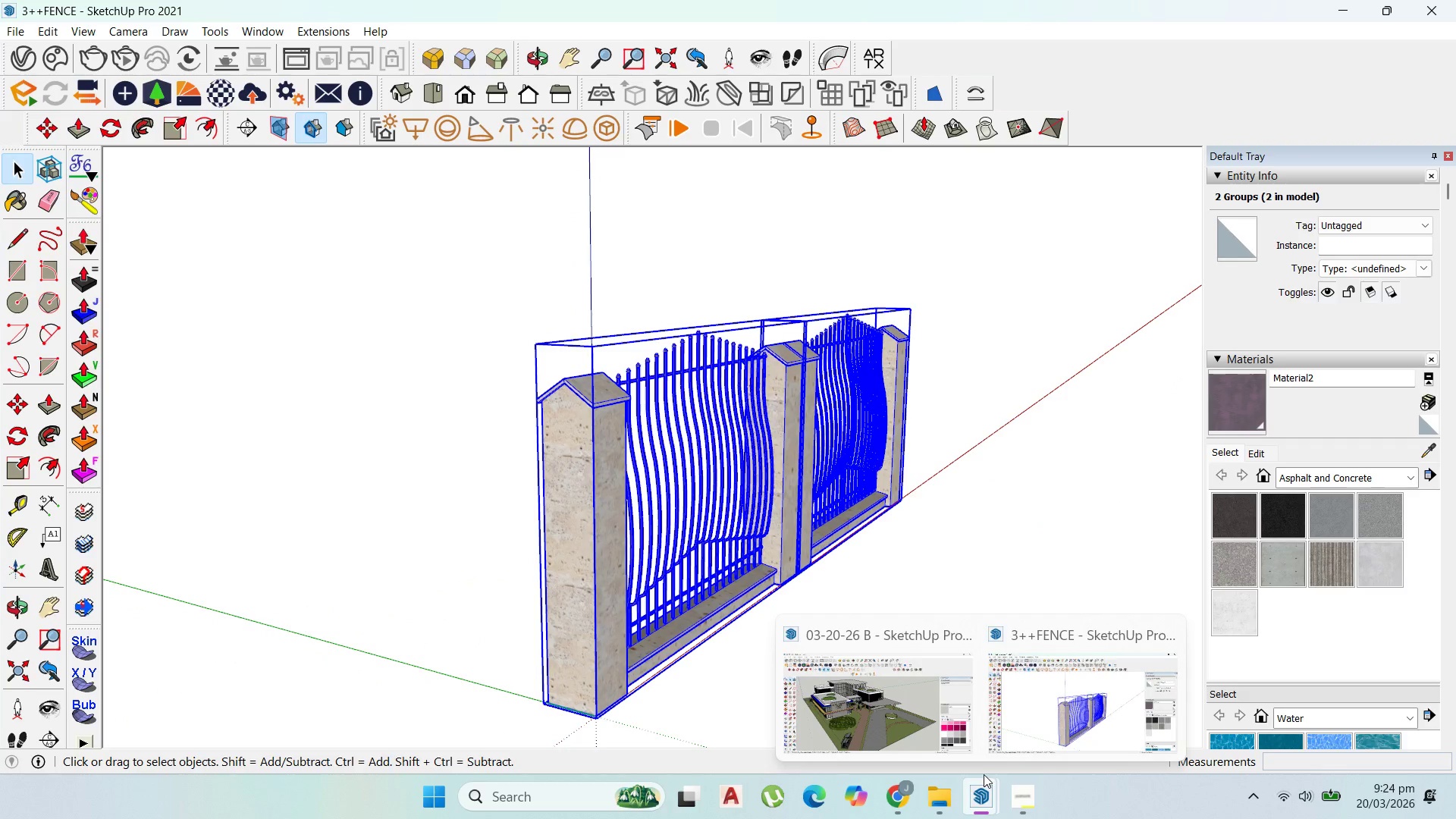 
scroll: coordinate [905, 513], scroll_direction: up, amount: 4.0
 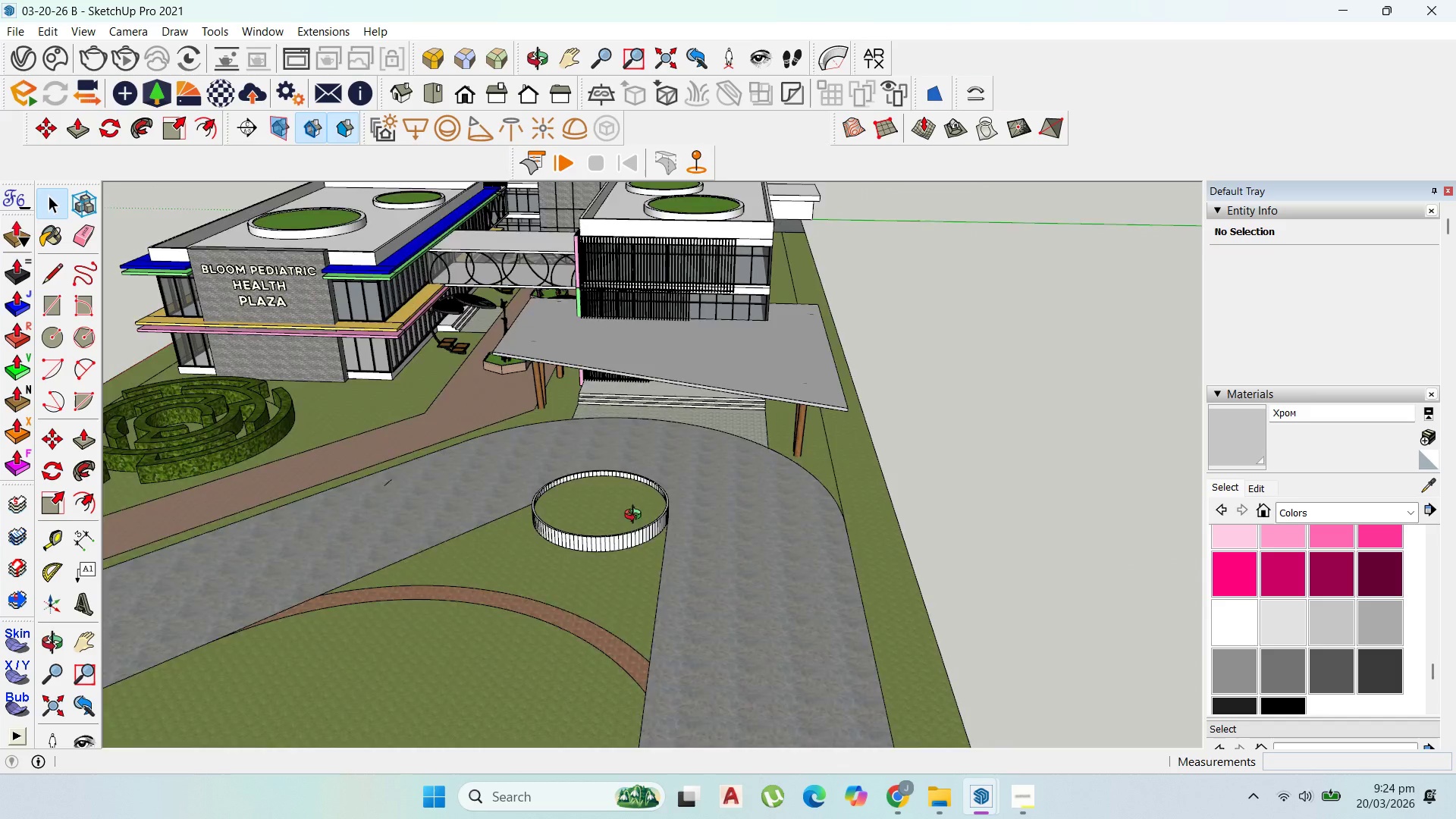 
scroll: coordinate [888, 566], scroll_direction: down, amount: 2.0
 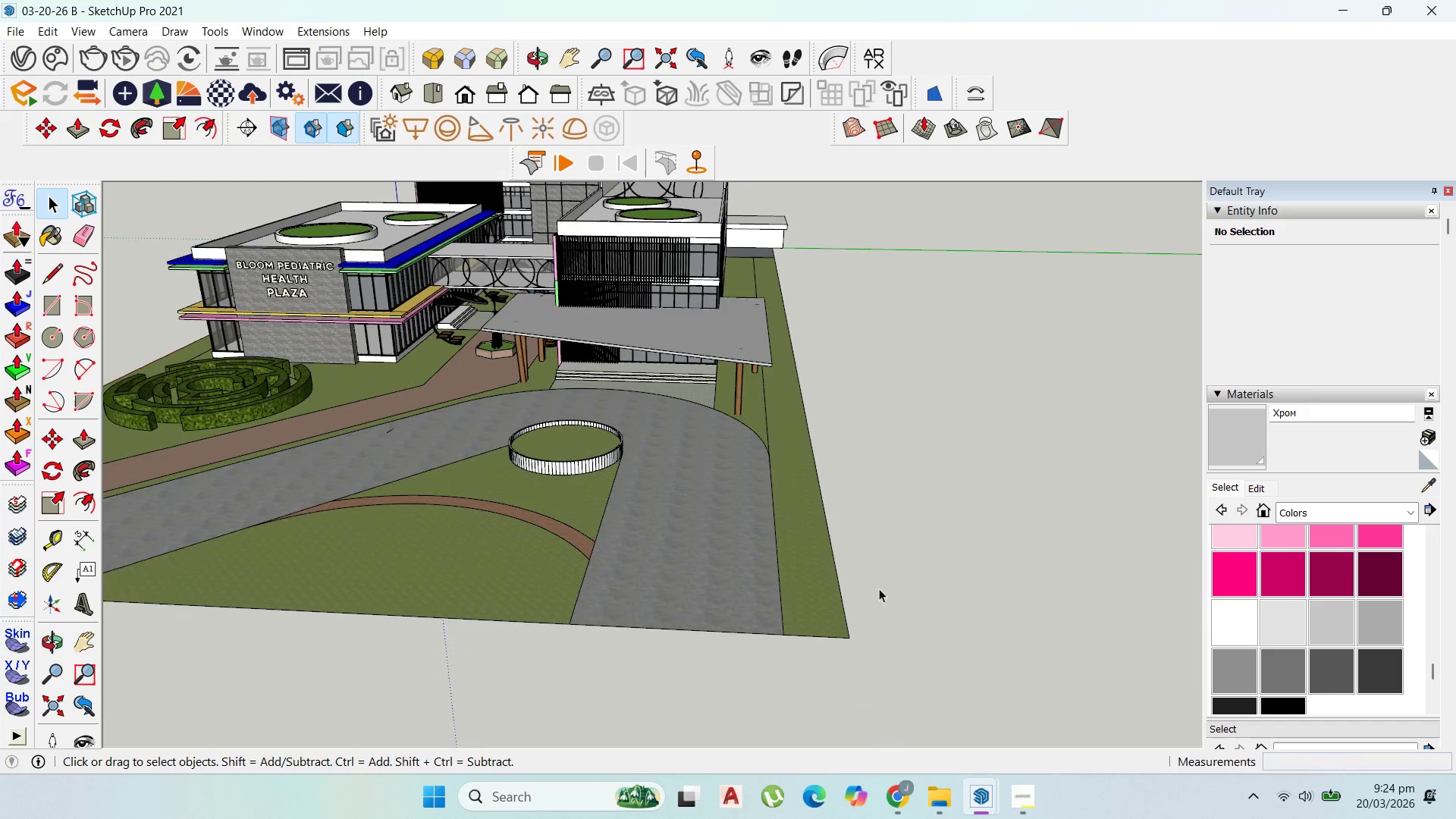 
key(Control+V)
 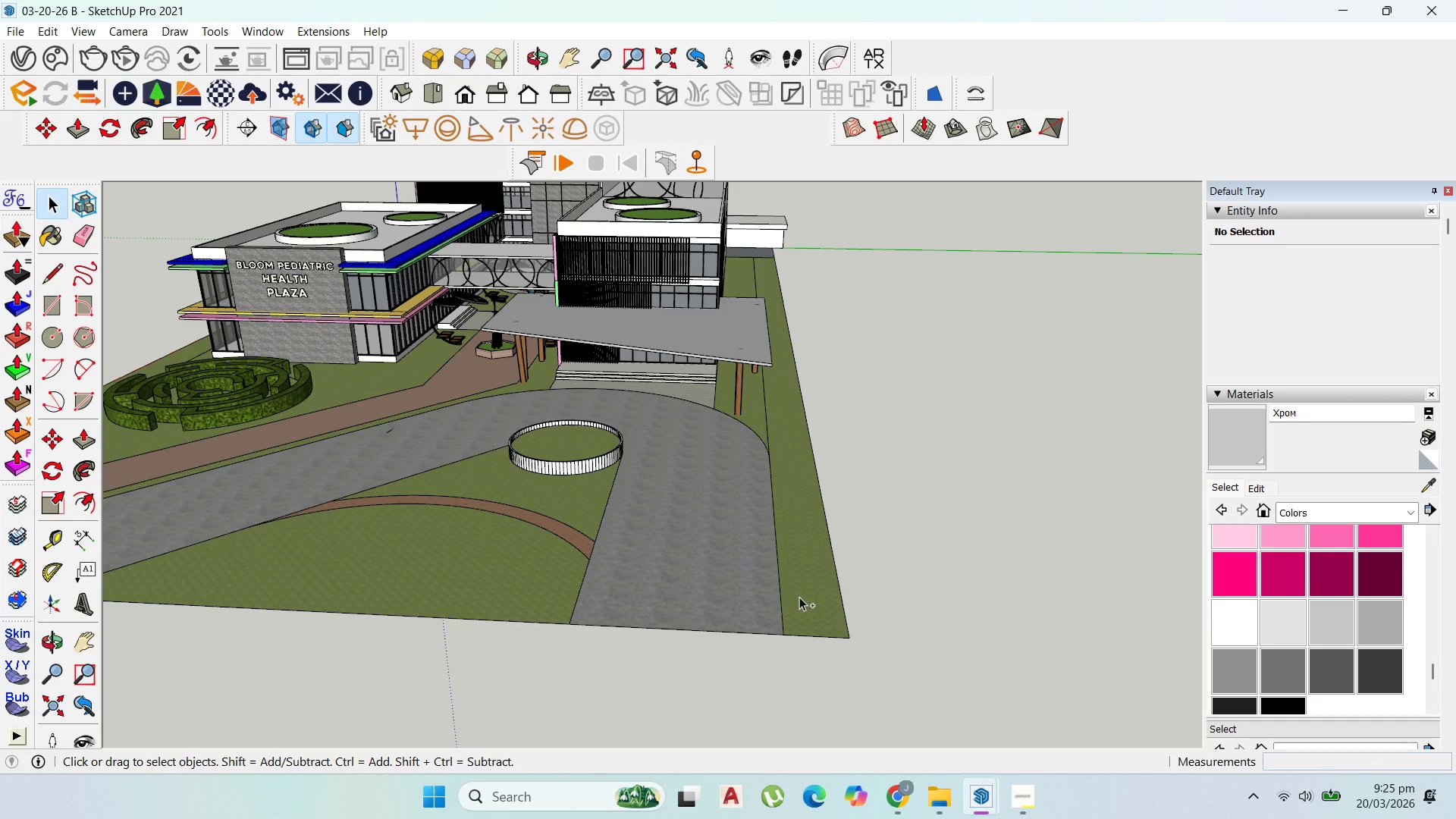 
scroll: coordinate [578, 661], scroll_direction: up, amount: 35.0
 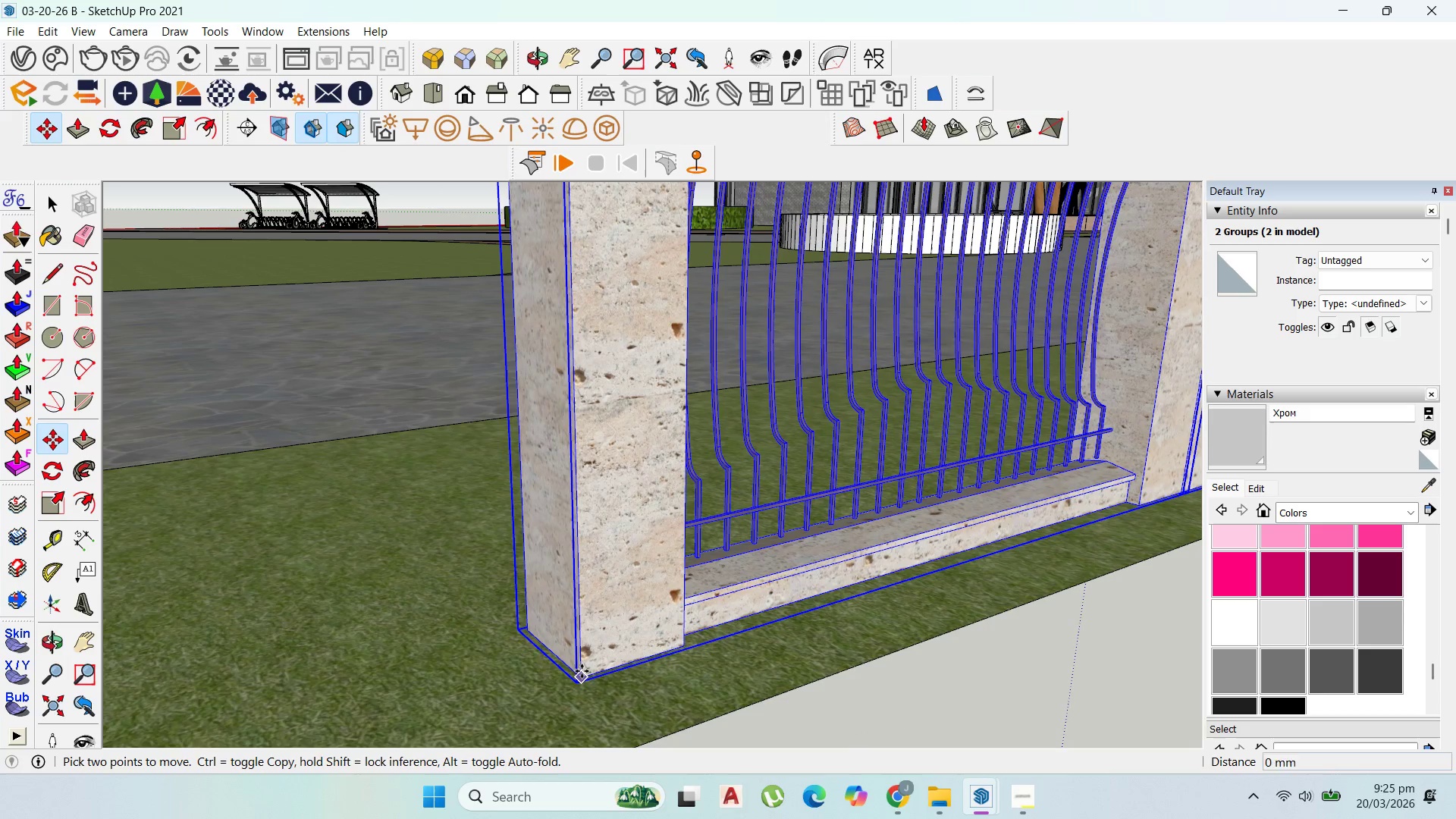 
scroll: coordinate [694, 515], scroll_direction: down, amount: 15.0
 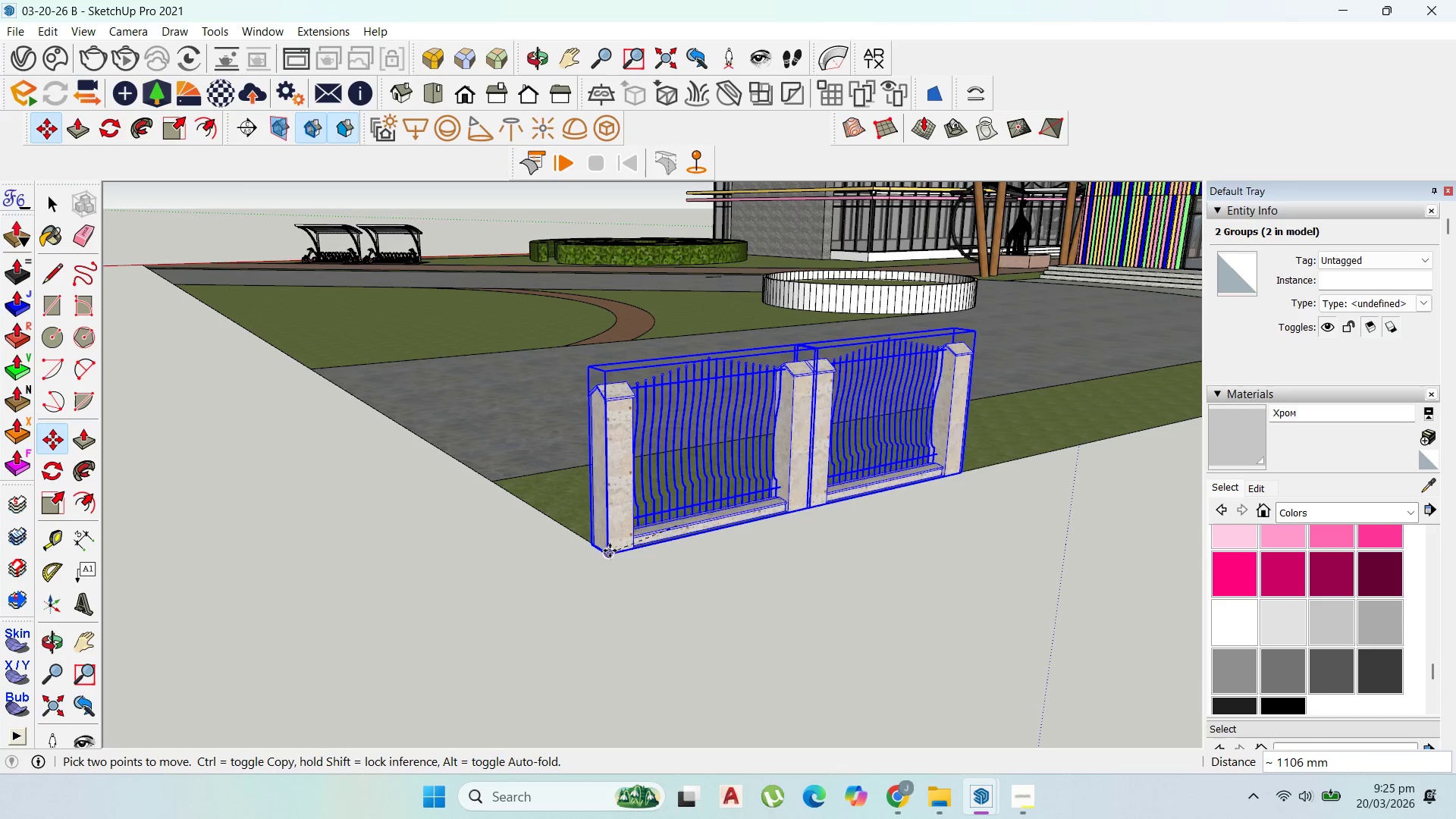 
left_click_drag(start_coordinate=[610, 557], to_coordinate=[616, 560])
 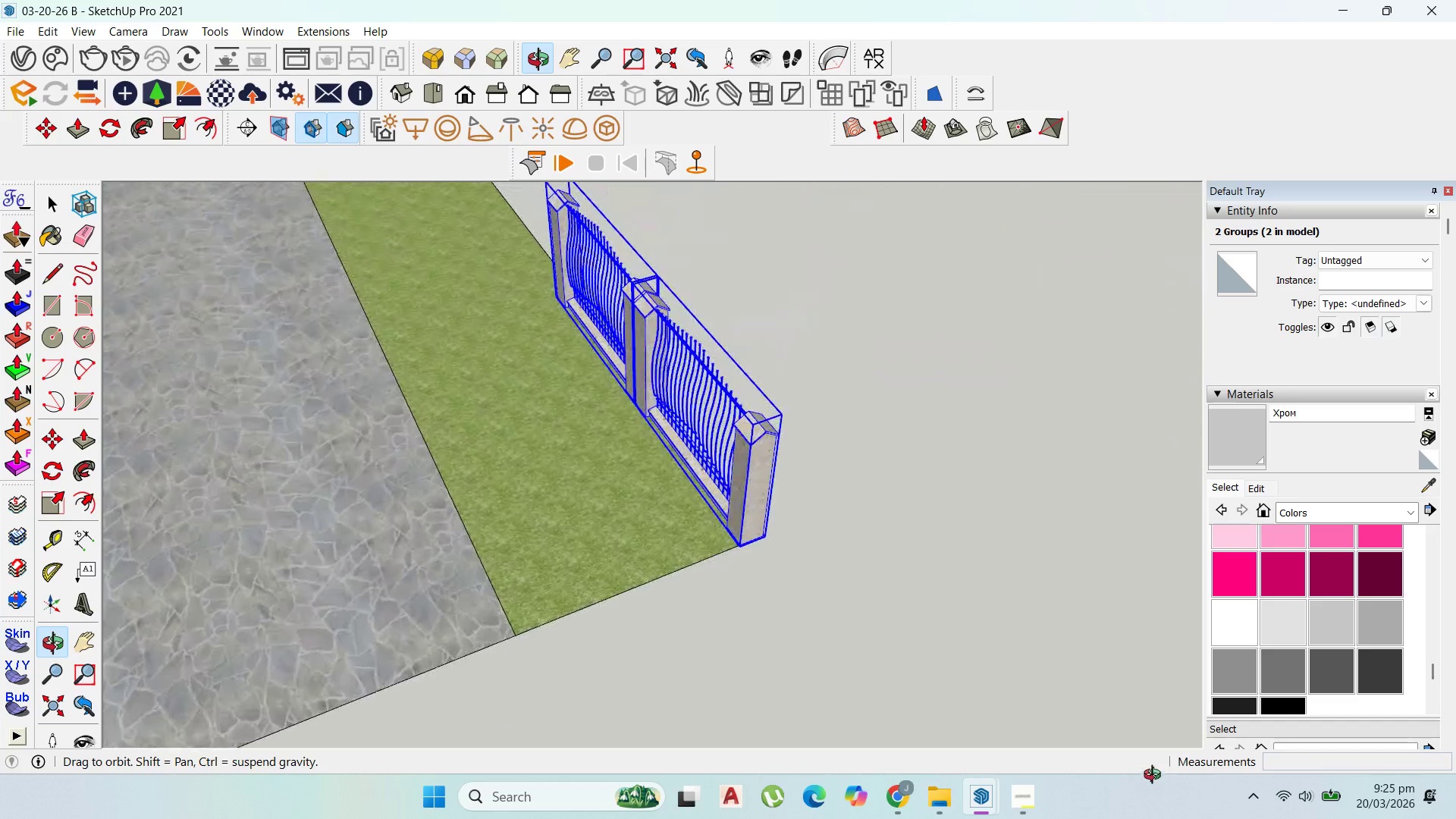 
wait(6.3)
 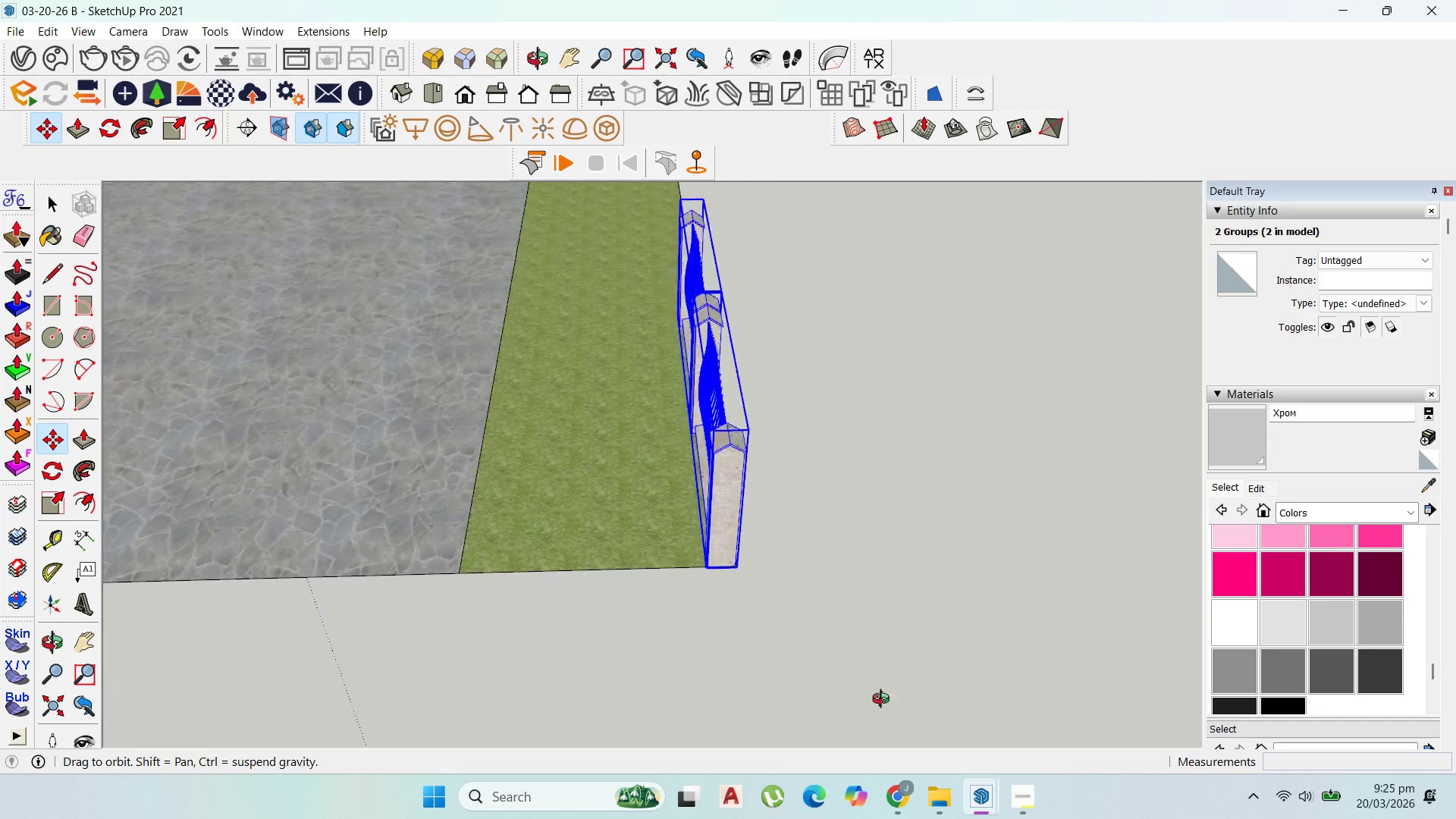 
scroll: coordinate [673, 469], scroll_direction: up, amount: 6.0
 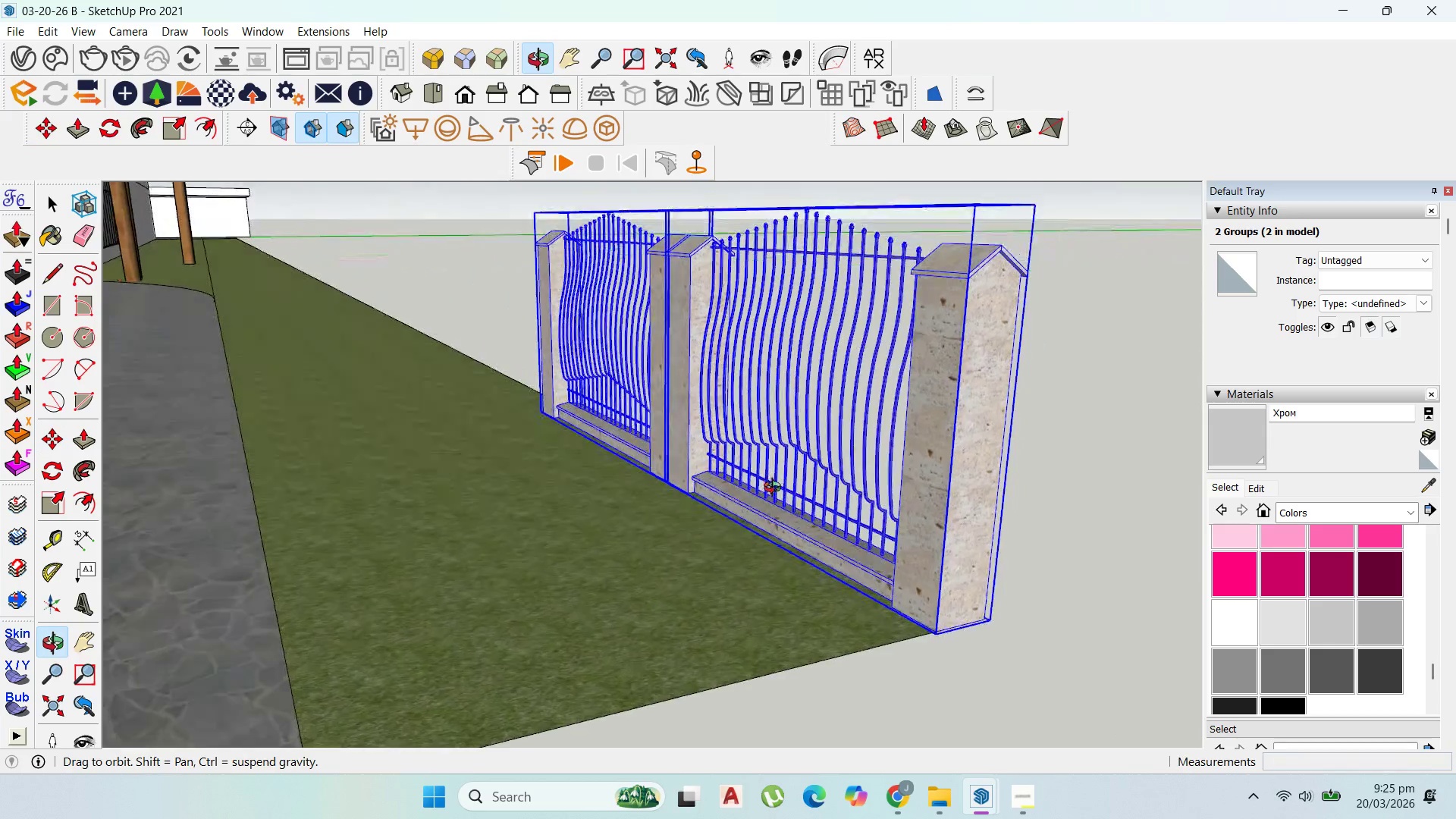 
scroll: coordinate [811, 531], scroll_direction: down, amount: 3.0
 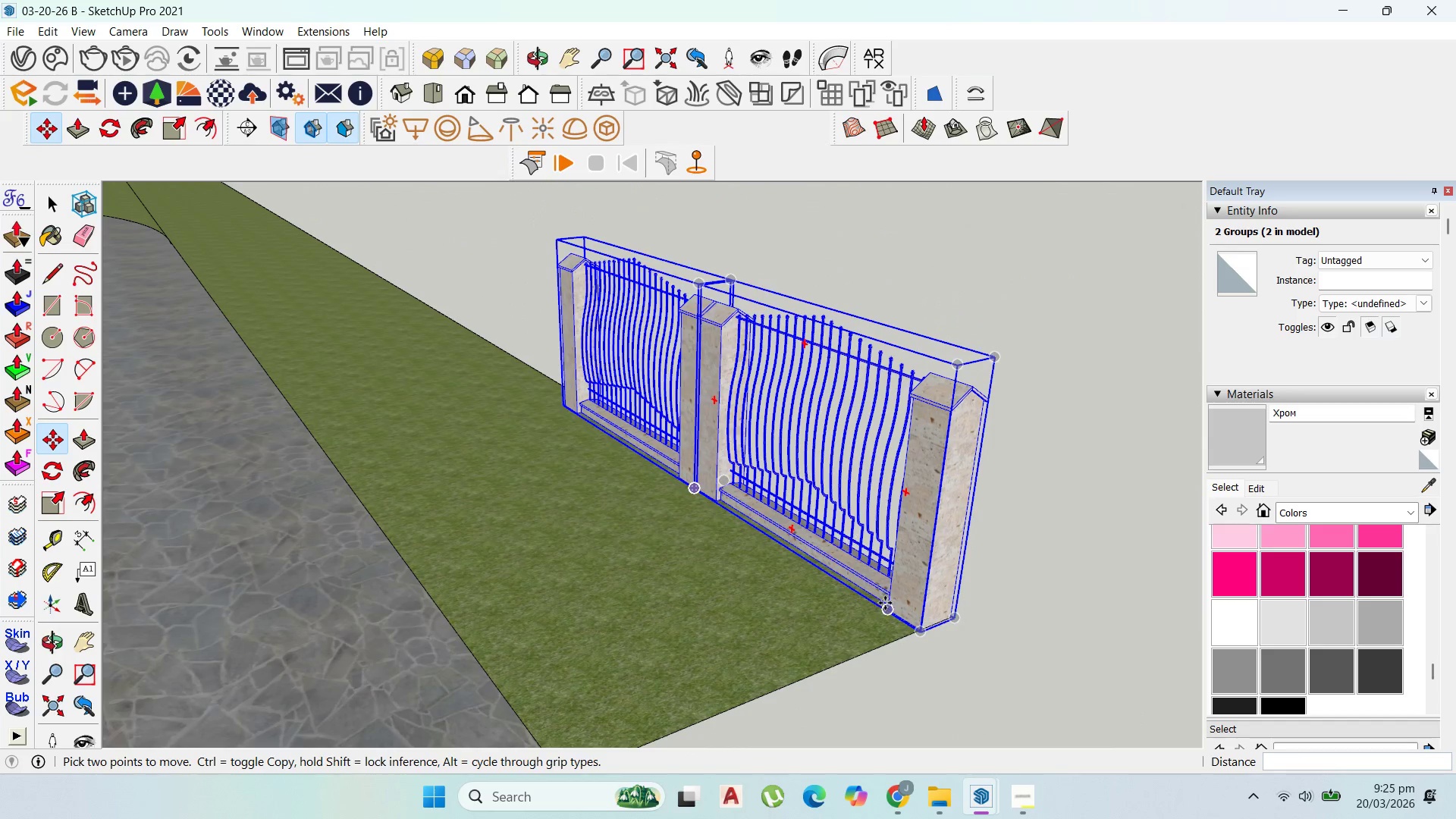 
left_click([952, 616])
 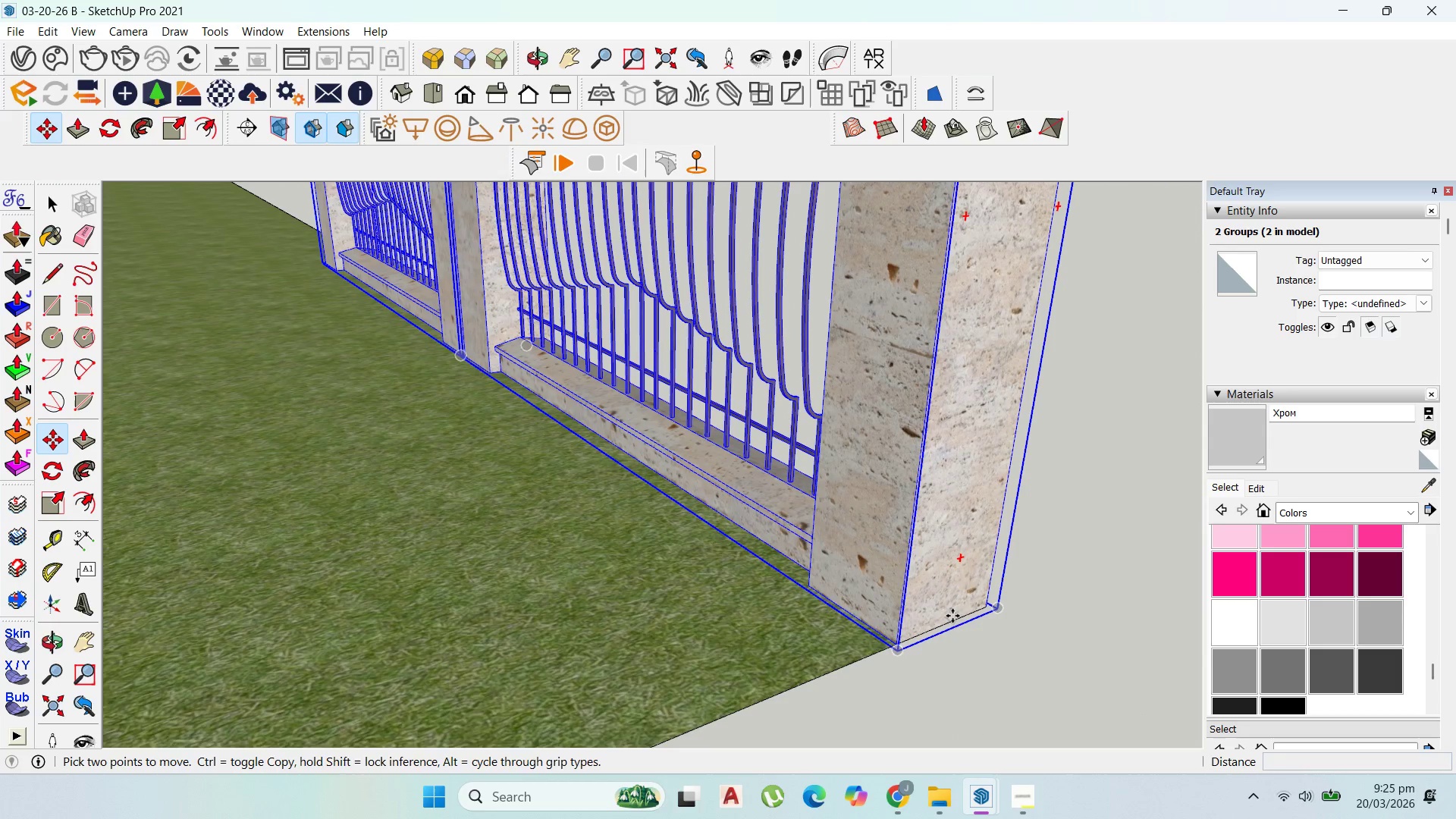 
key(Control+ControlLeft)
 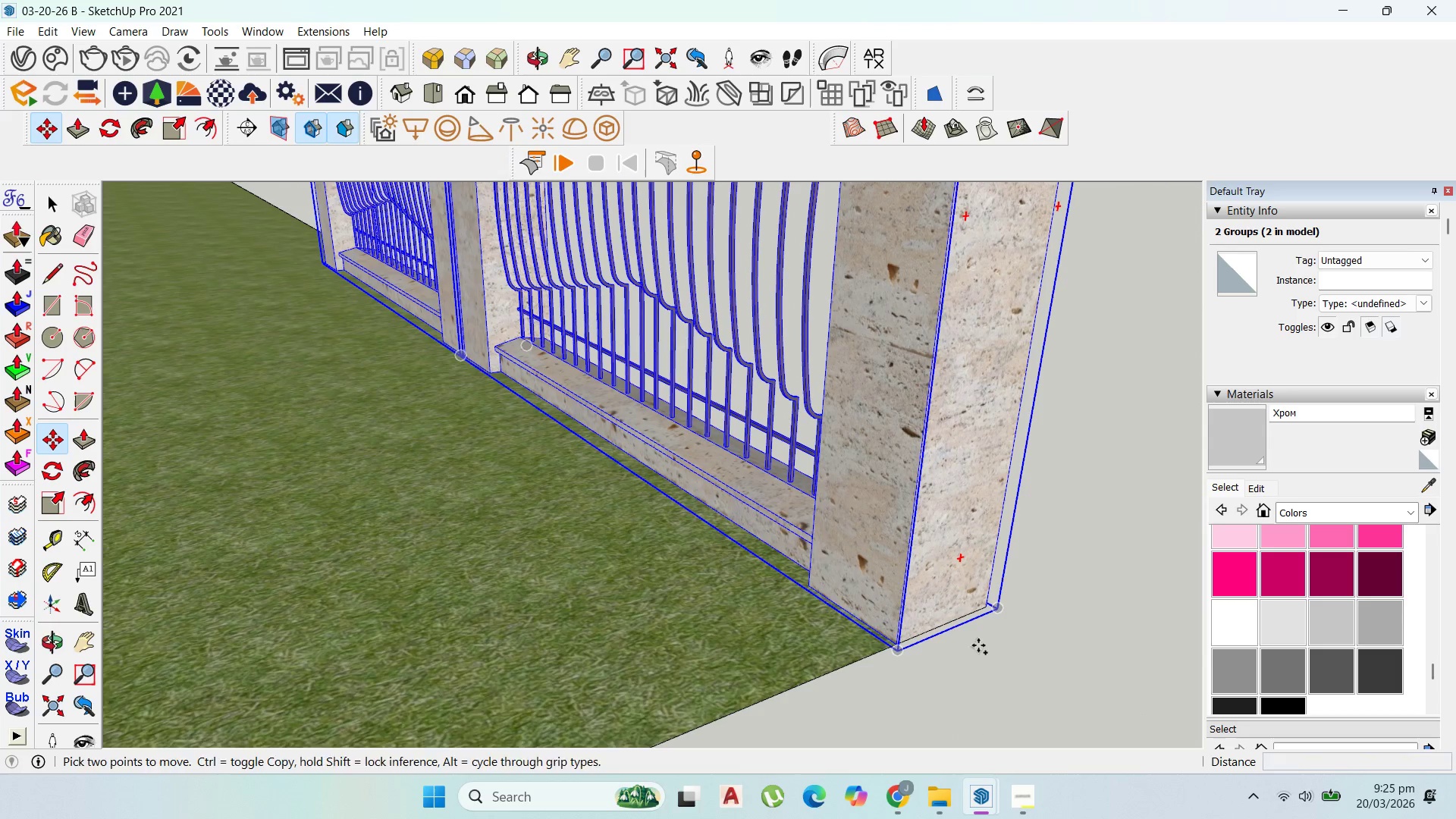 
scroll: coordinate [953, 617], scroll_direction: up, amount: 11.0
 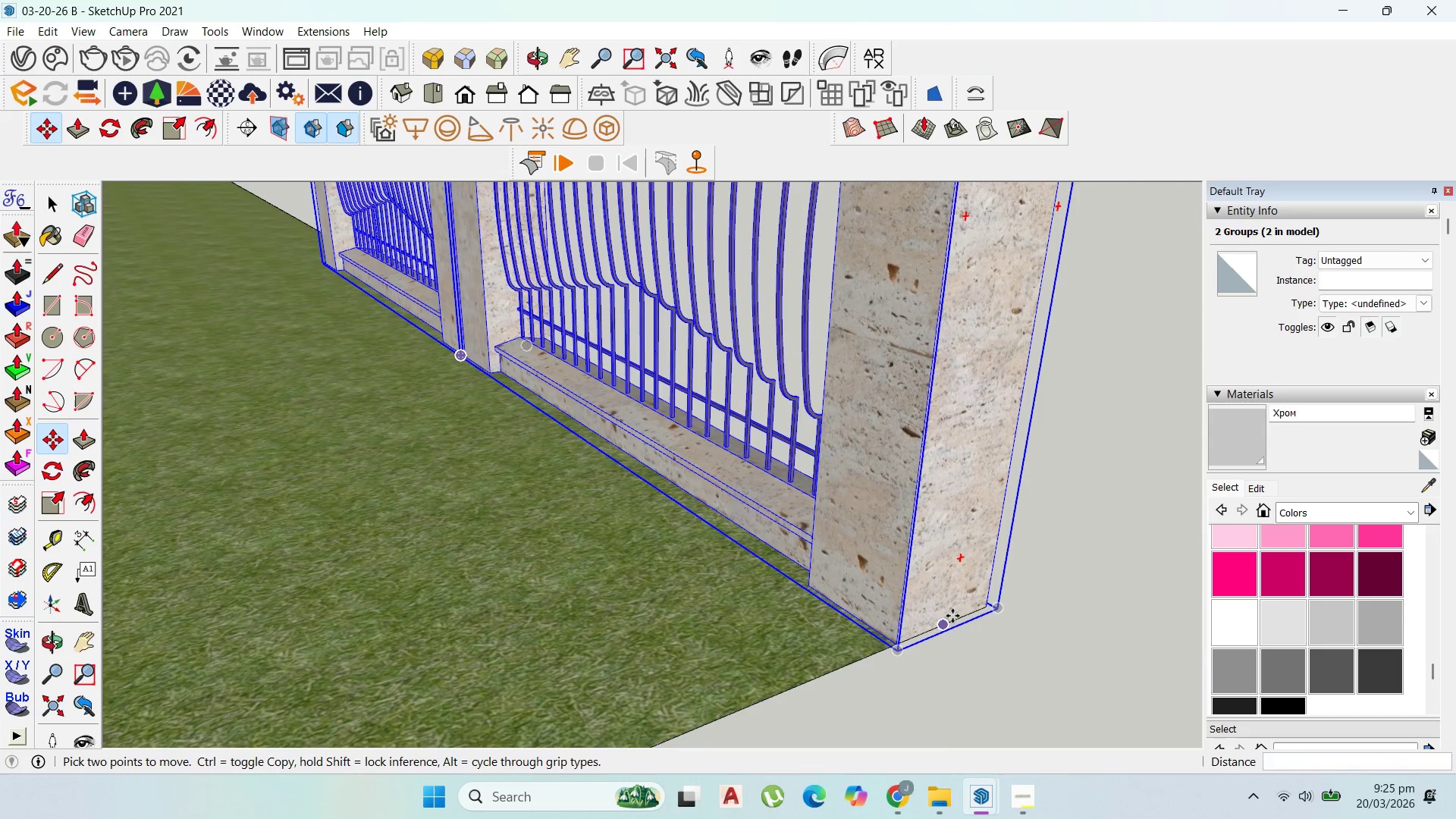 
scroll: coordinate [987, 661], scroll_direction: down, amount: 11.0
 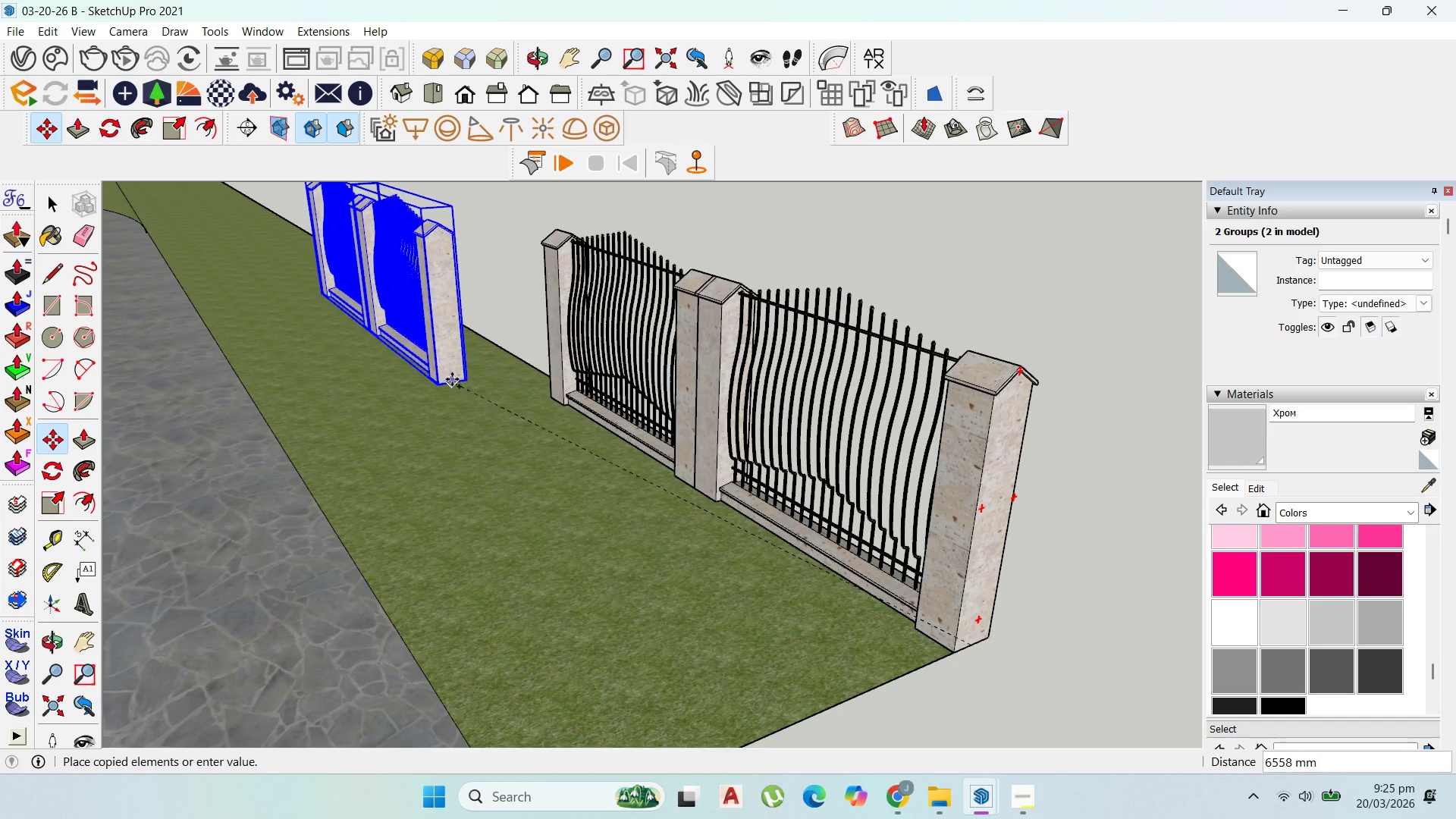 
scroll: coordinate [460, 365], scroll_direction: up, amount: 1.0
 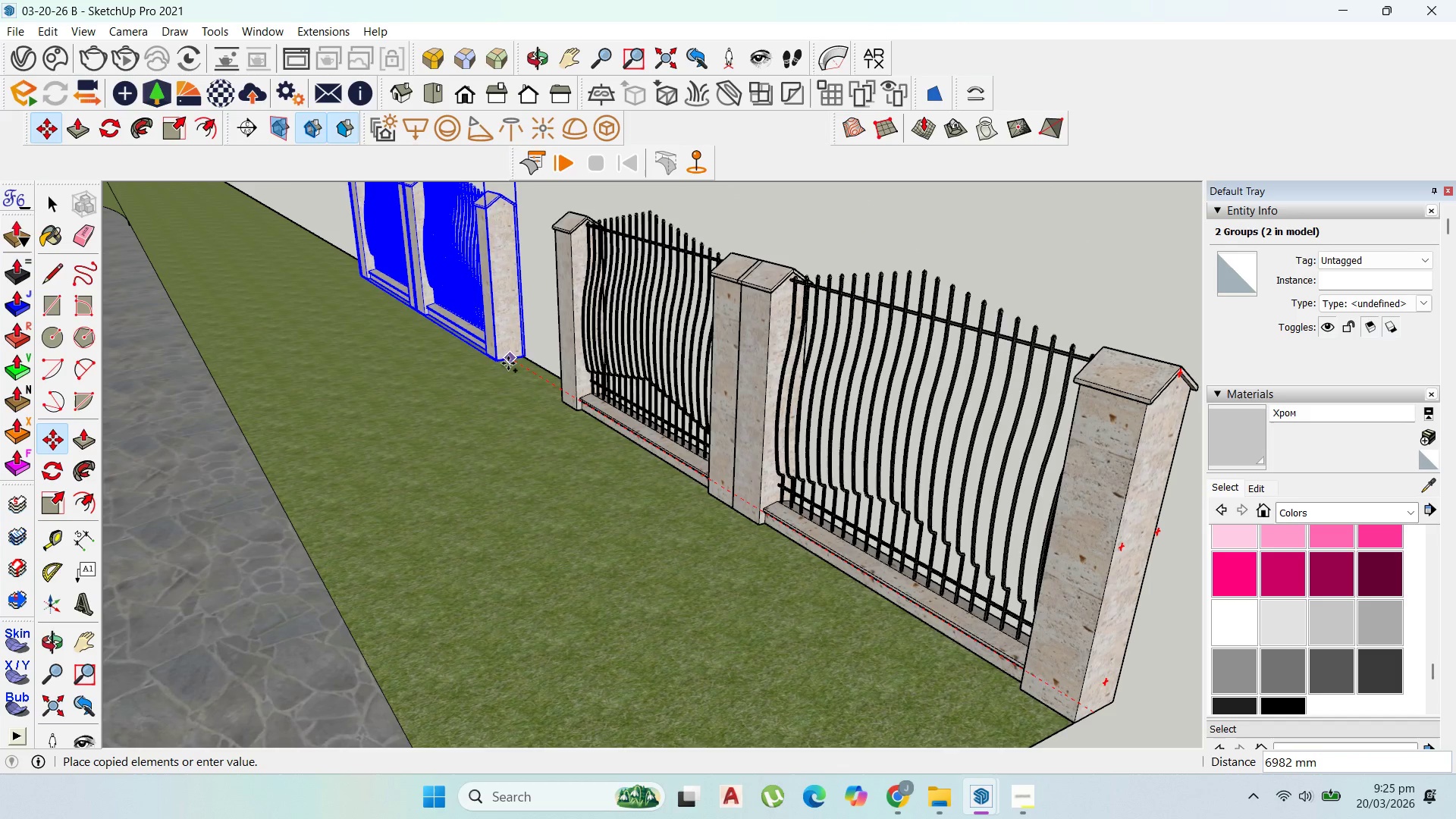 
hold_key(key=ShiftLeft, duration=1.52)
scroll: coordinate [516, 371], scroll_direction: up, amount: 3.0
 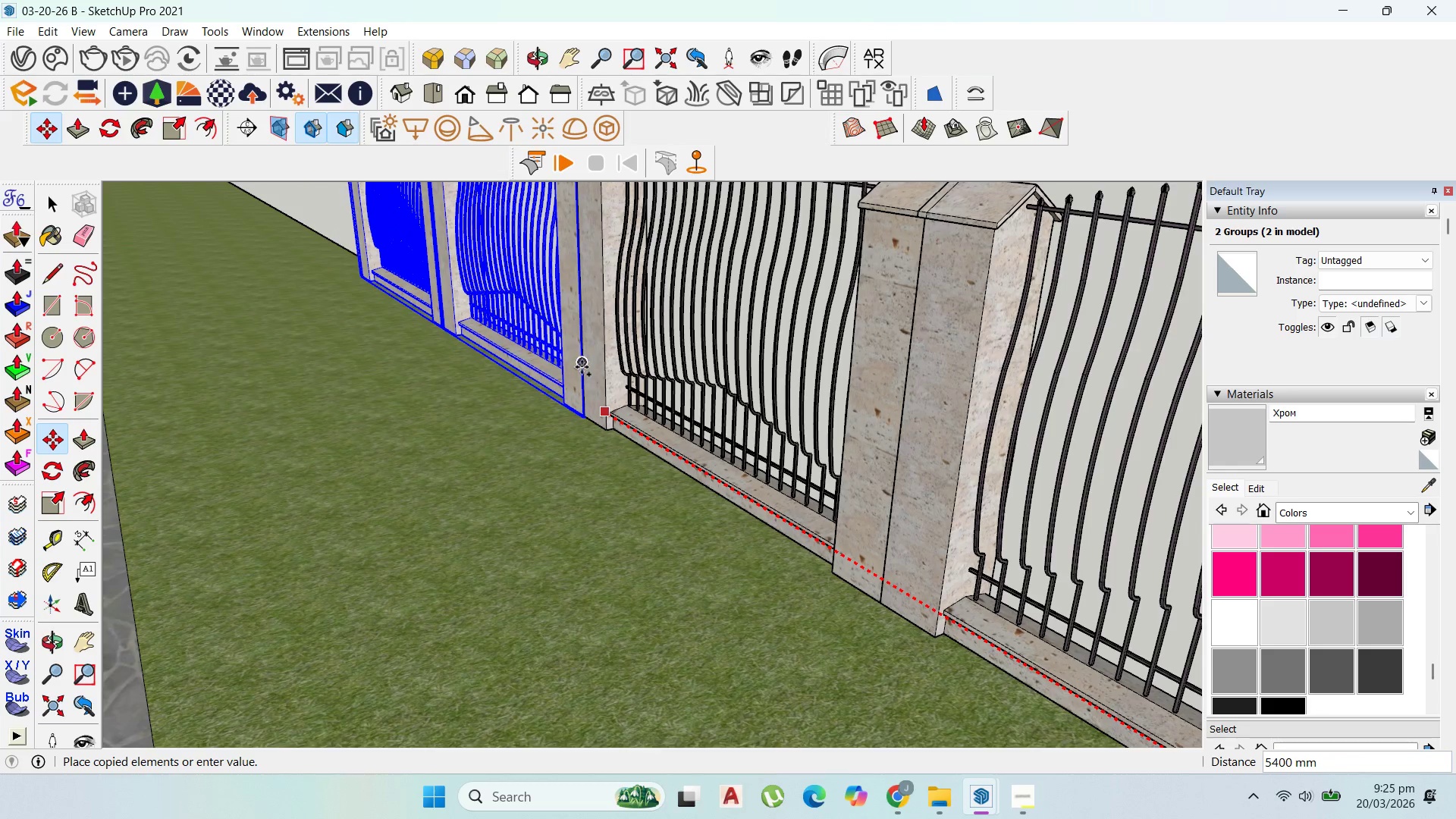 
hold_key(key=ShiftLeft, duration=0.56)
 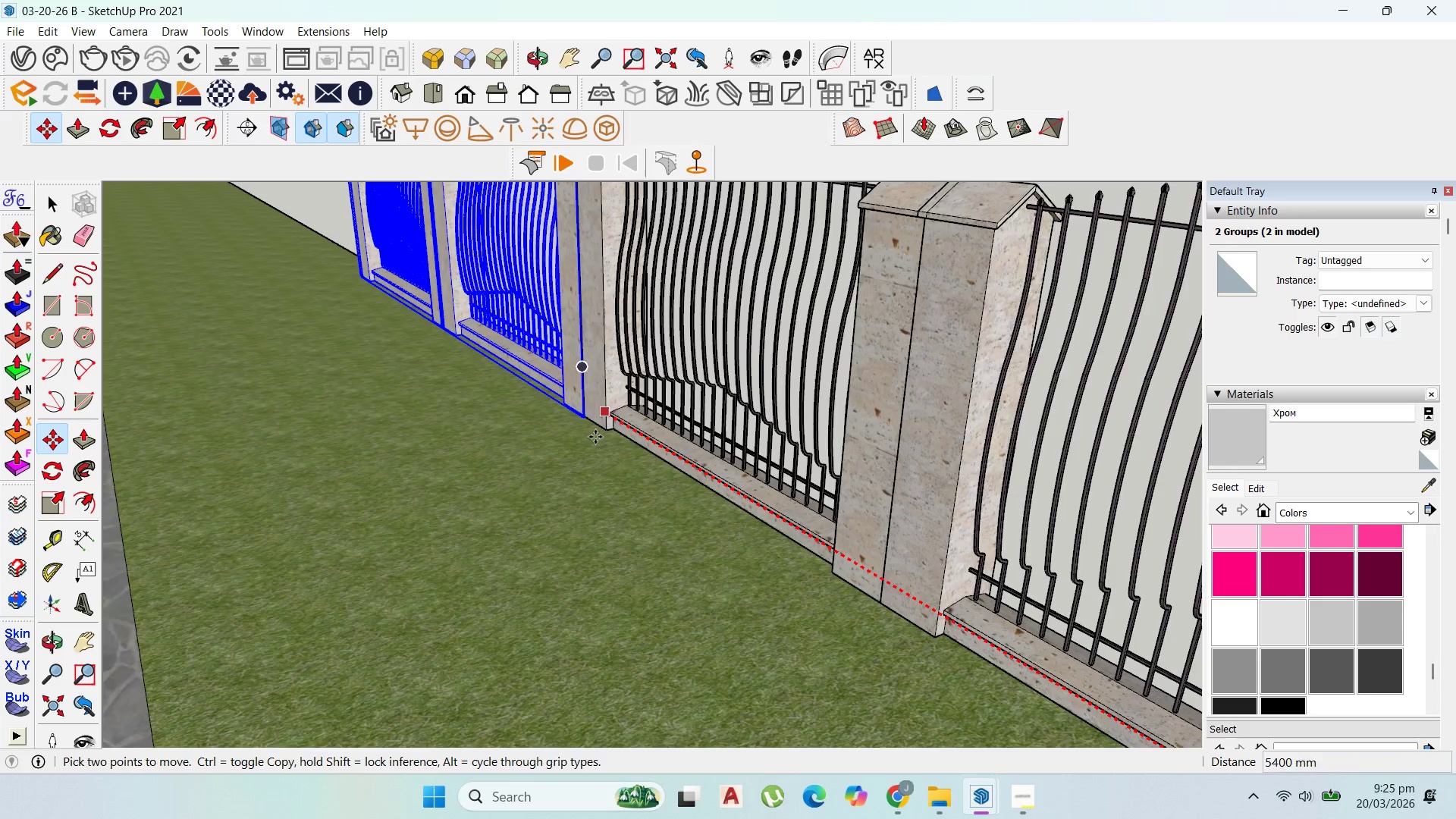 
scroll: coordinate [593, 448], scroll_direction: down, amount: 15.0
 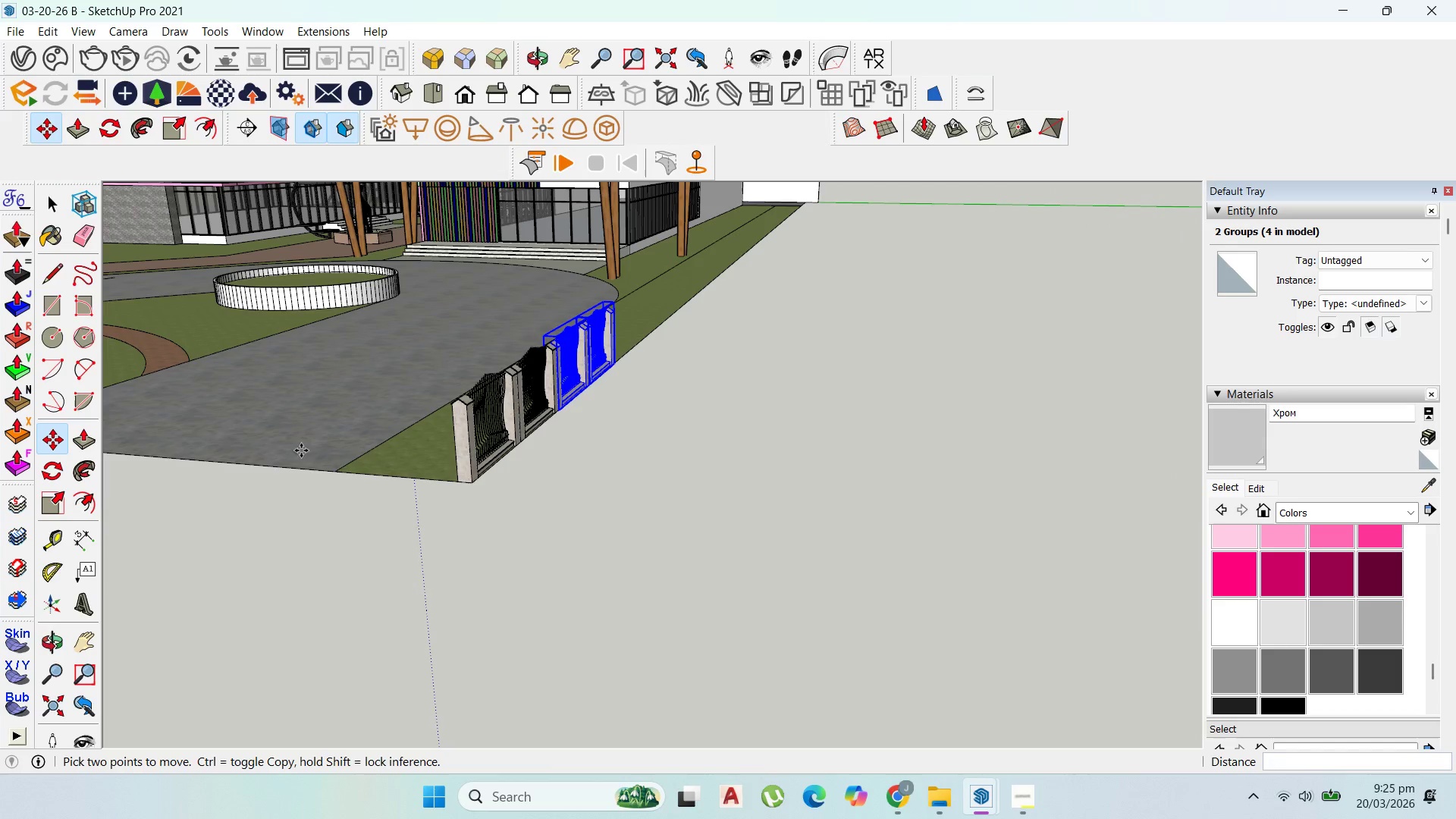 
key(NumpadMultiply)
 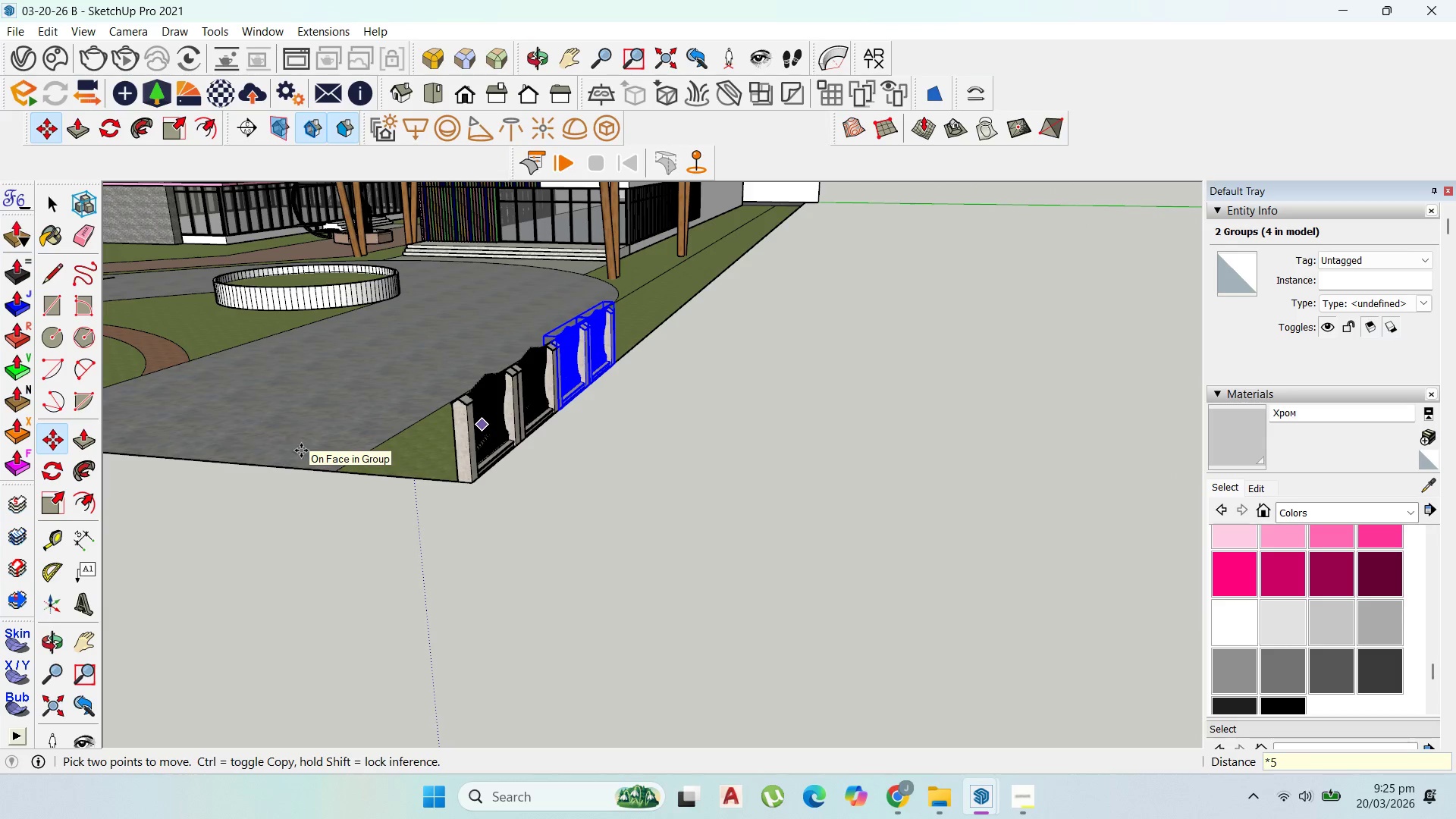 
key(Numpad5)
 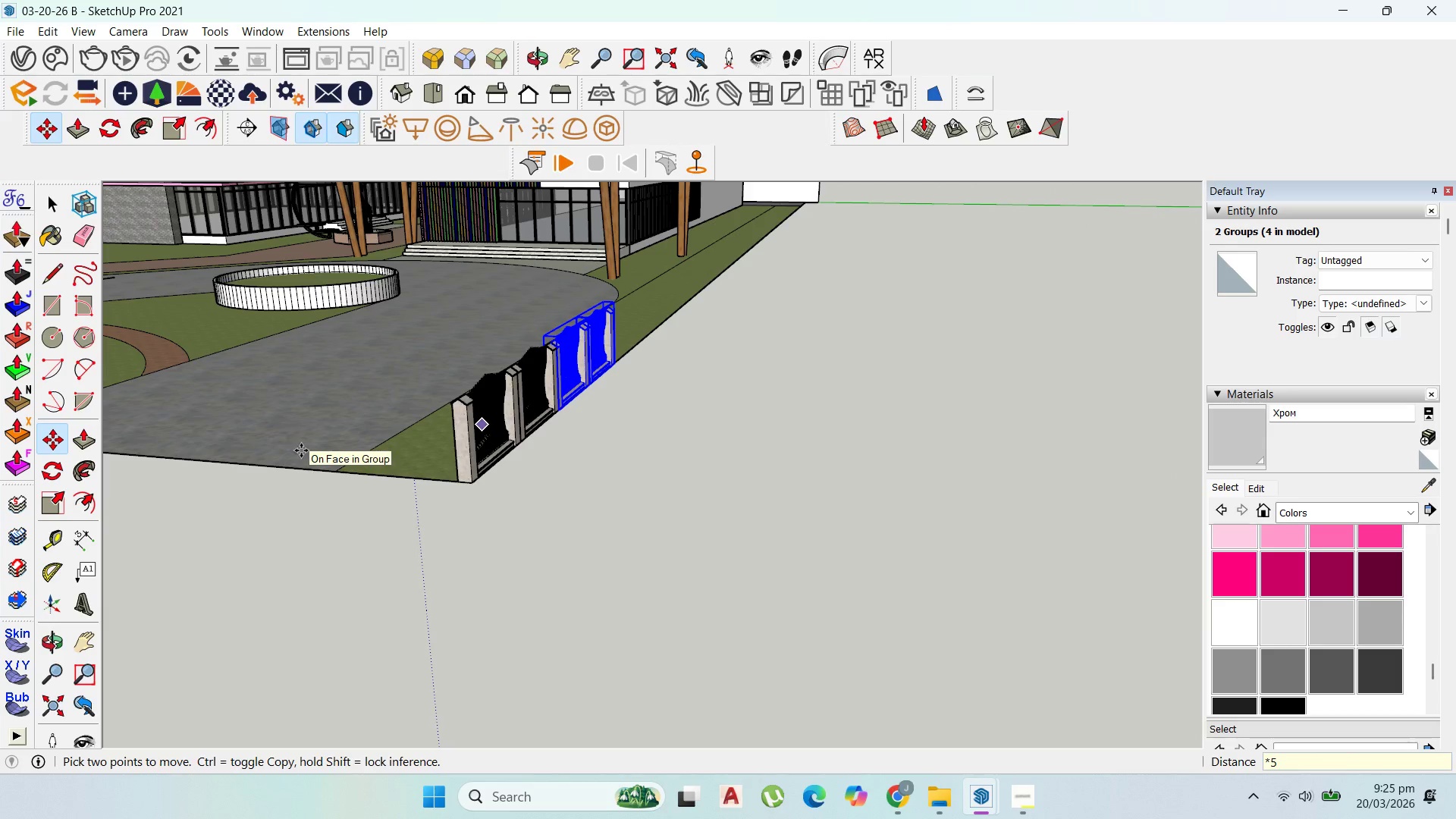 
key(Enter)
 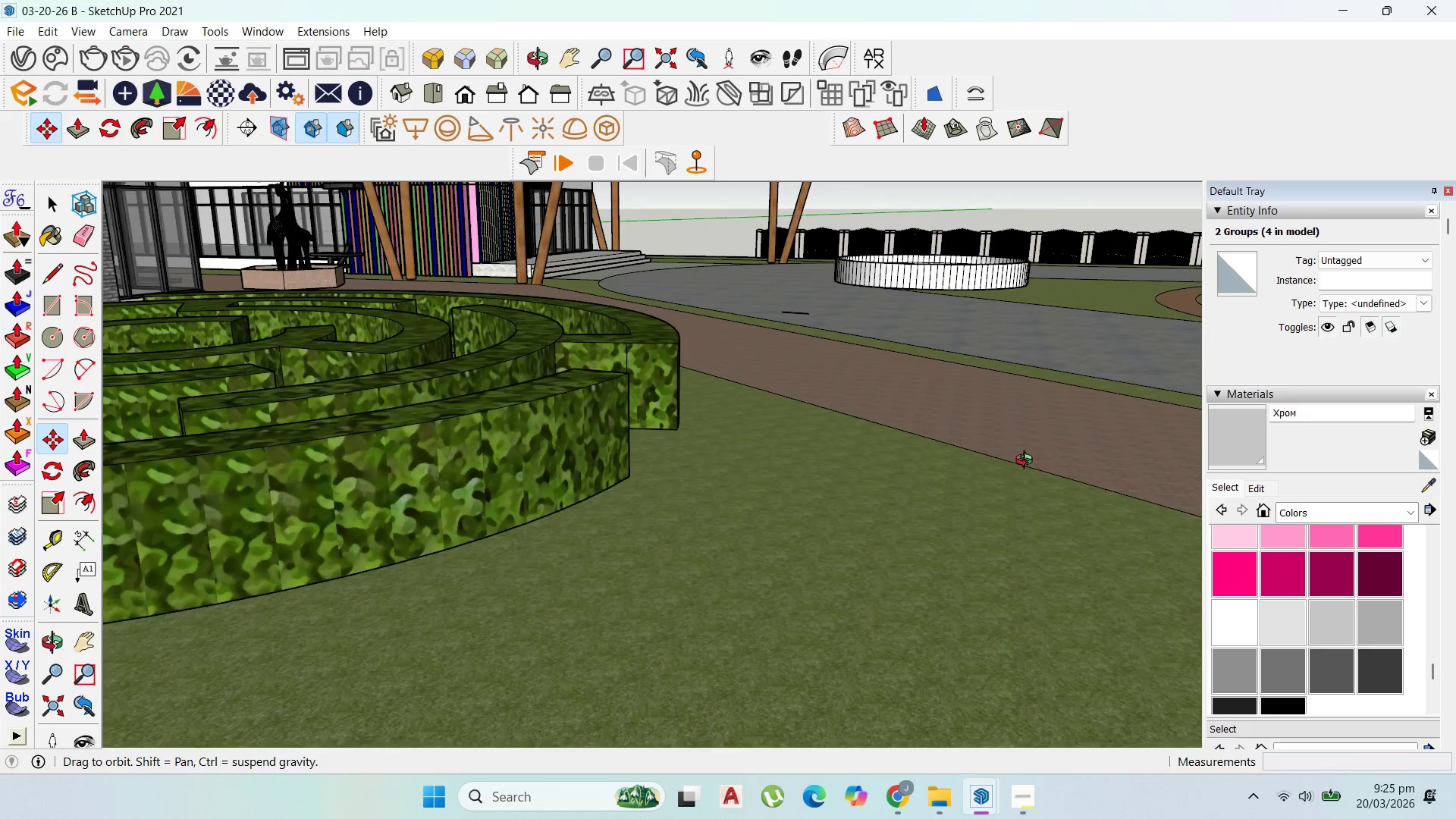 
scroll: coordinate [874, 536], scroll_direction: down, amount: 10.0
 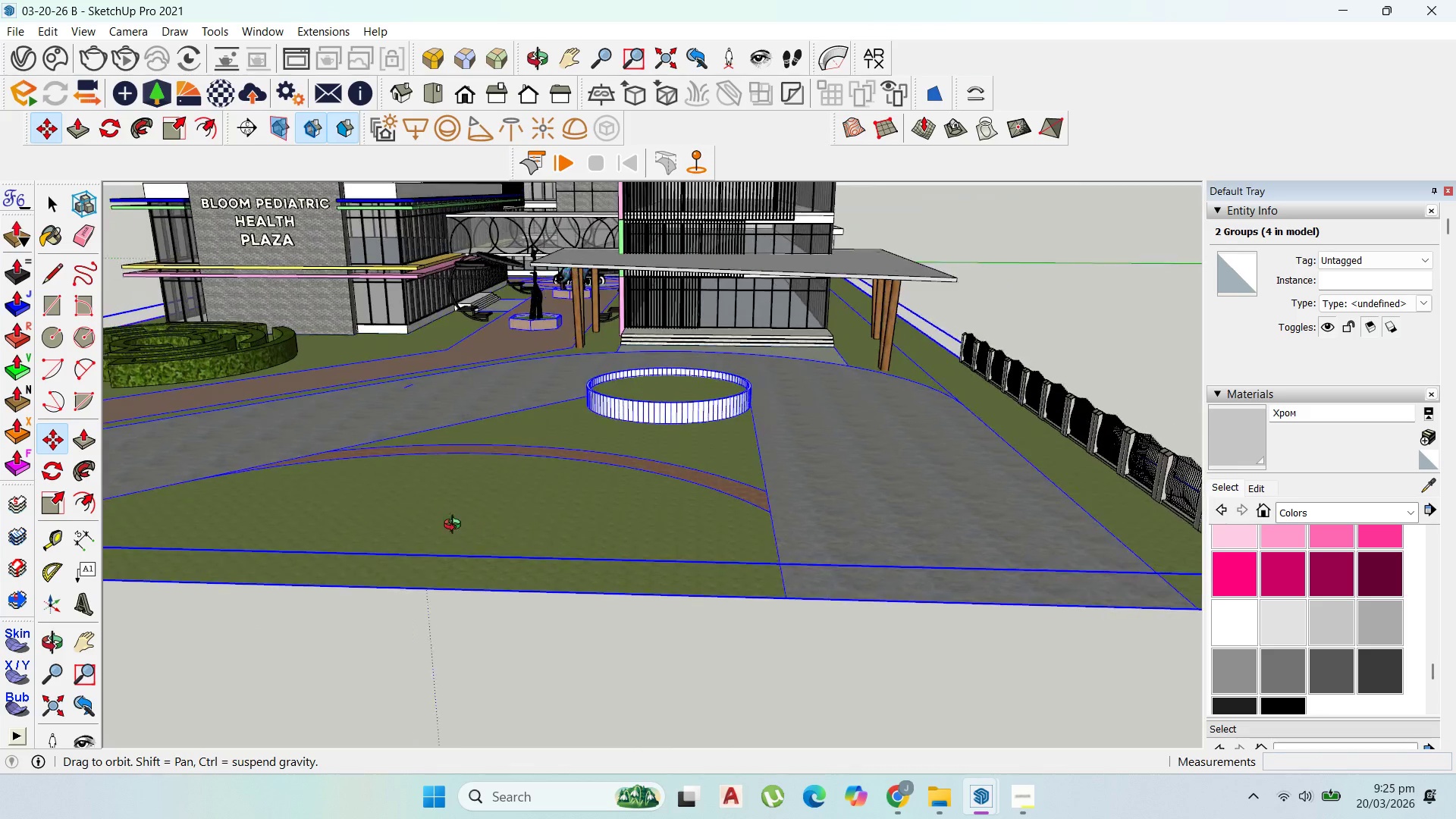 
scroll: coordinate [1043, 472], scroll_direction: up, amount: 11.0
 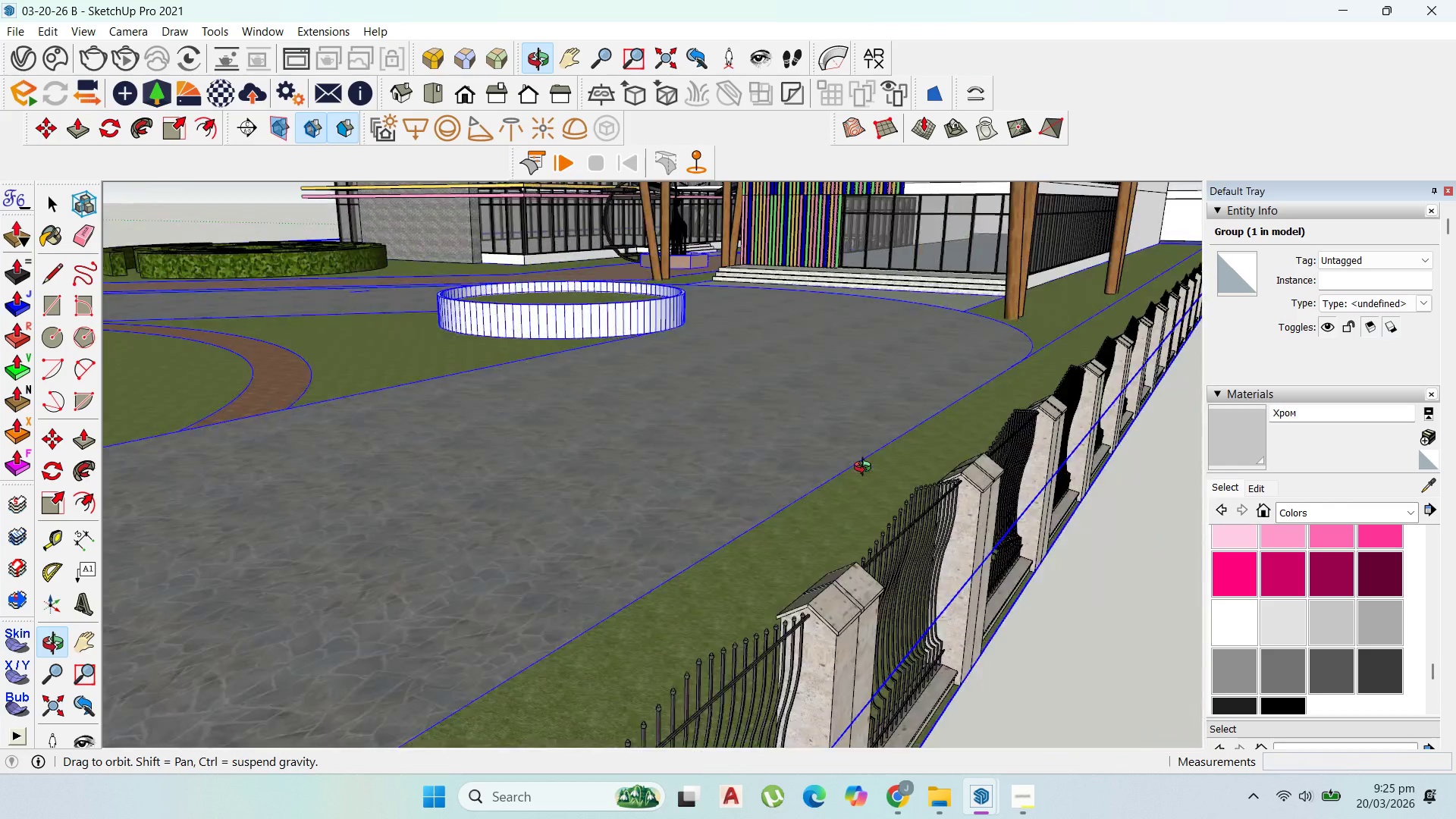 
scroll: coordinate [982, 394], scroll_direction: down, amount: 8.0
 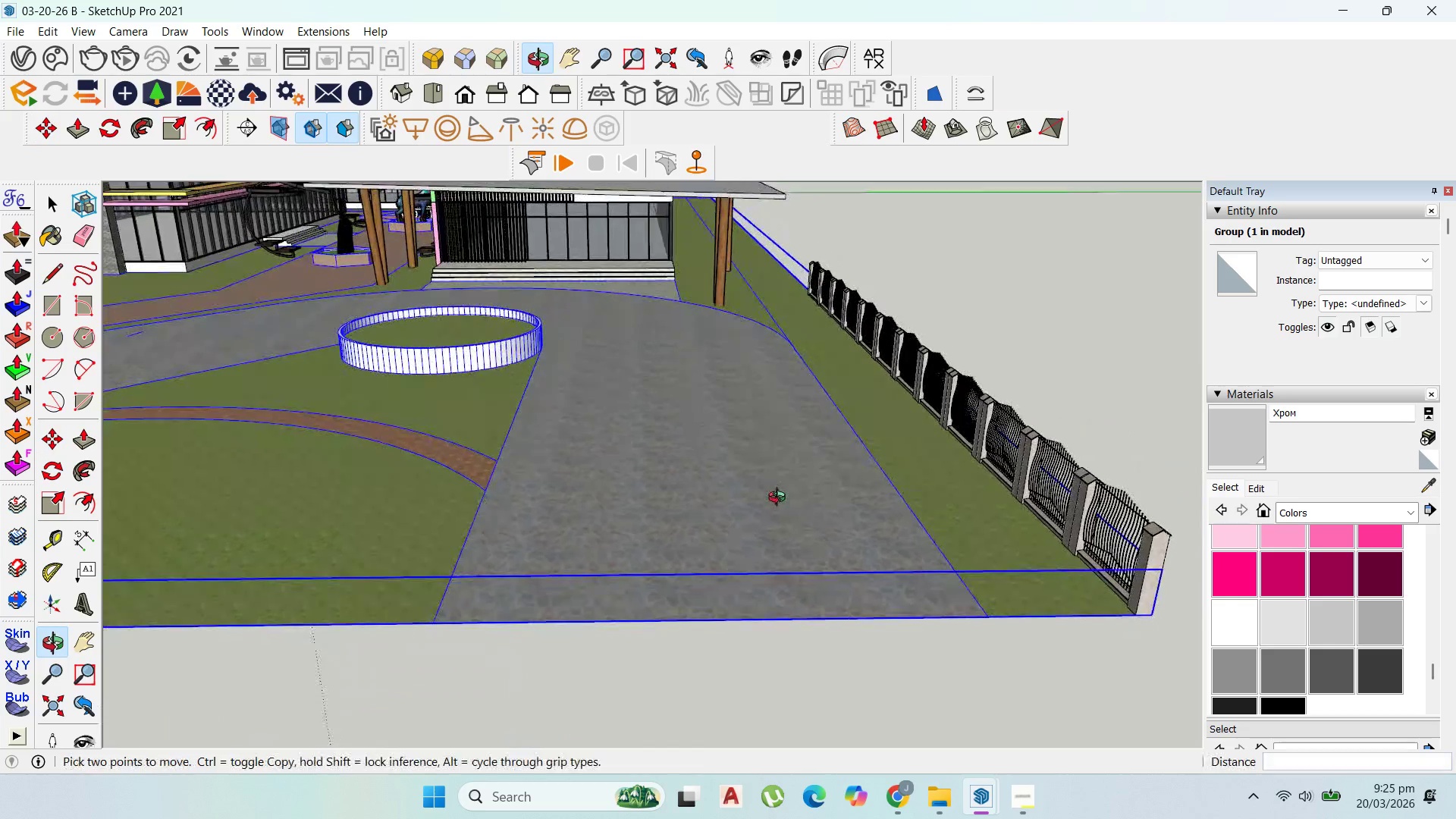 
scroll: coordinate [920, 618], scroll_direction: up, amount: 4.0
 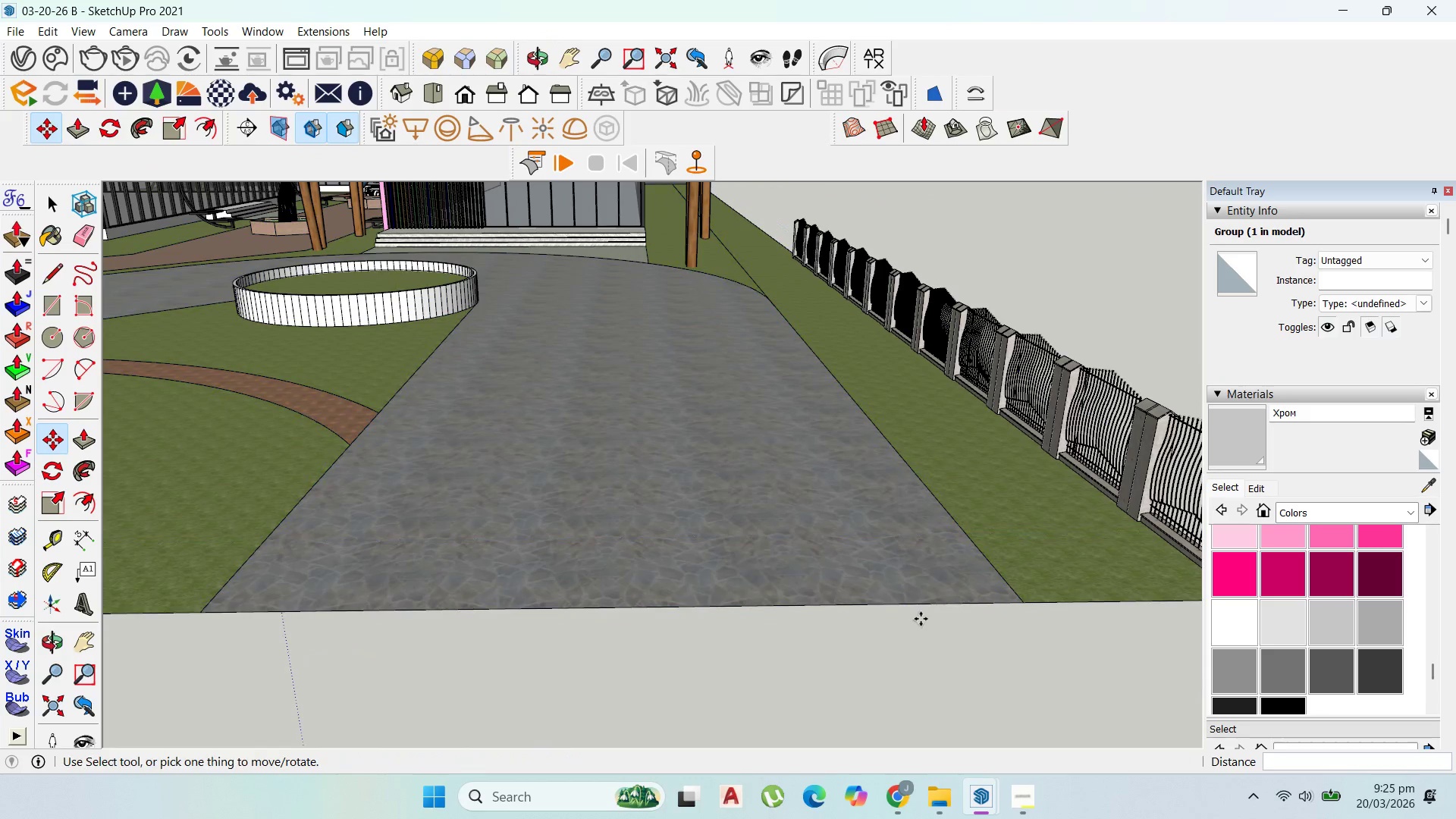 
scroll: coordinate [1034, 601], scroll_direction: down, amount: 8.0
 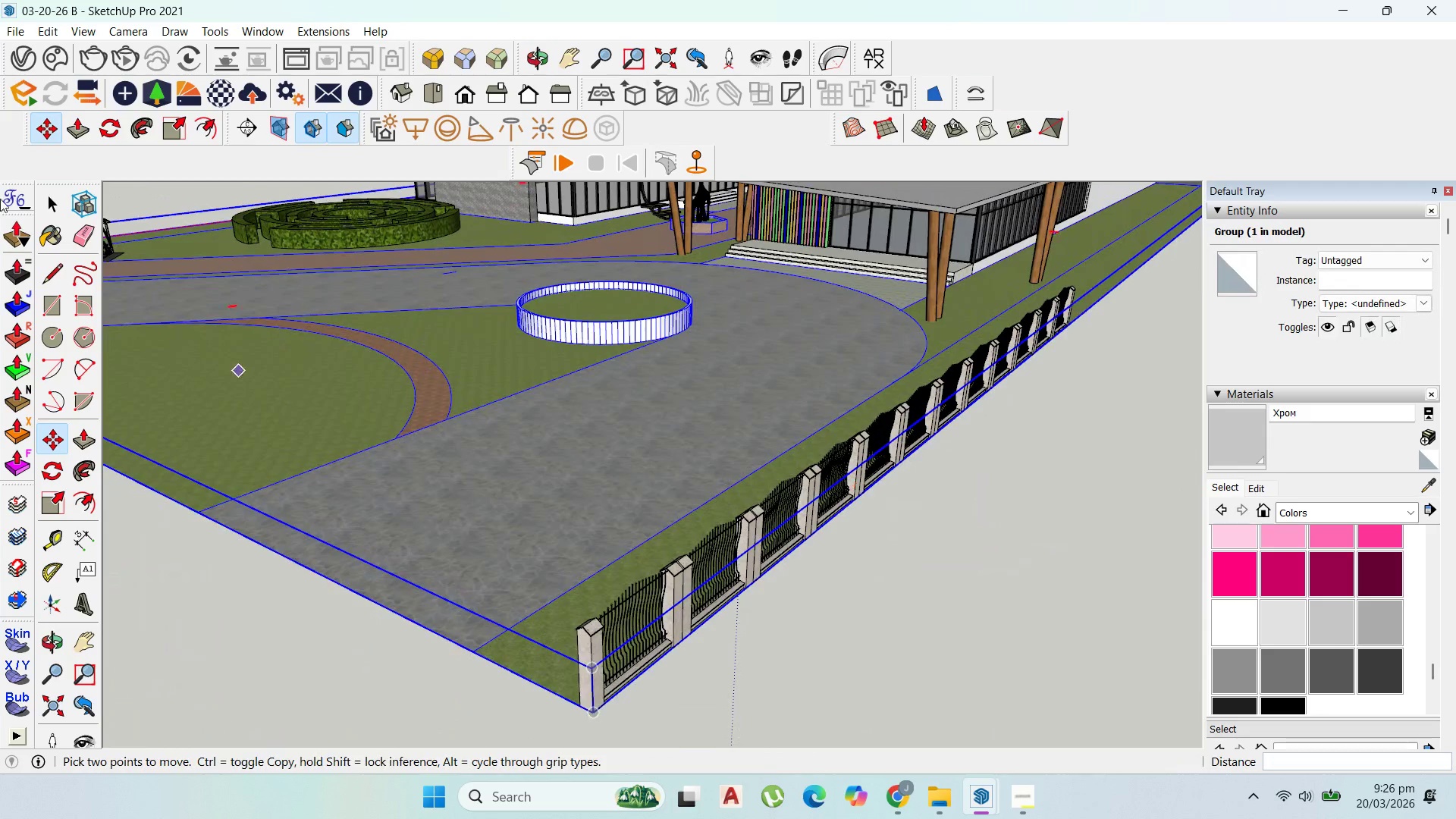 
left_click([42, 204])
 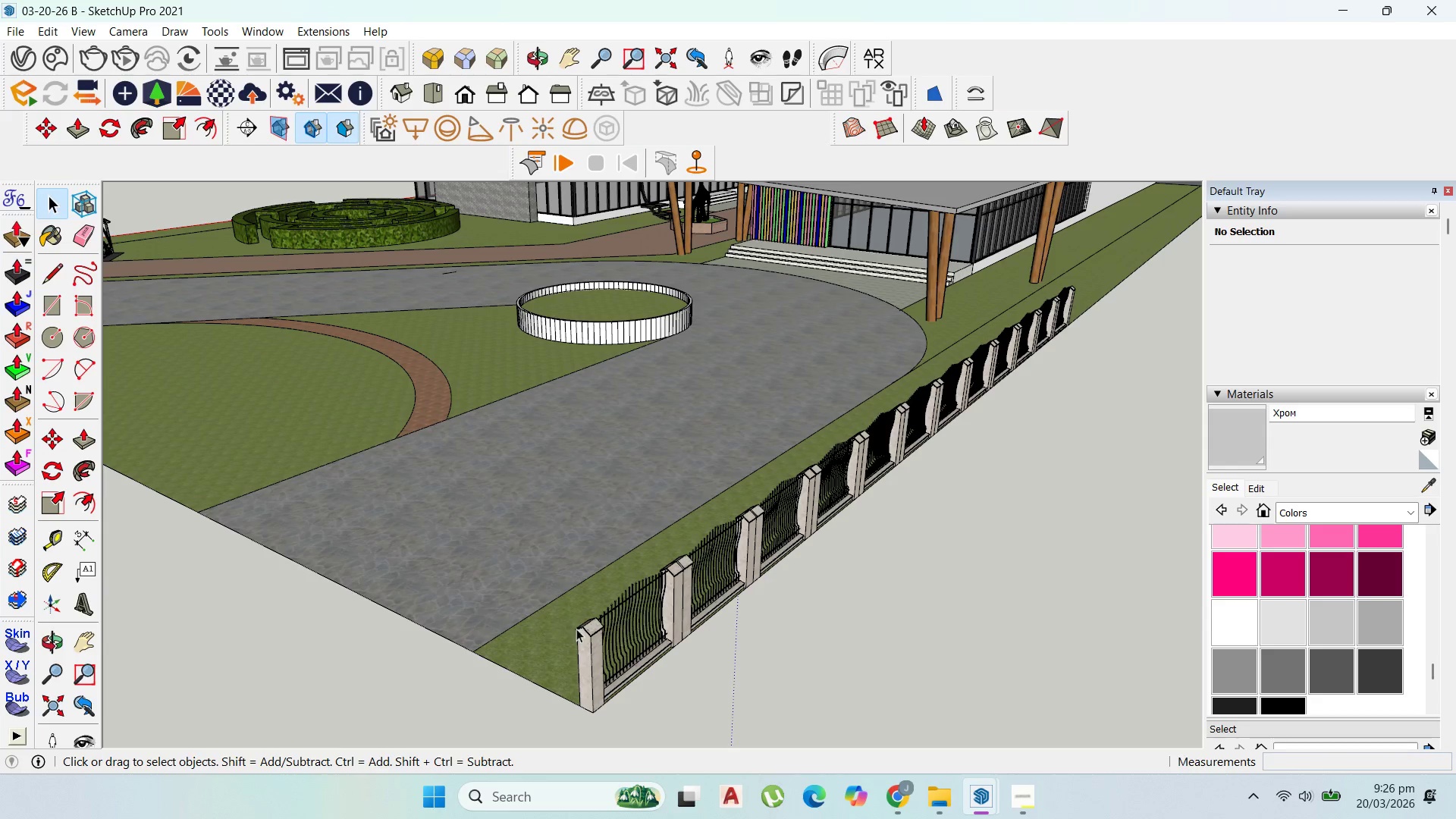 
left_click([626, 629])
 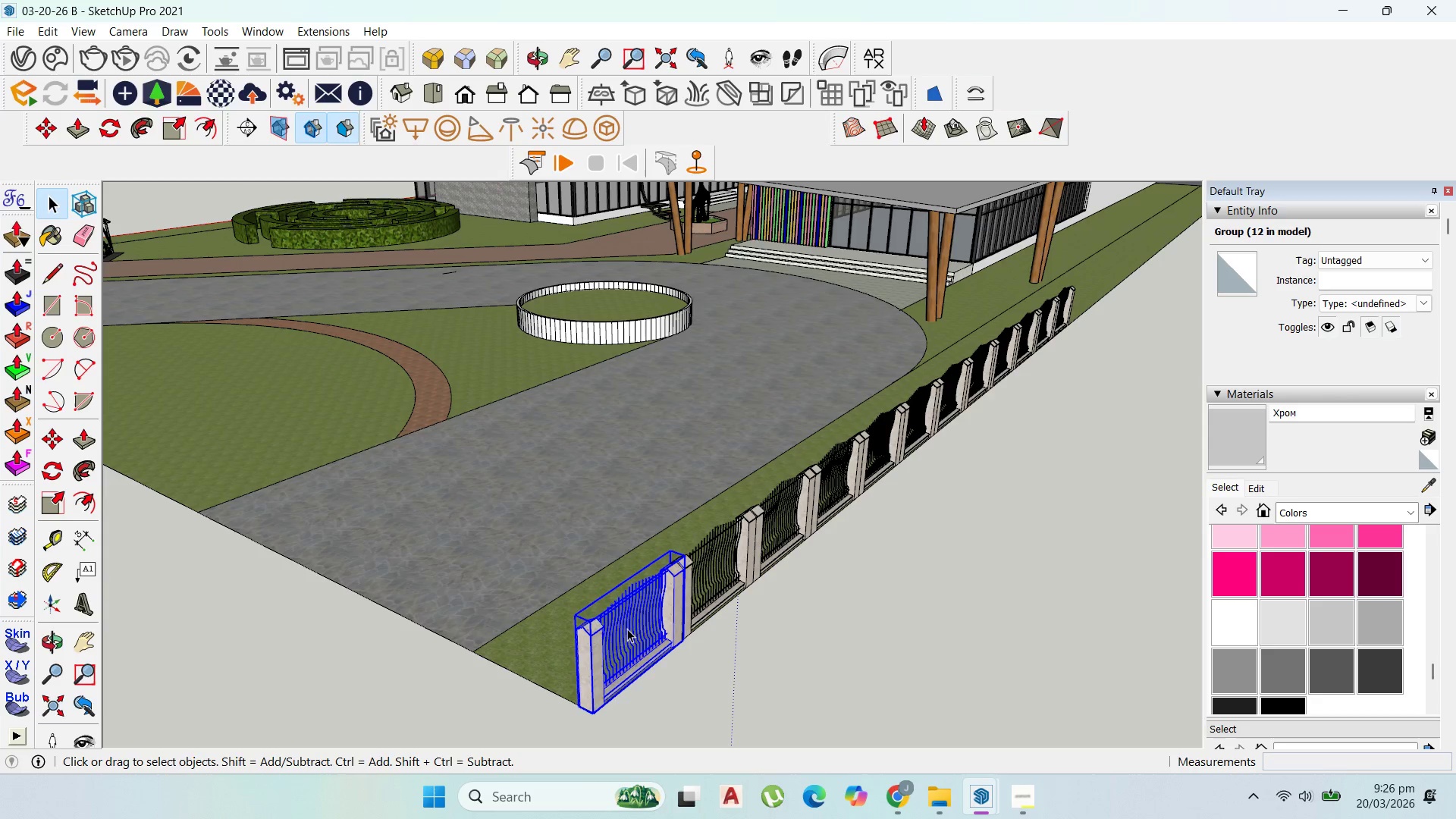 
key(Delete)
 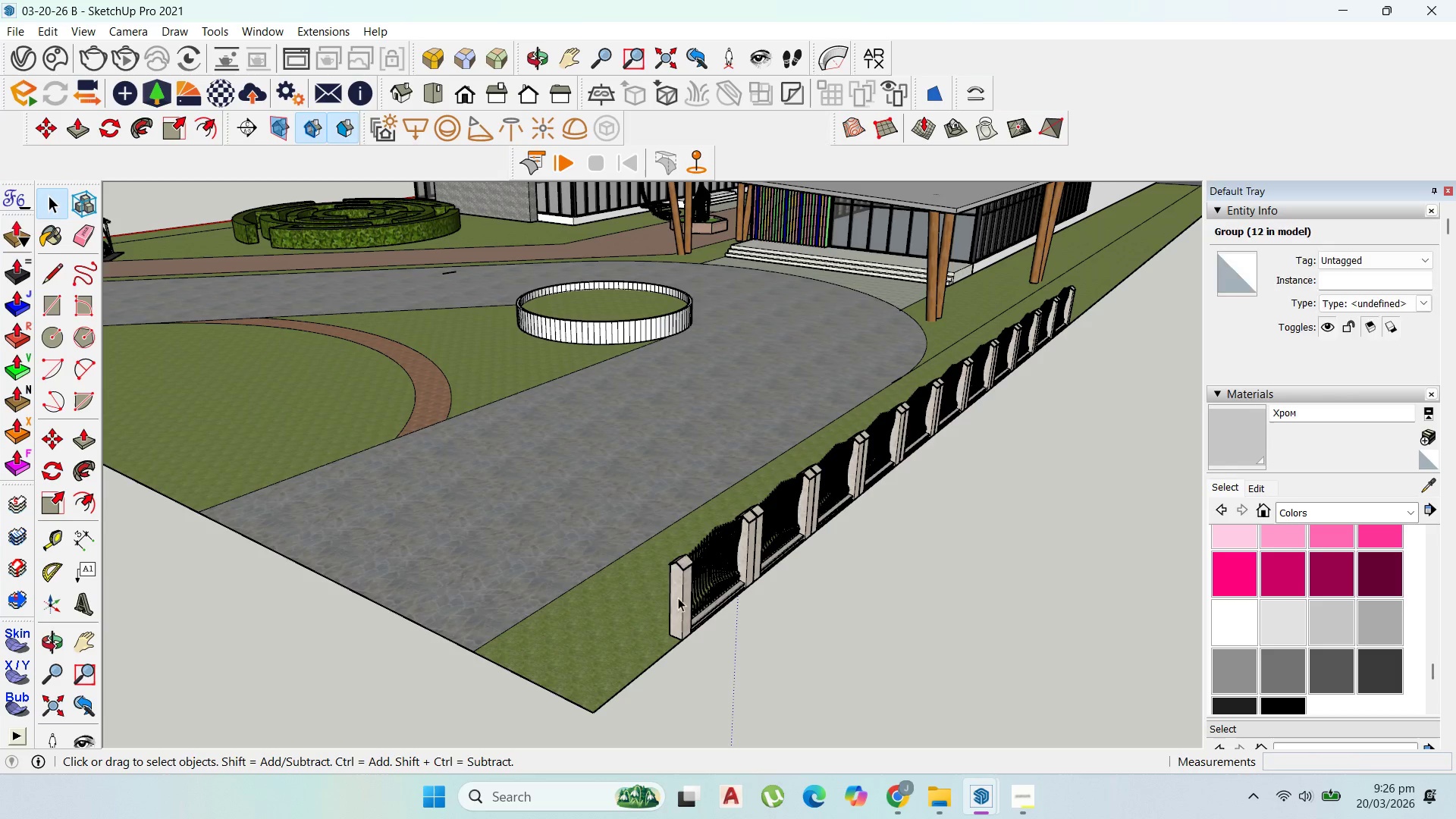 
left_click([689, 592])
 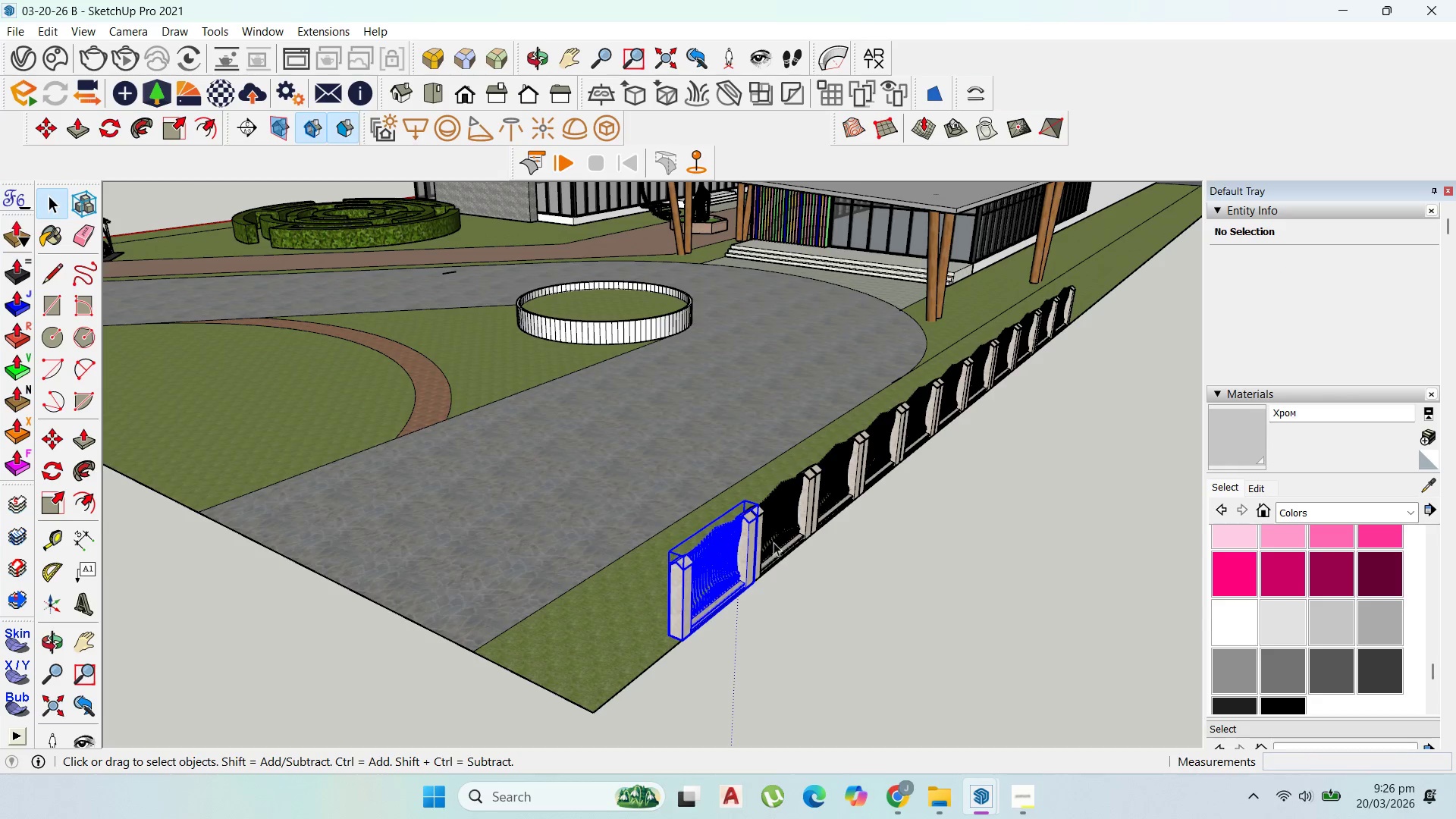 
key(Delete)
 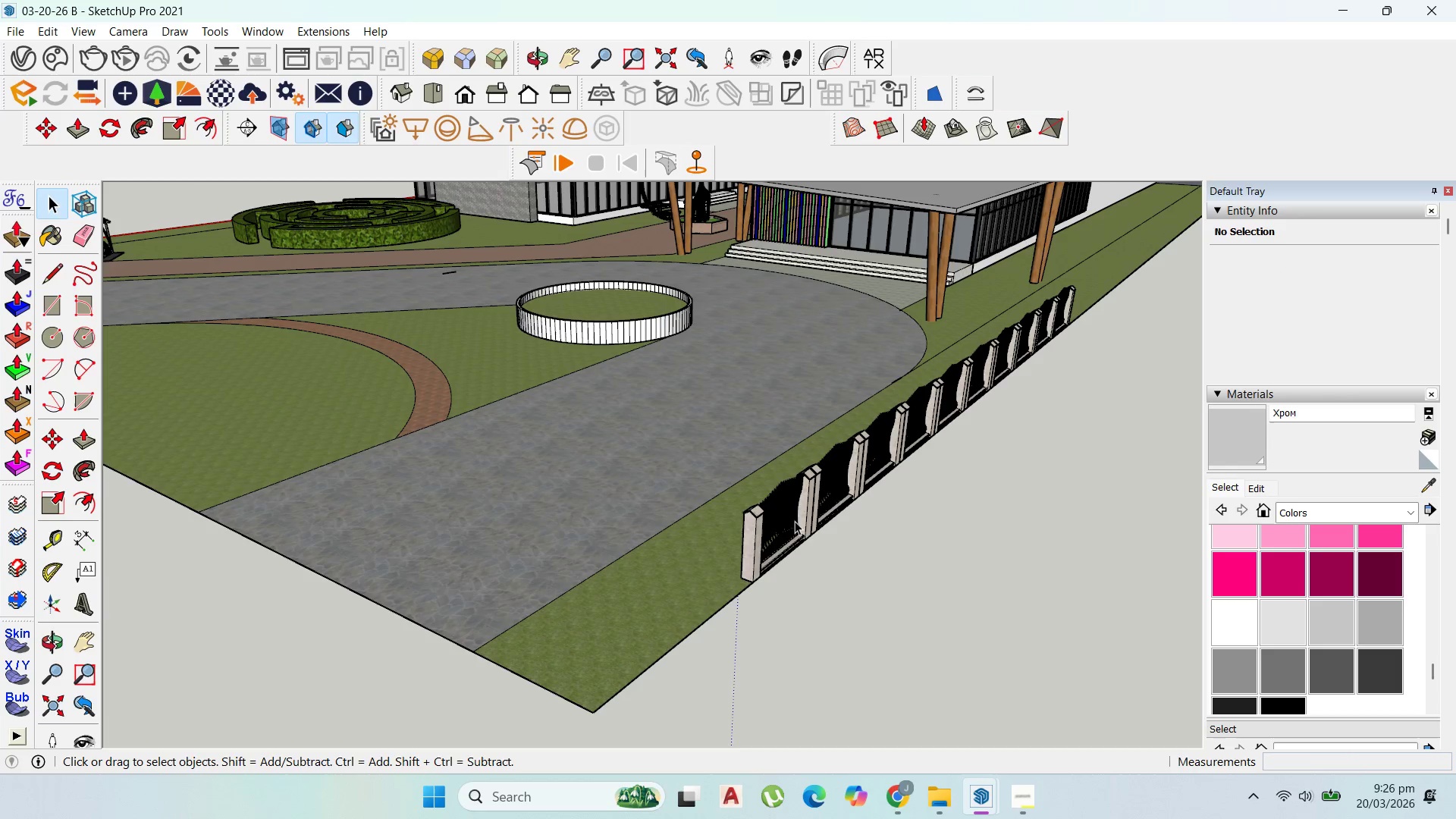 
left_click([792, 520])
 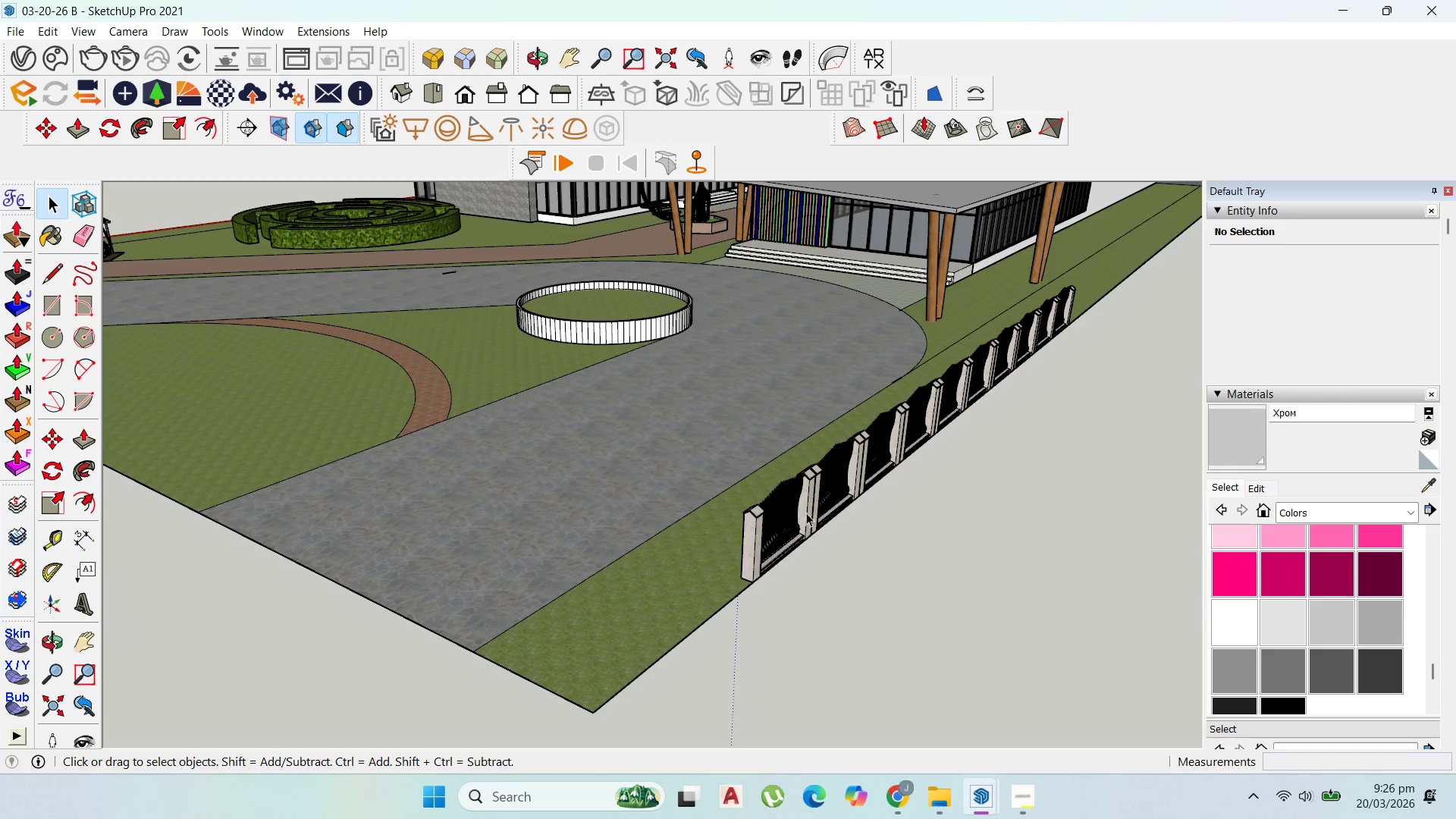 
key(Delete)
 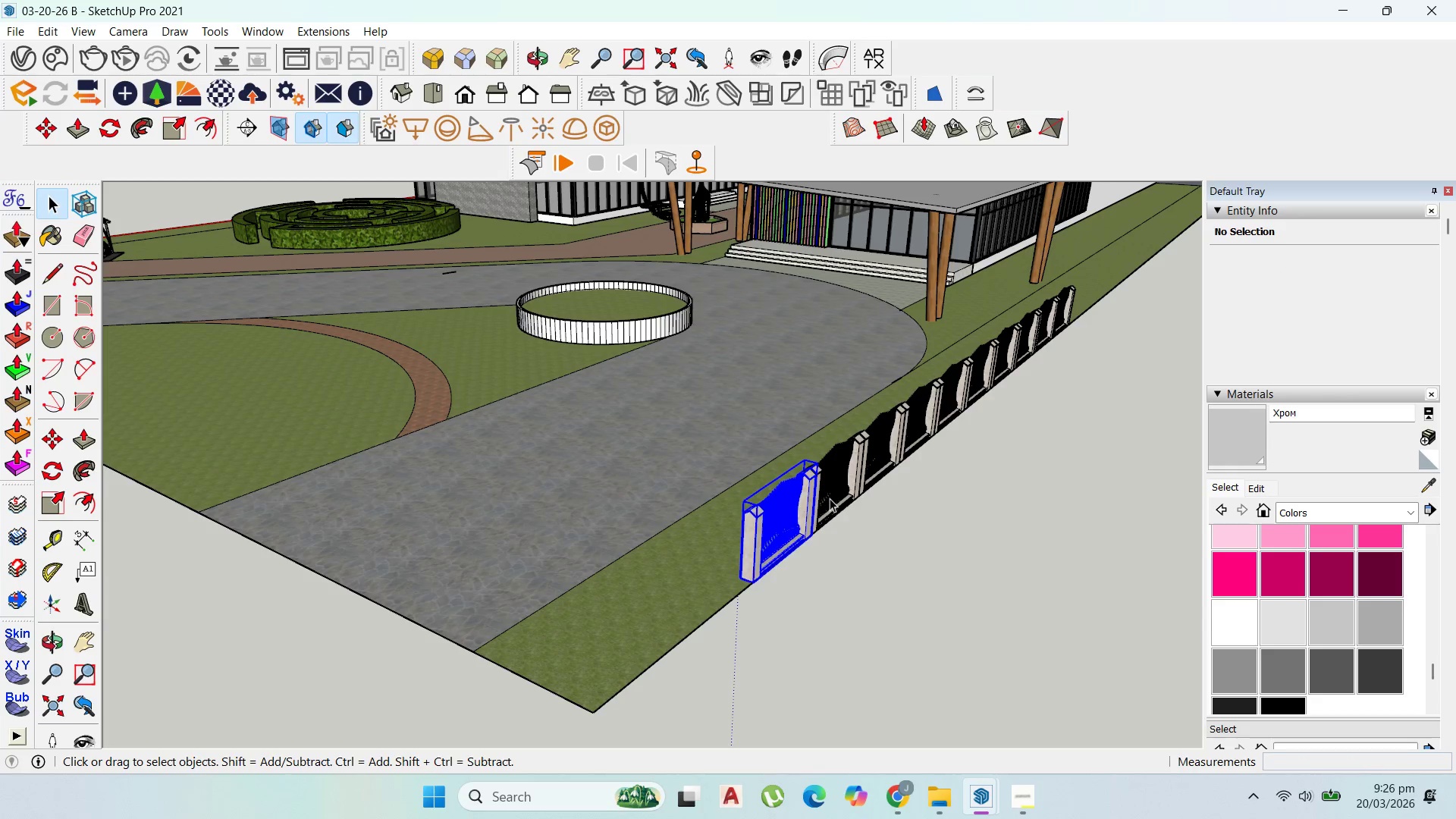 
double_click([830, 497])
 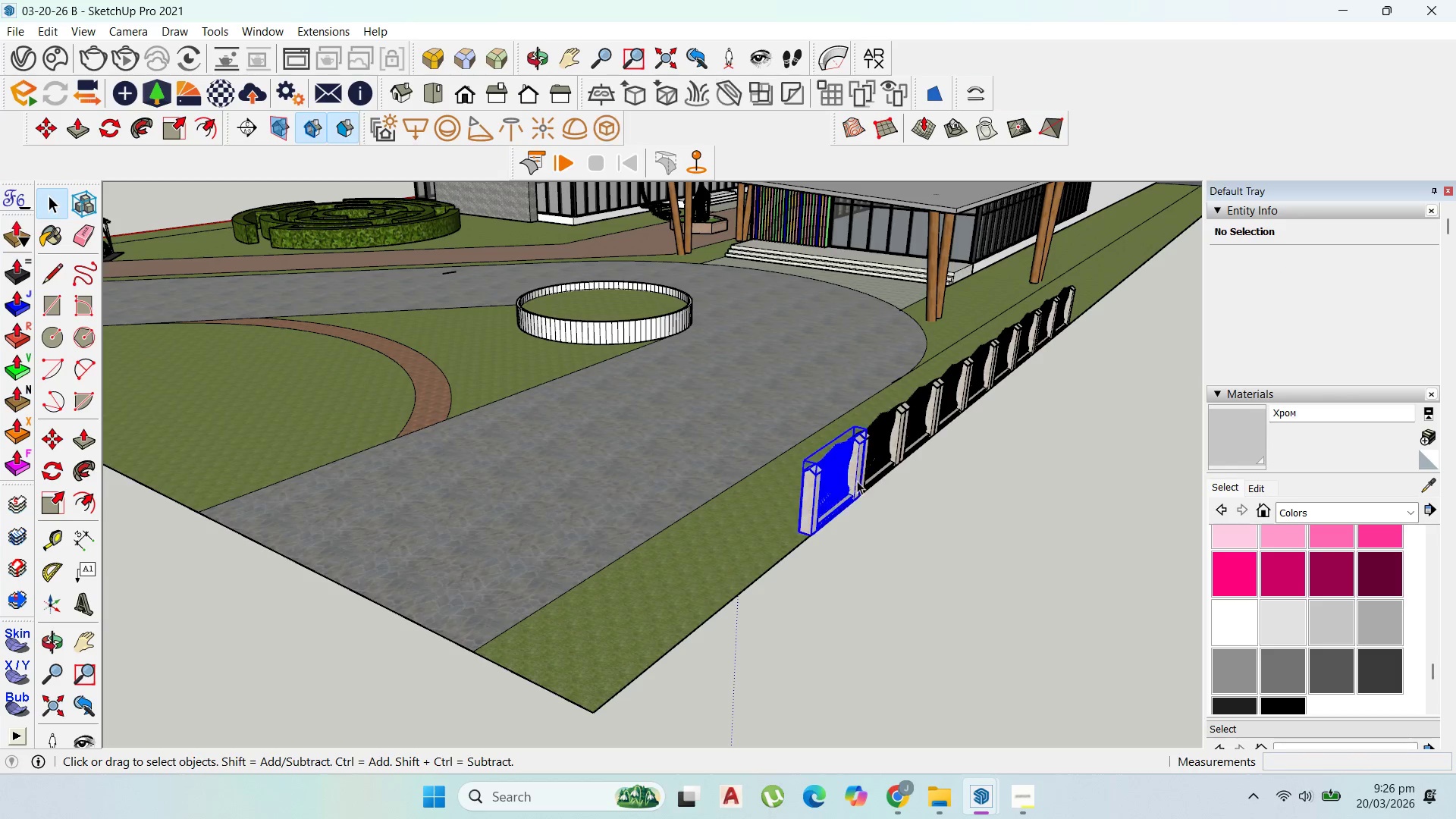 
key(Delete)
 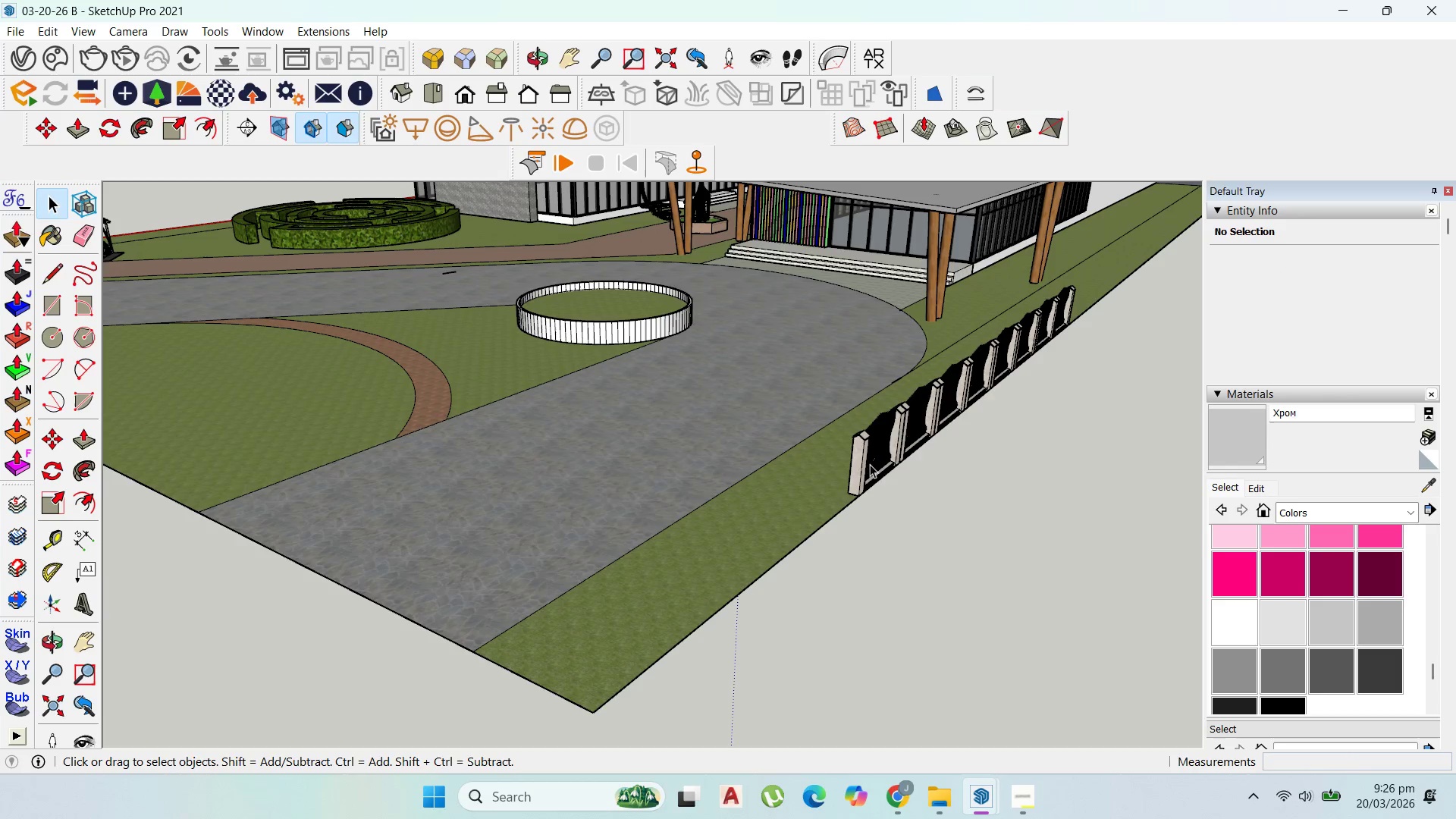 
left_click([873, 460])
 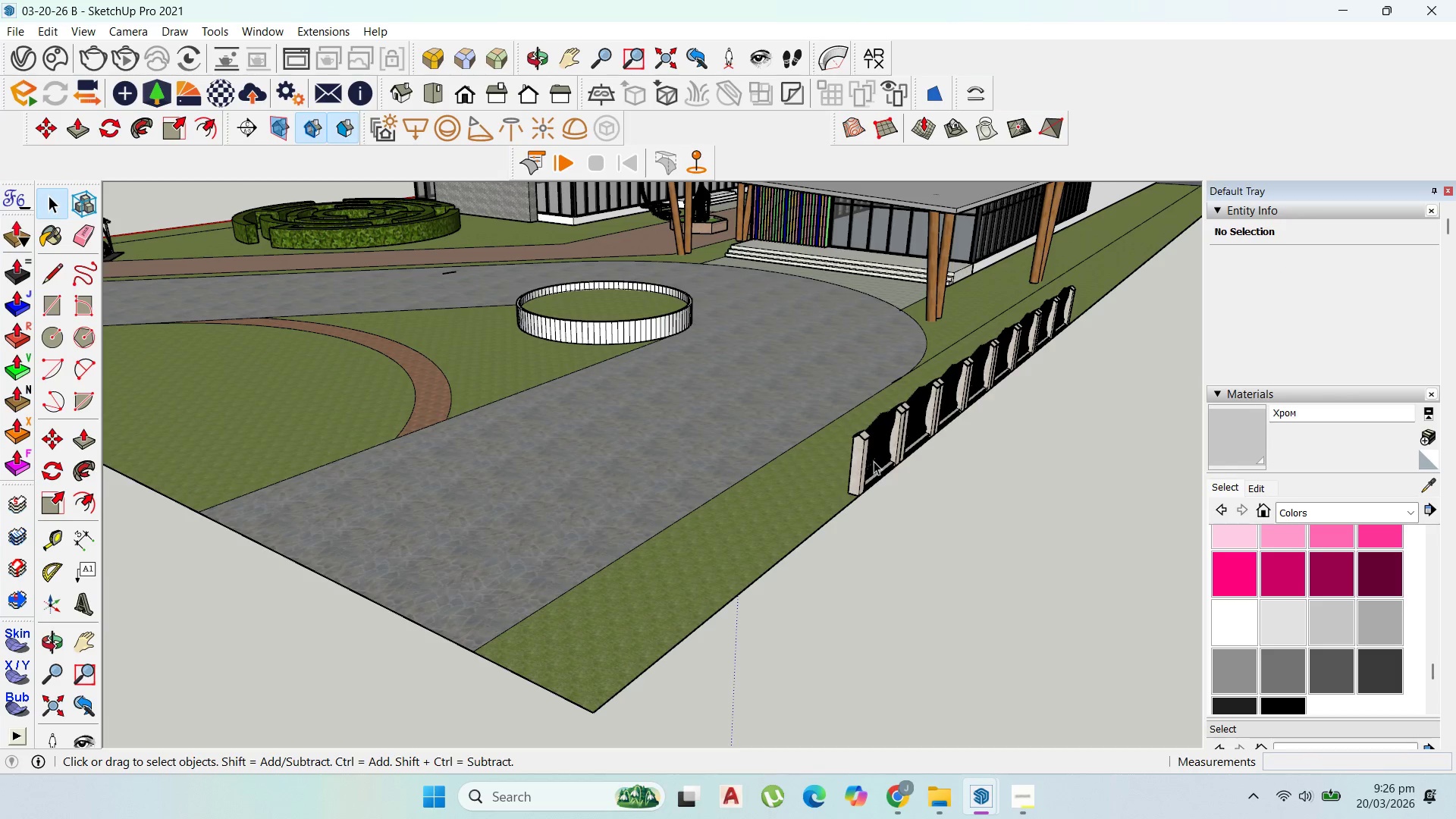 
key(Delete)
 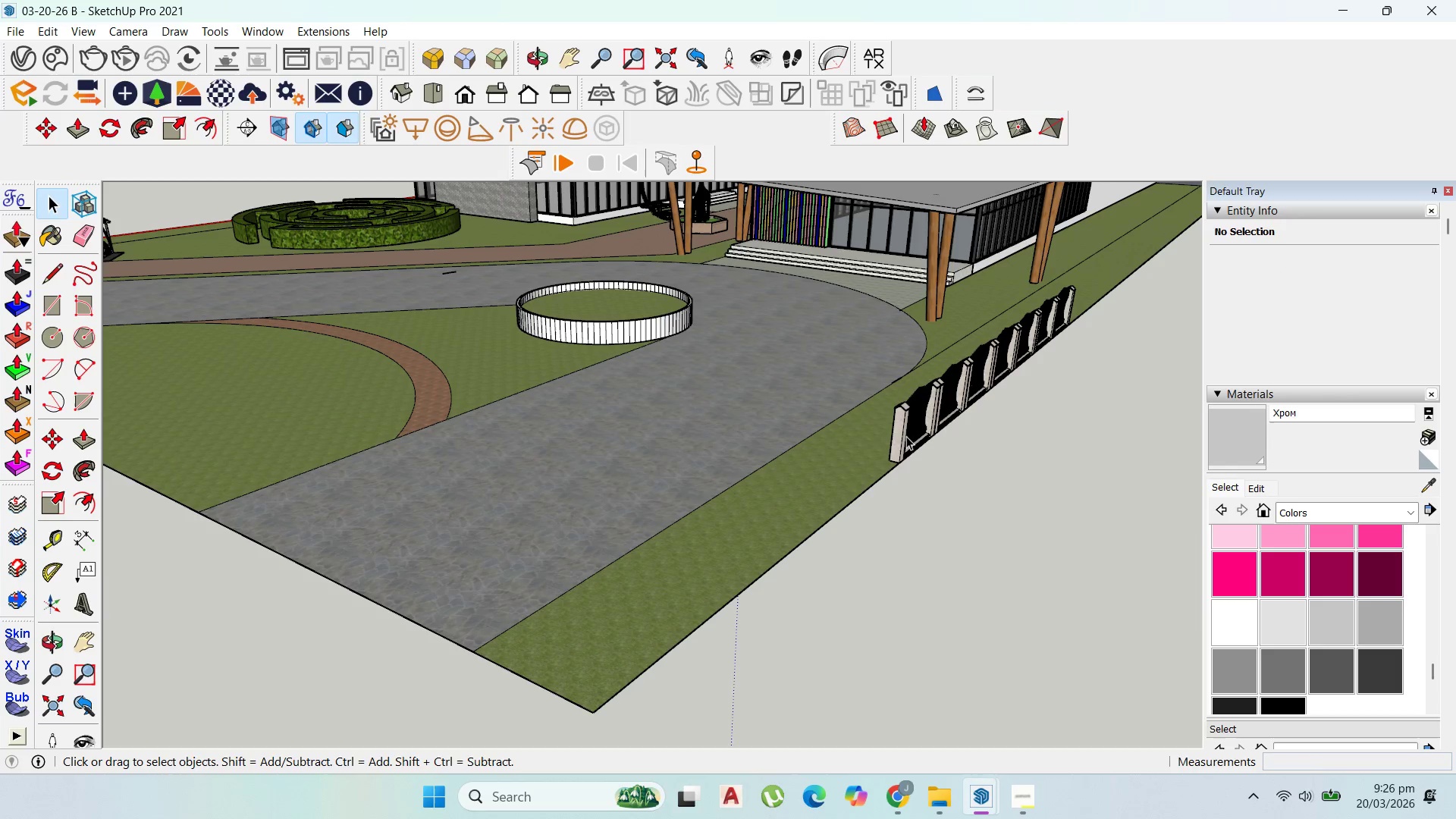 
left_click([906, 431])
 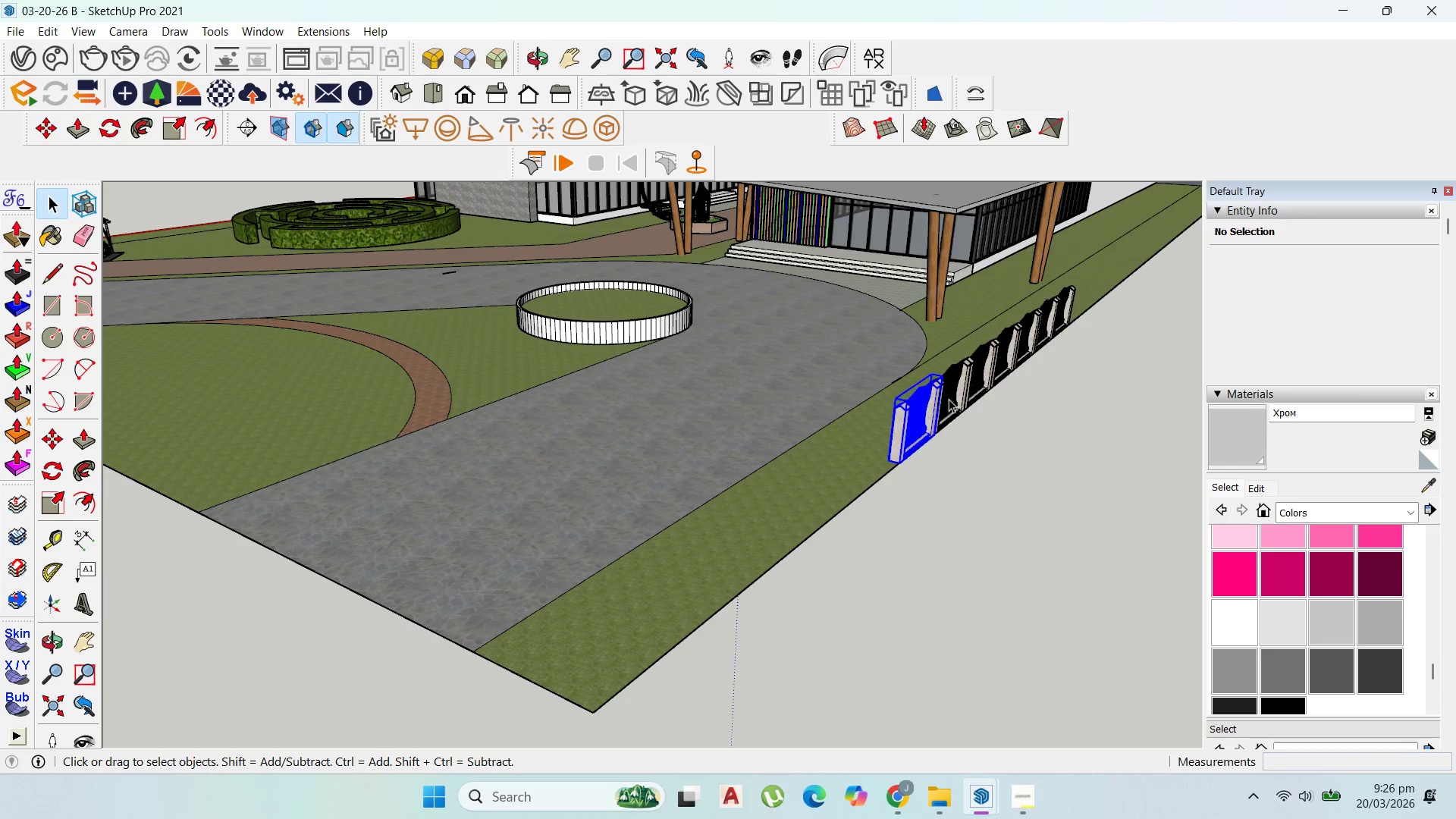 
left_click([951, 397])
 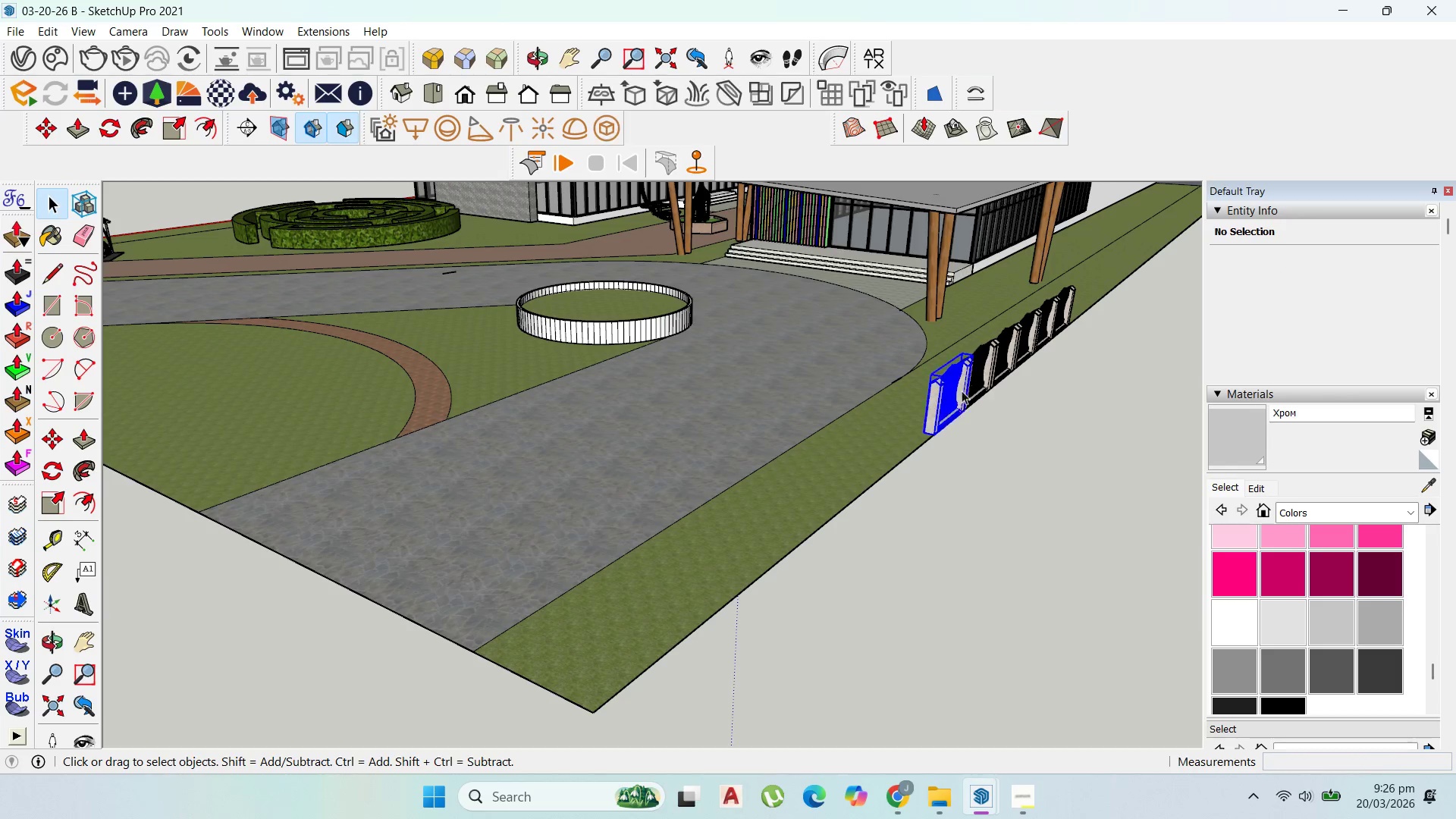 
key(Delete)
 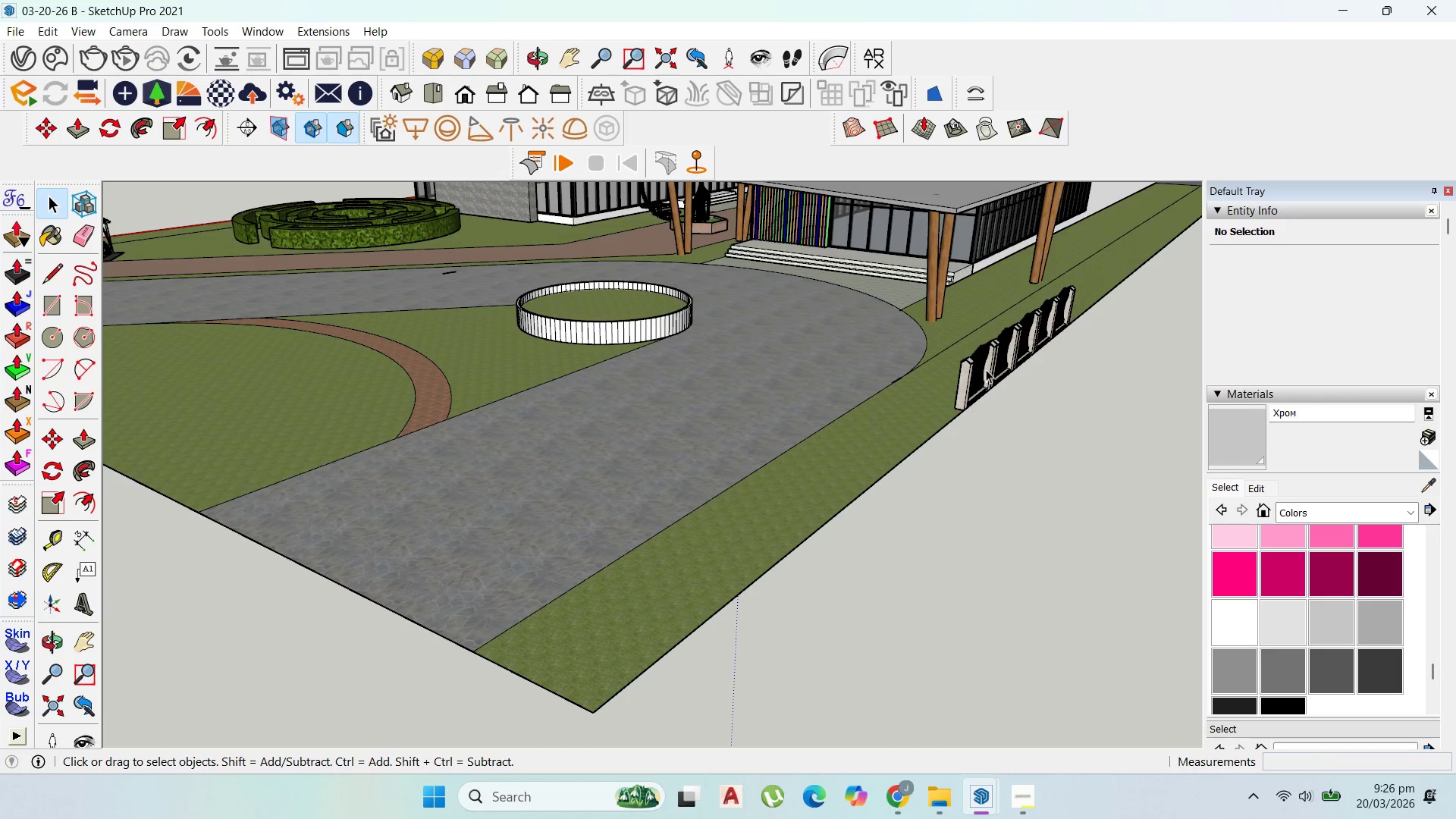 
left_click([986, 369])
 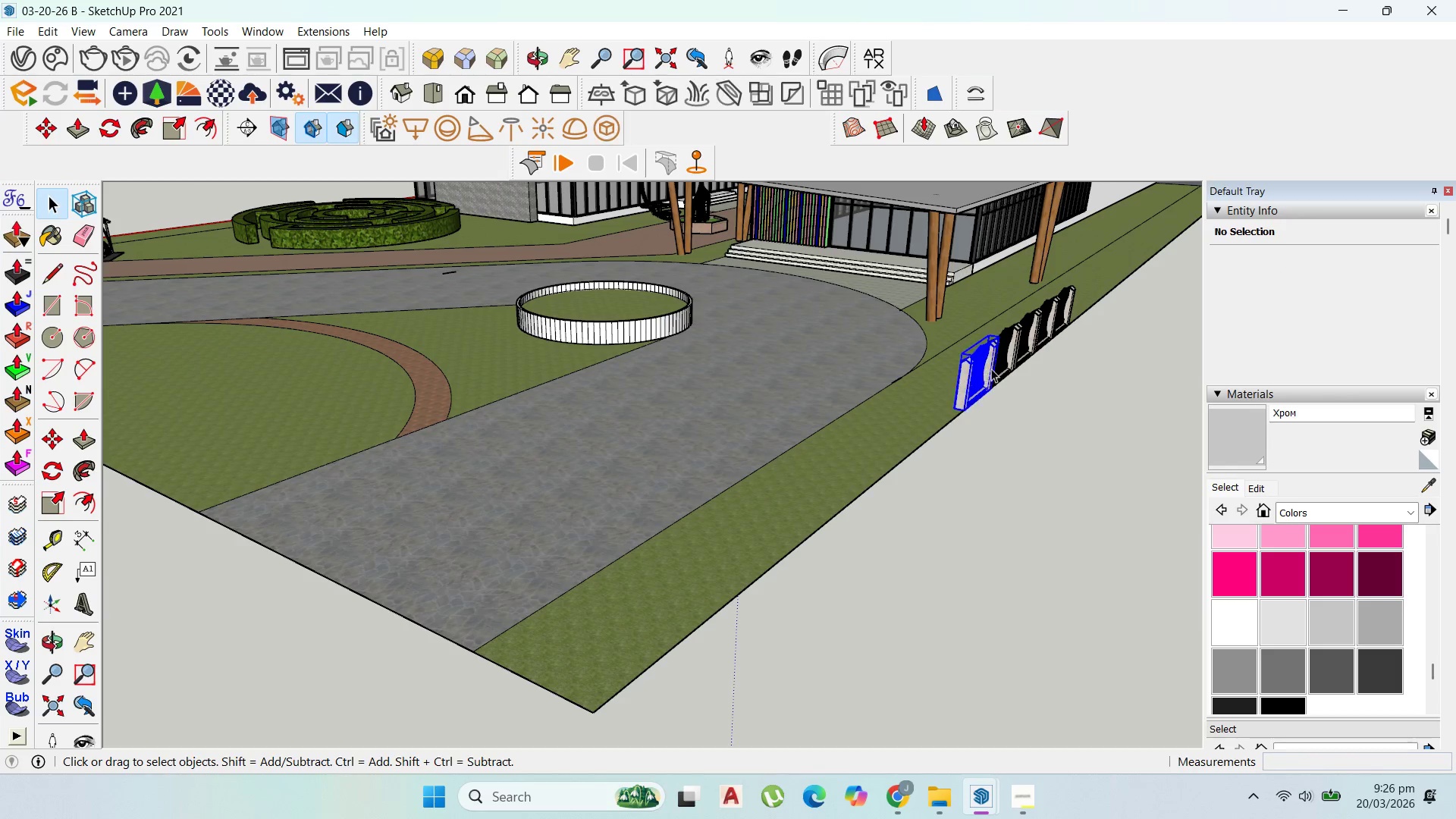 
key(Delete)
 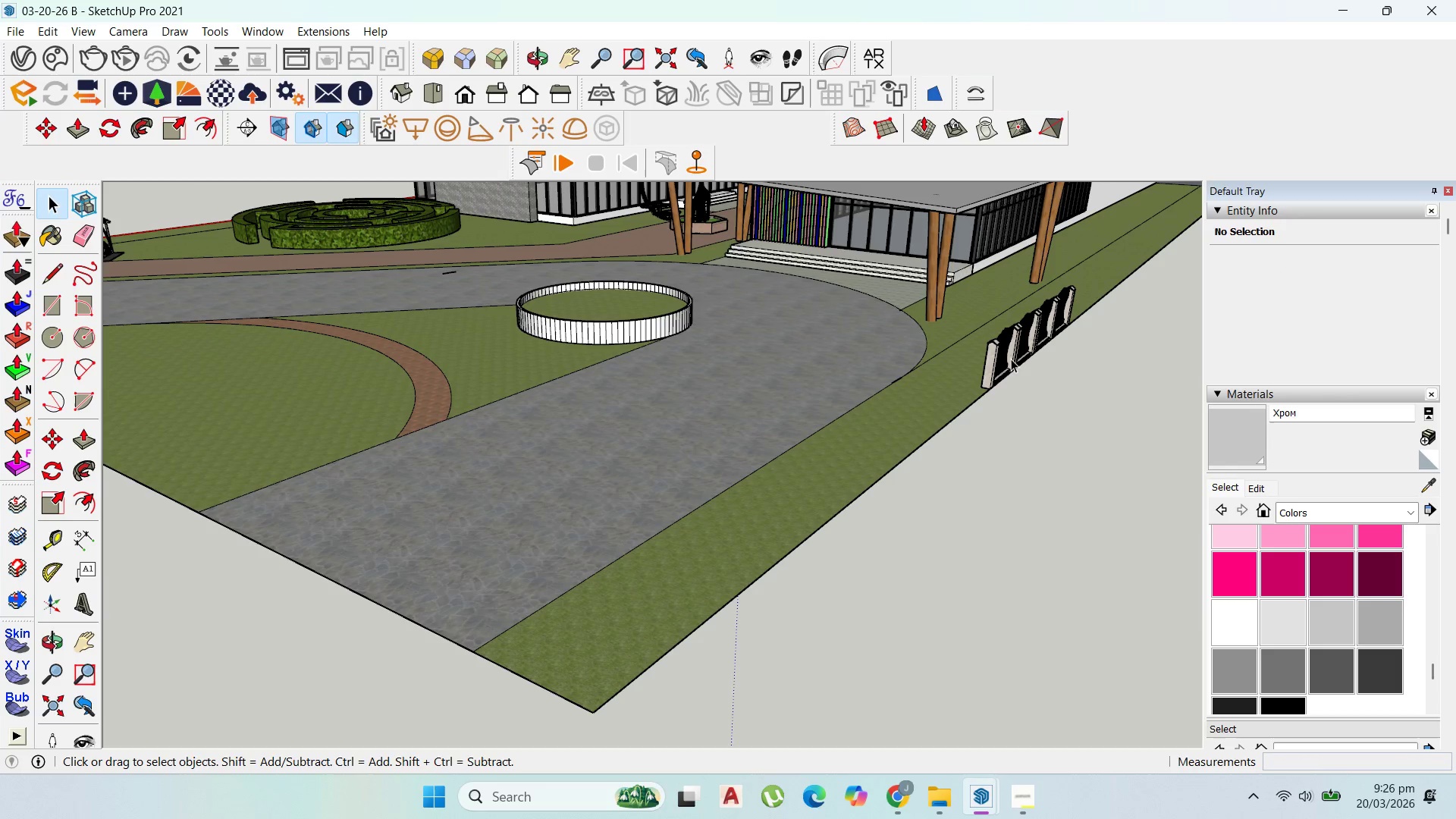 
left_click([1011, 359])
 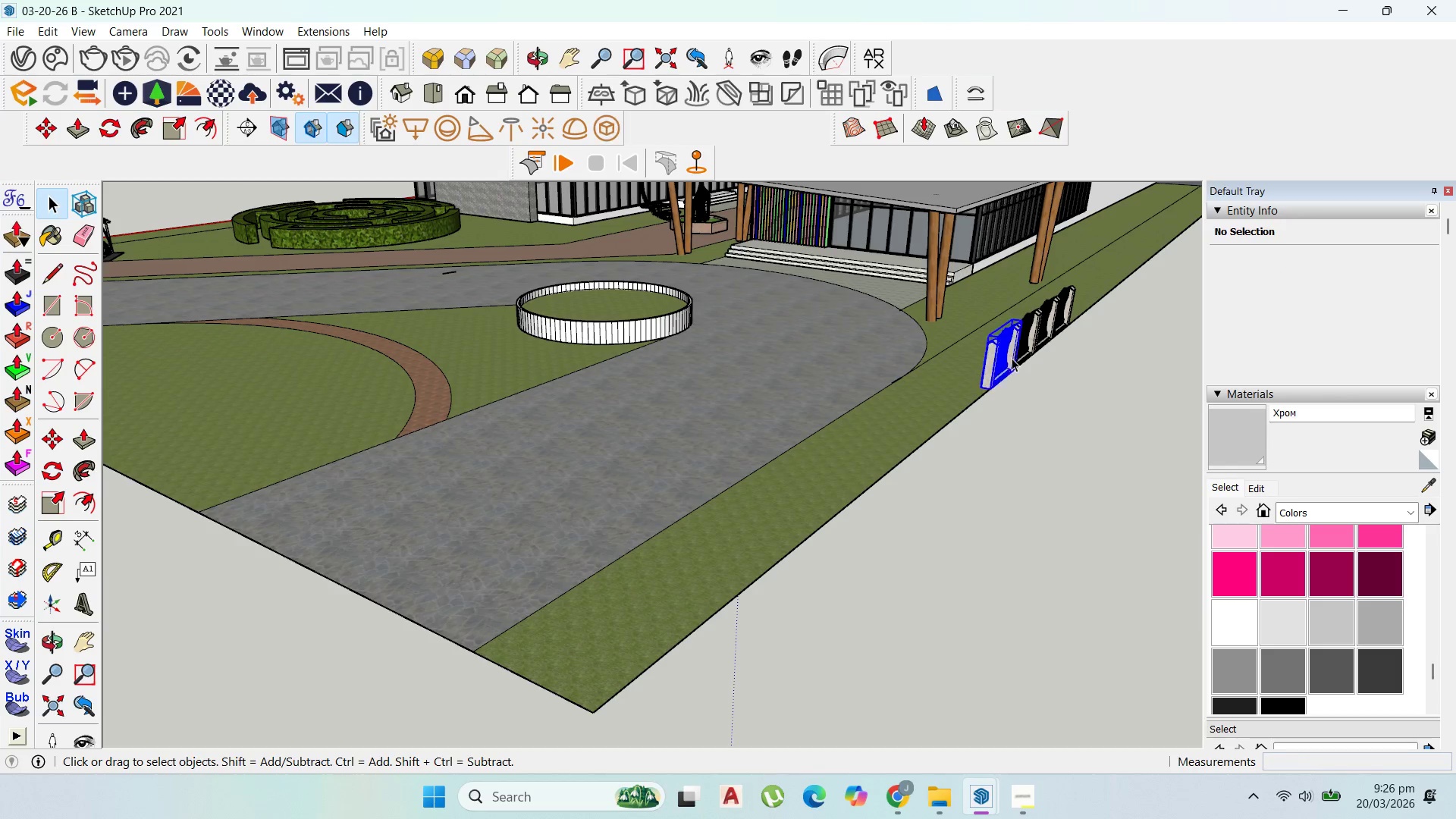 
key(Delete)
 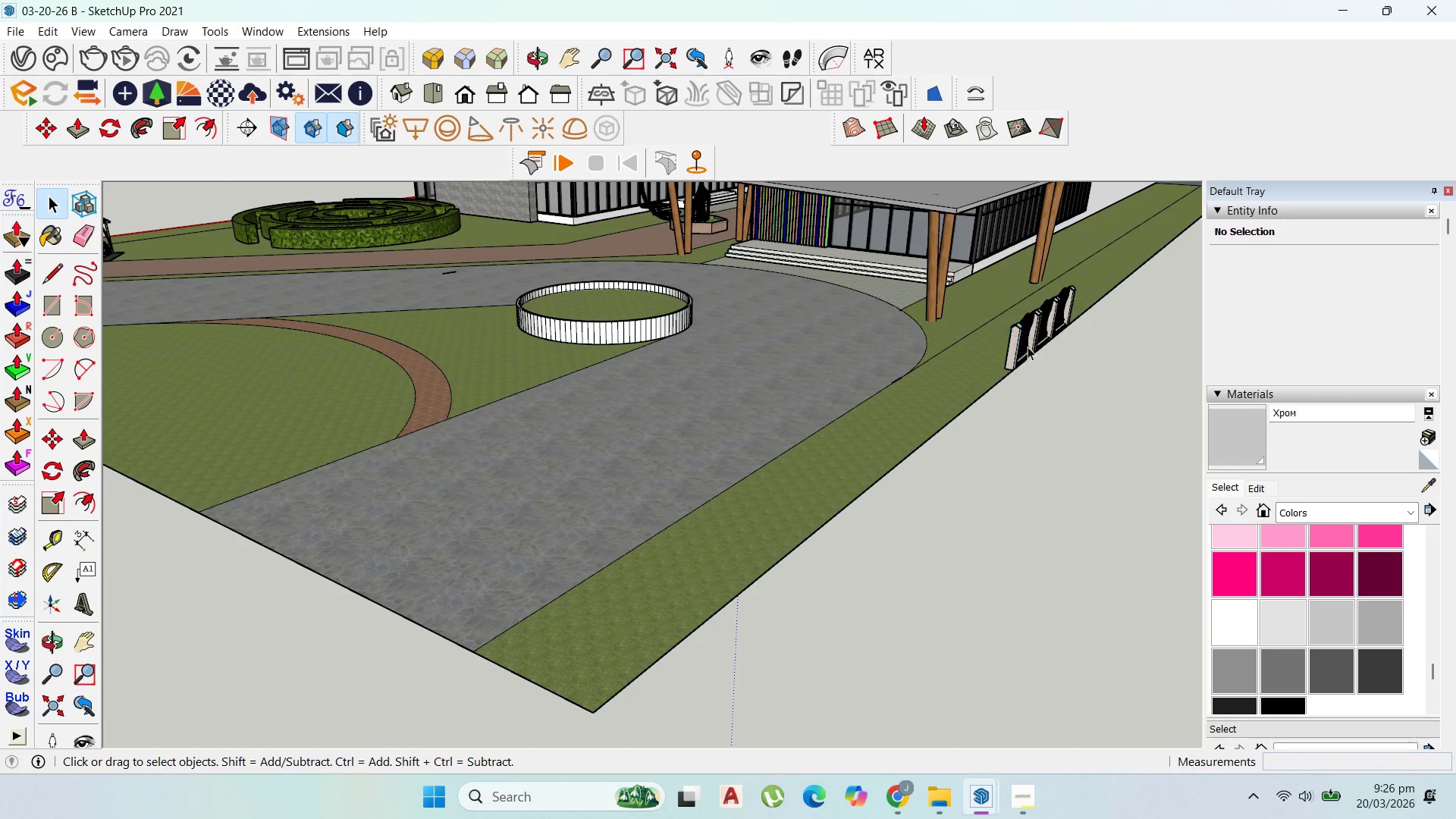 
left_click([1028, 346])
 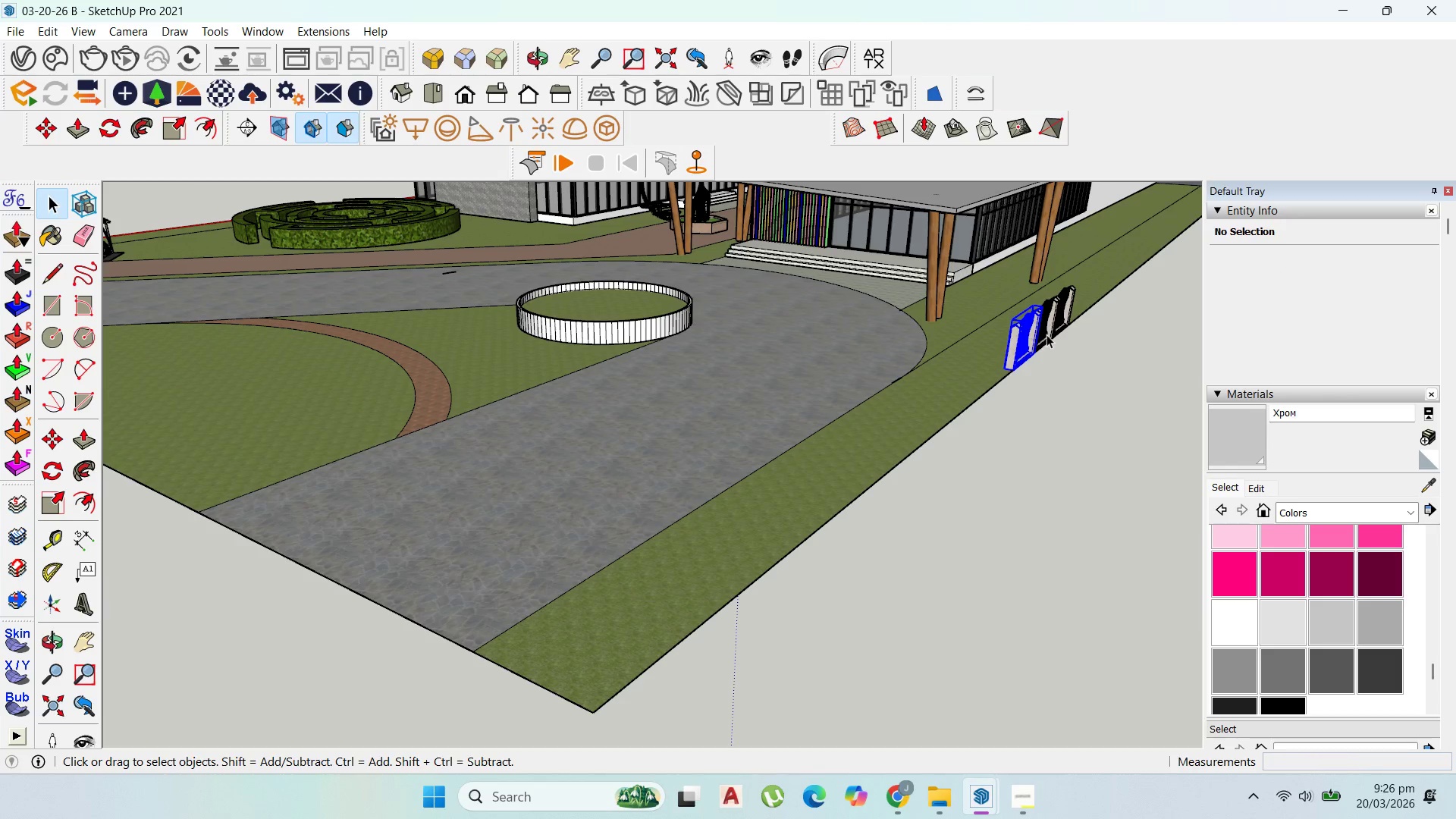 
left_click([1049, 331])
 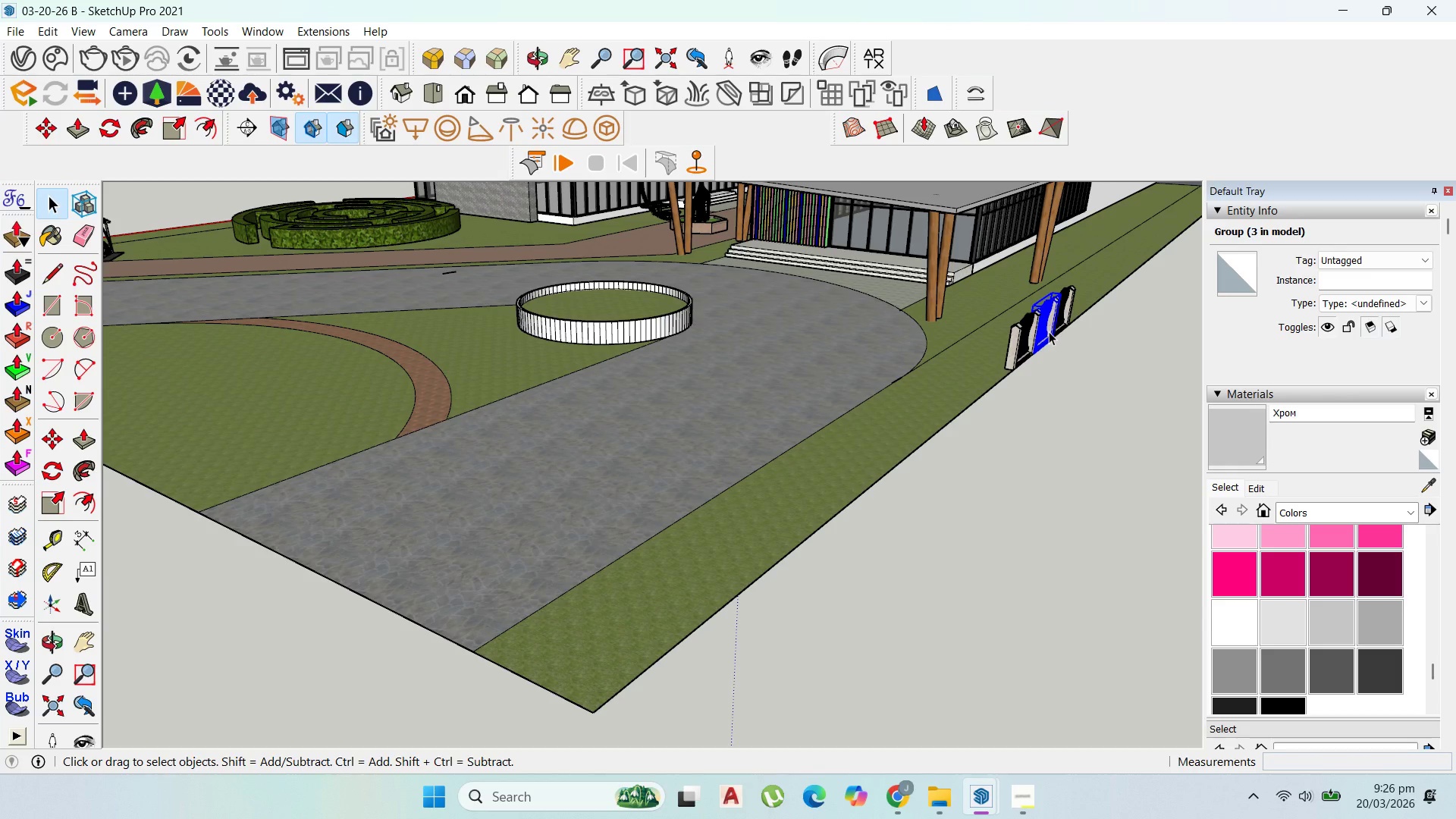 
key(Delete)
 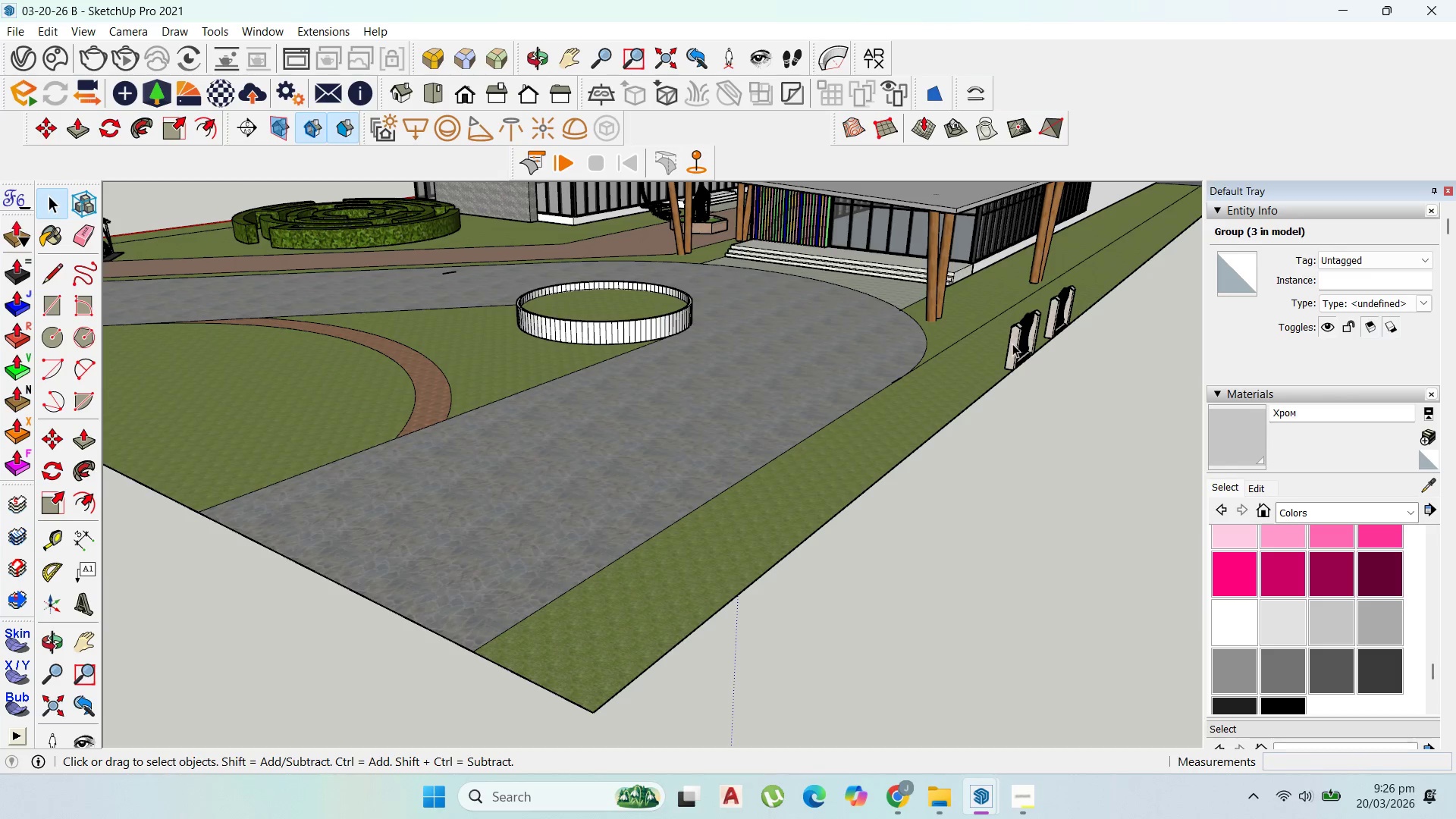 
left_click([1012, 344])
 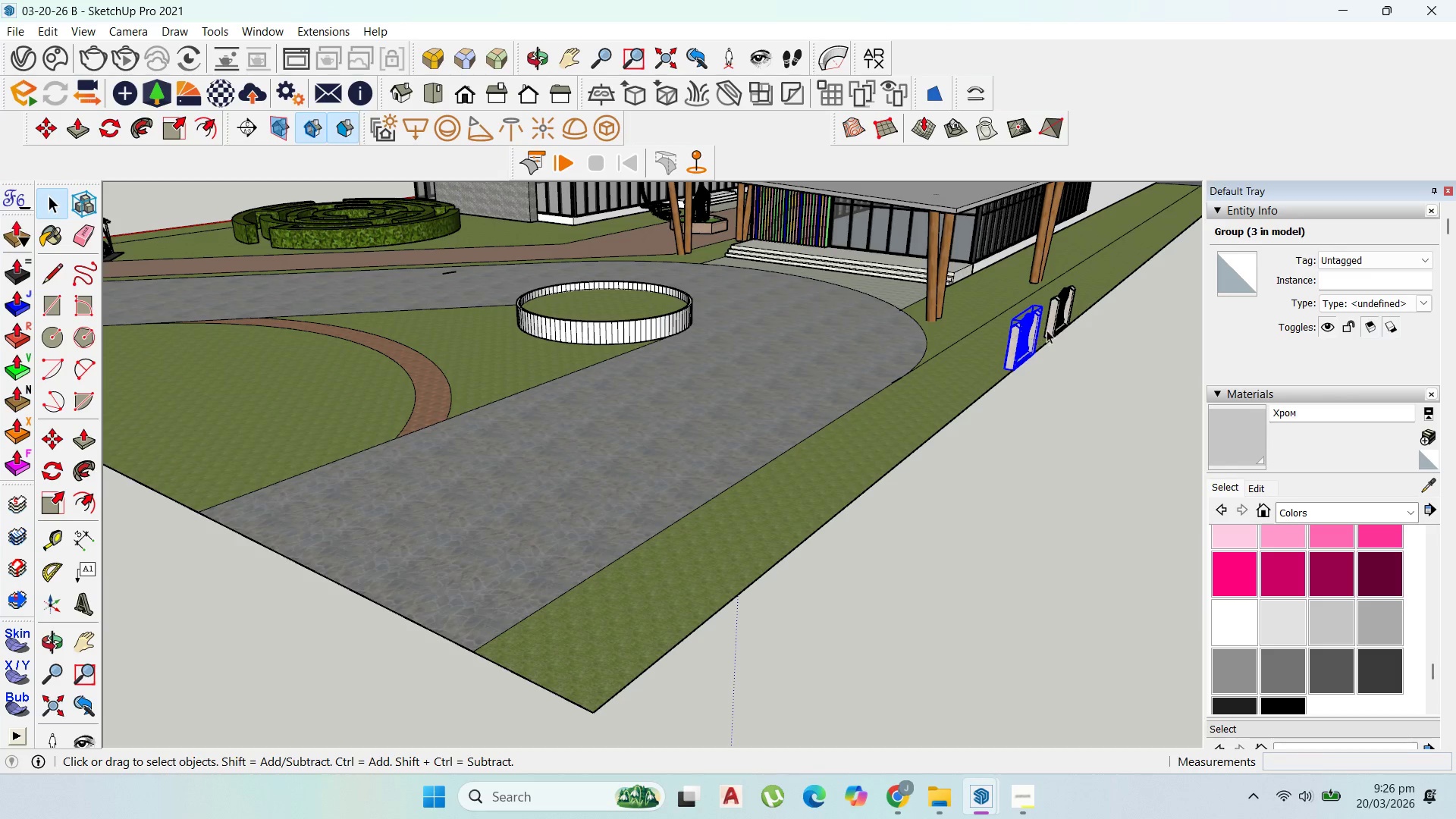 
key(Delete)
 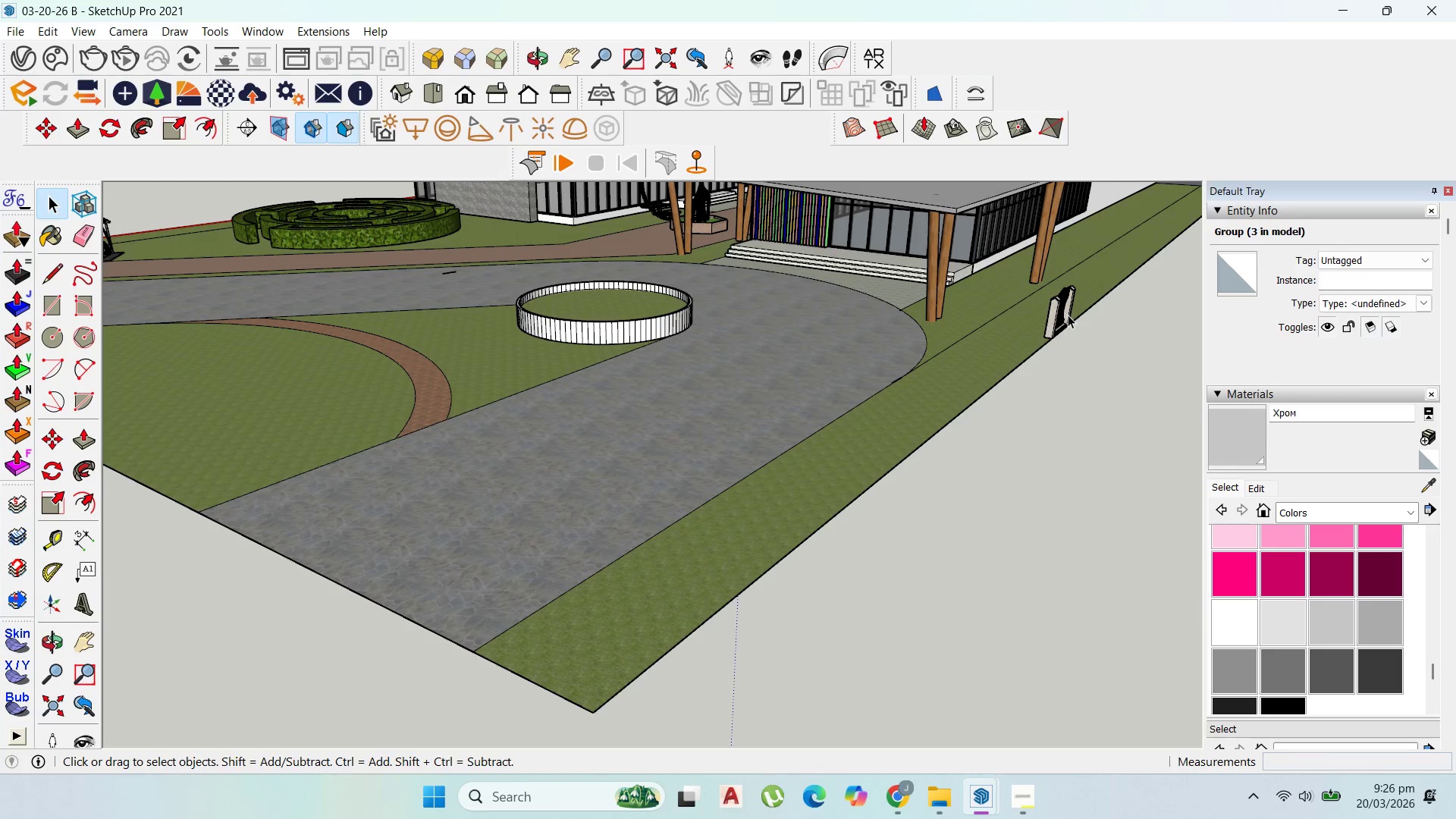 
left_click([1068, 315])
 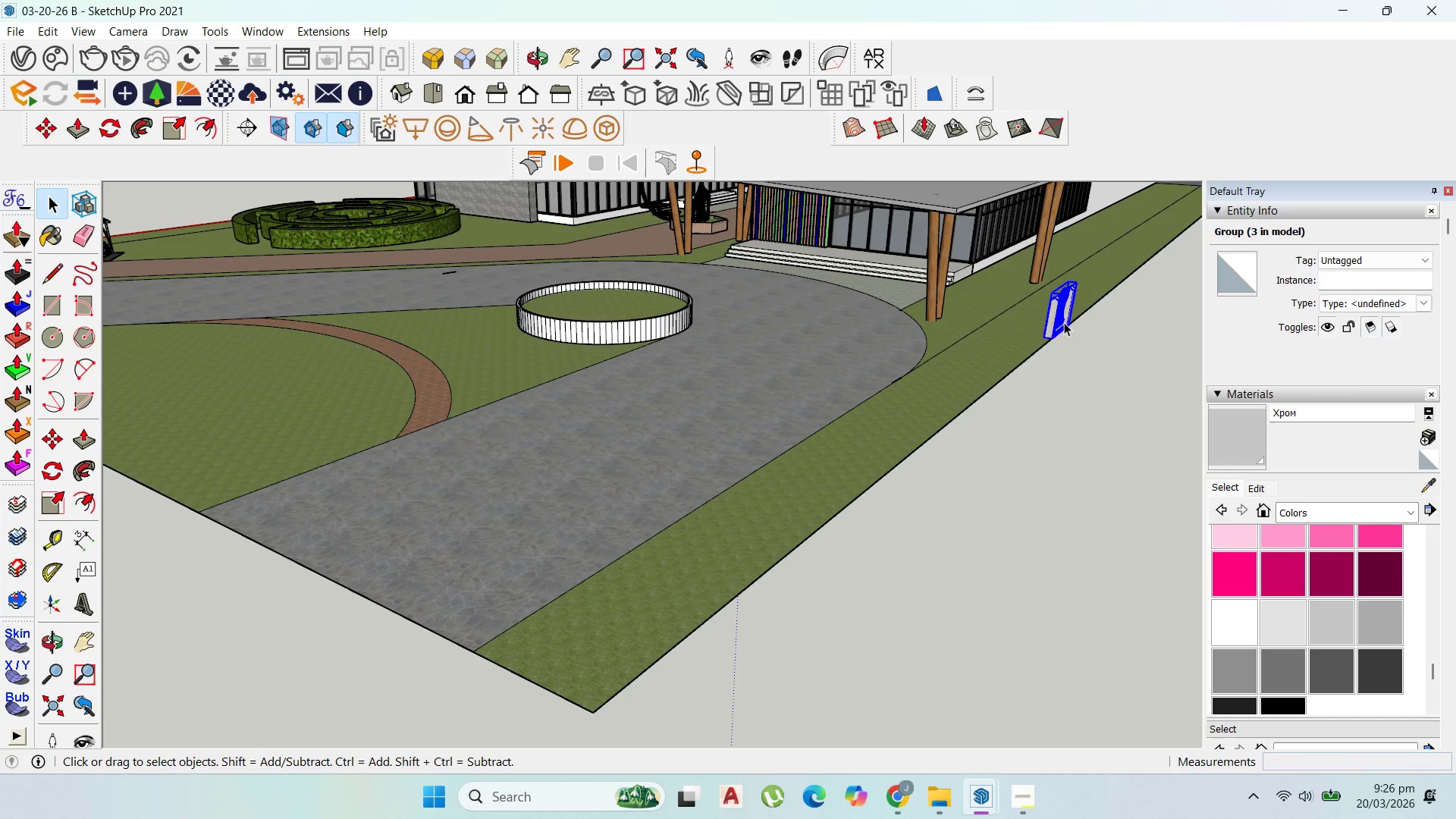 
key(Delete)
 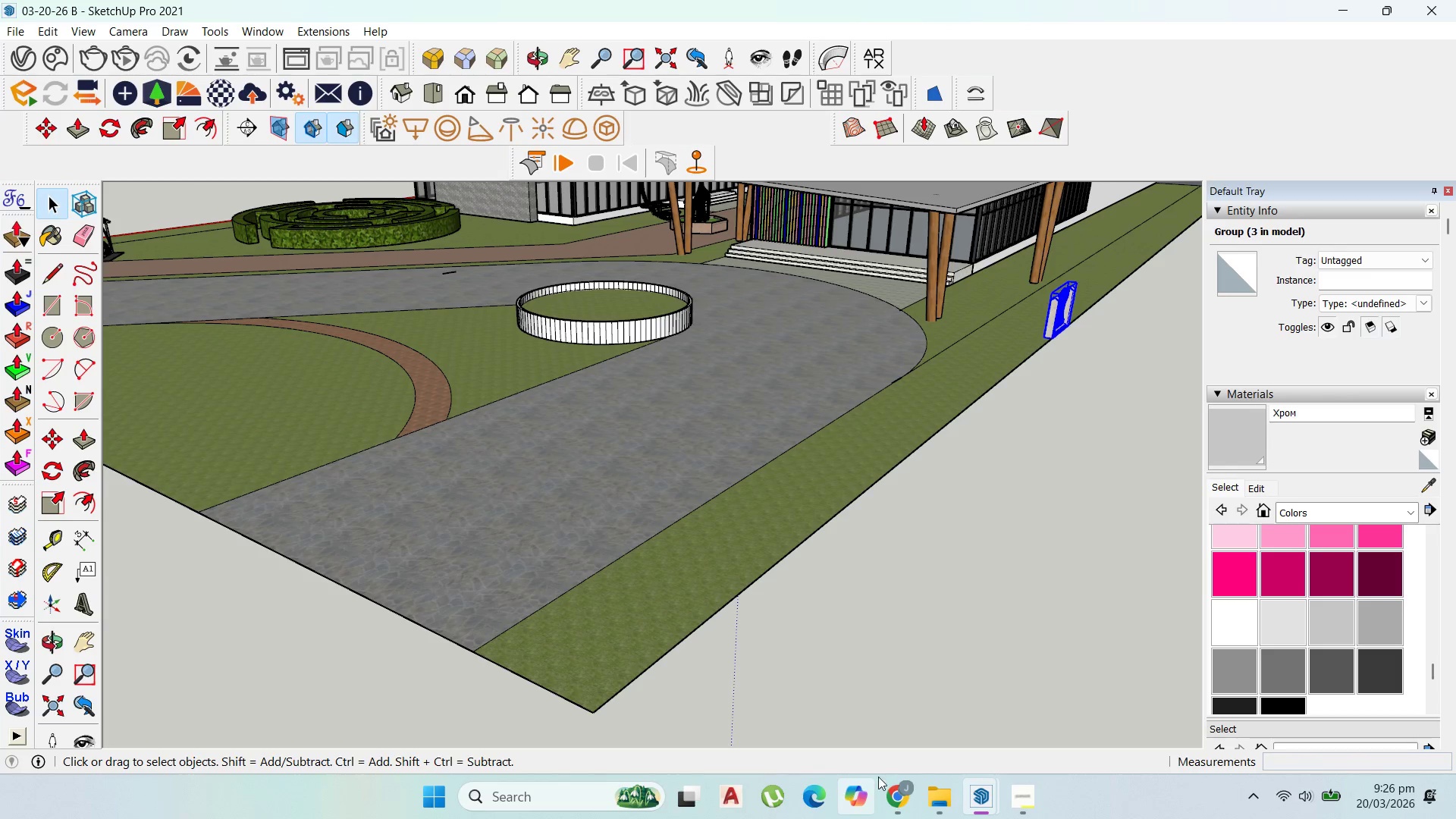 
left_click([892, 777])
 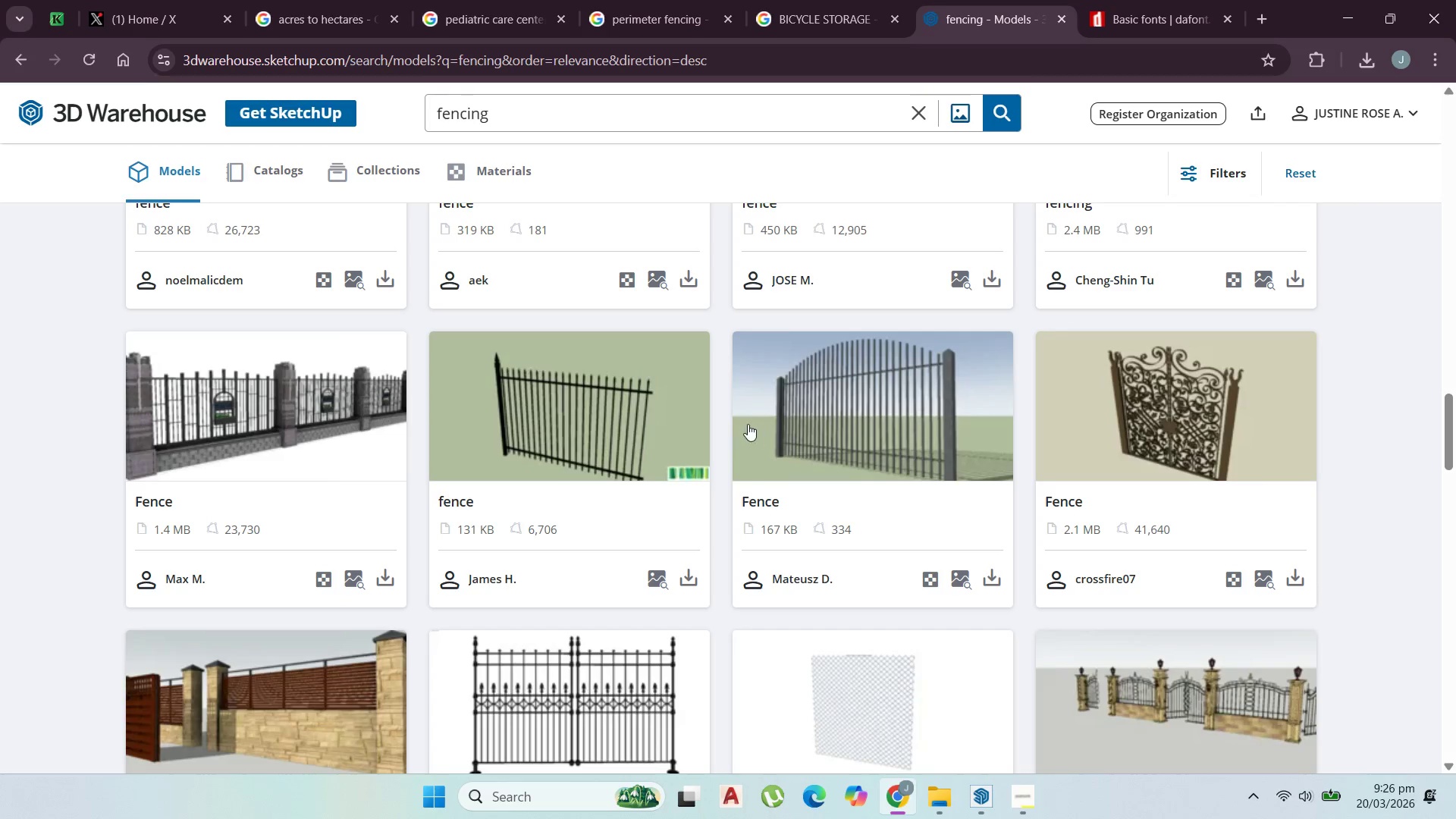 
scroll: coordinate [631, 500], scroll_direction: none, amount: 0.0
 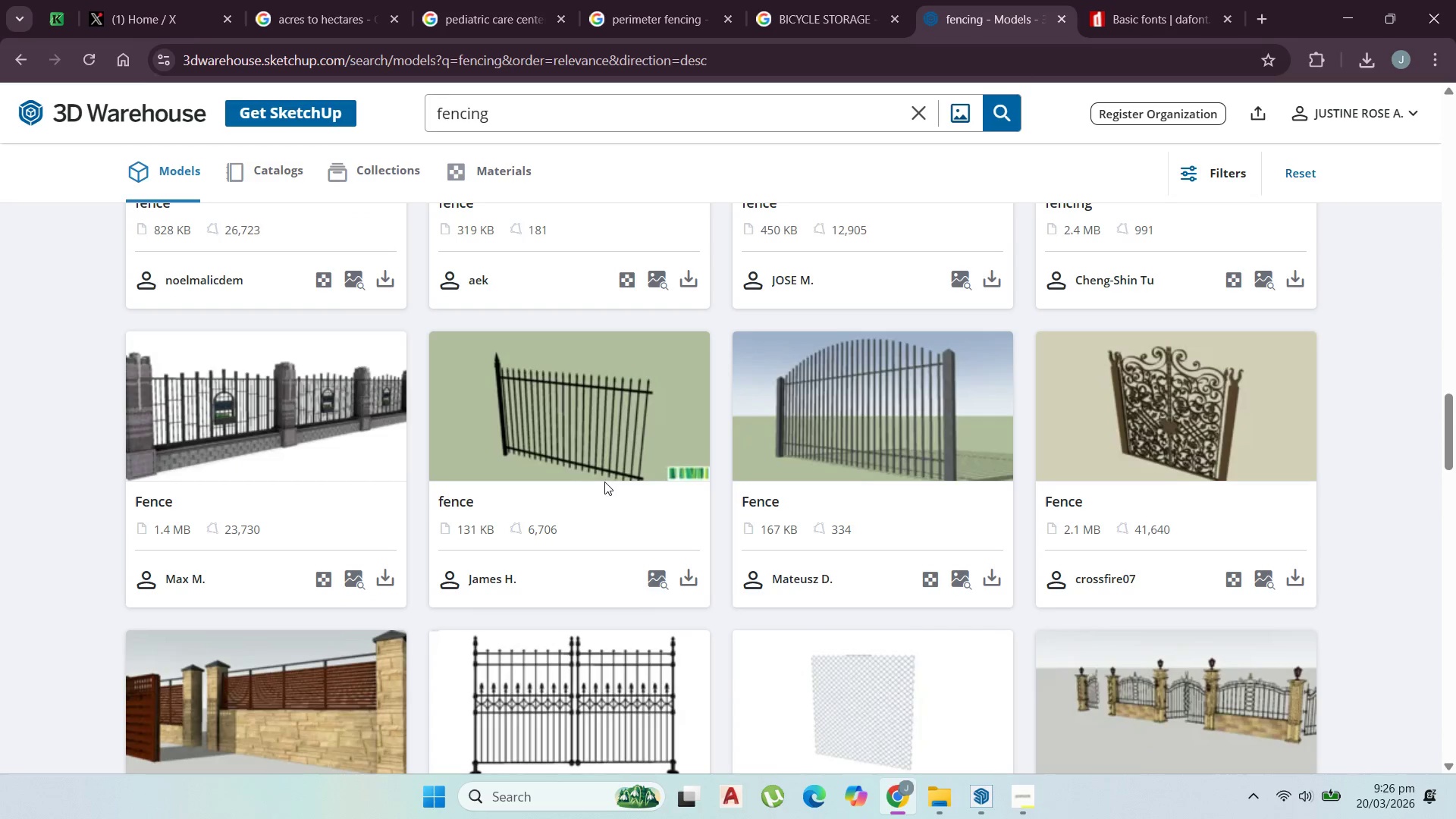 
scroll: coordinate [593, 484], scroll_direction: down, amount: 9.0
 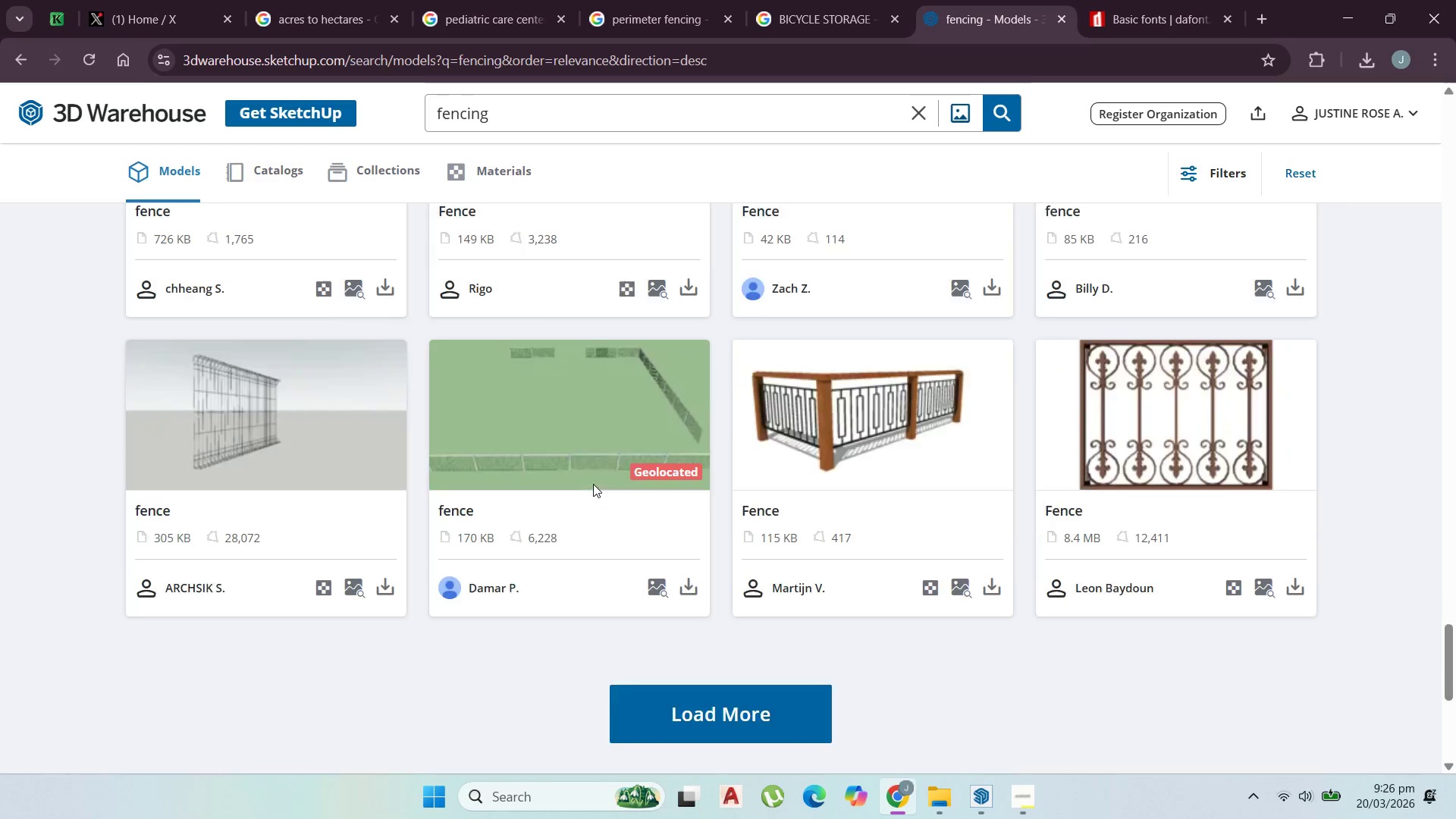 
left_click([619, 543])
 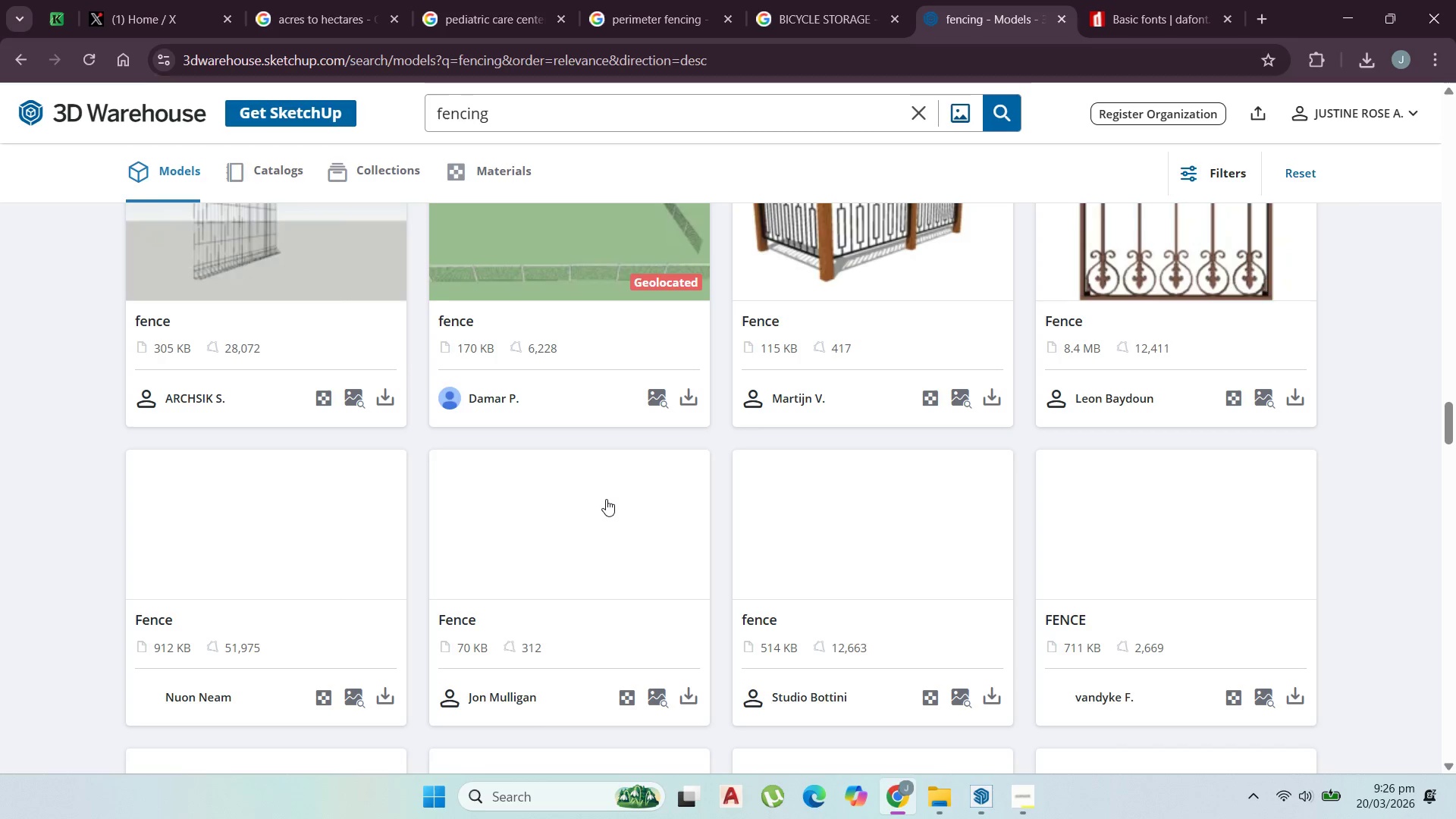 
scroll: coordinate [596, 508], scroll_direction: down, amount: 14.0
 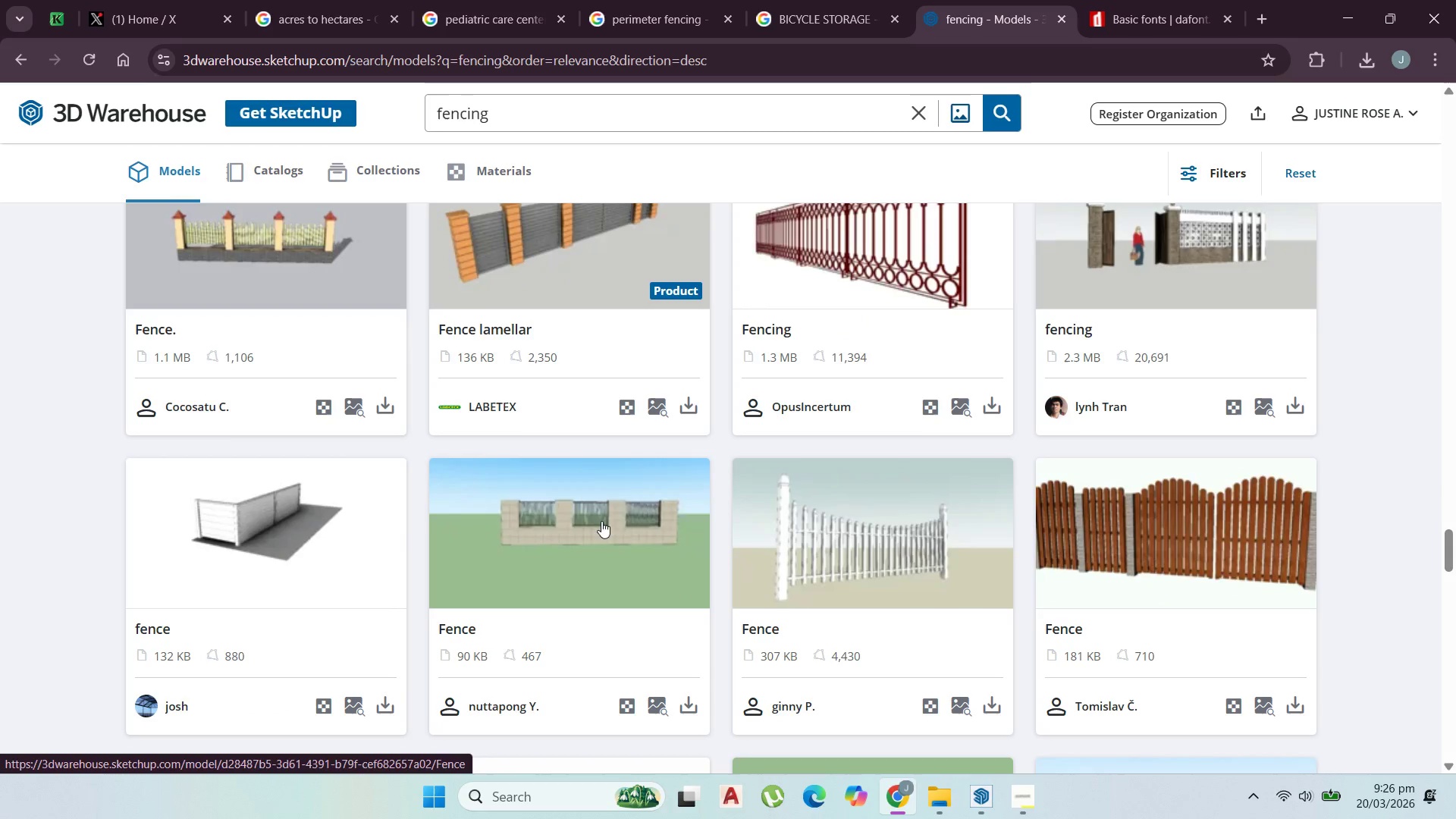 
scroll: coordinate [603, 528], scroll_direction: down, amount: 4.0
 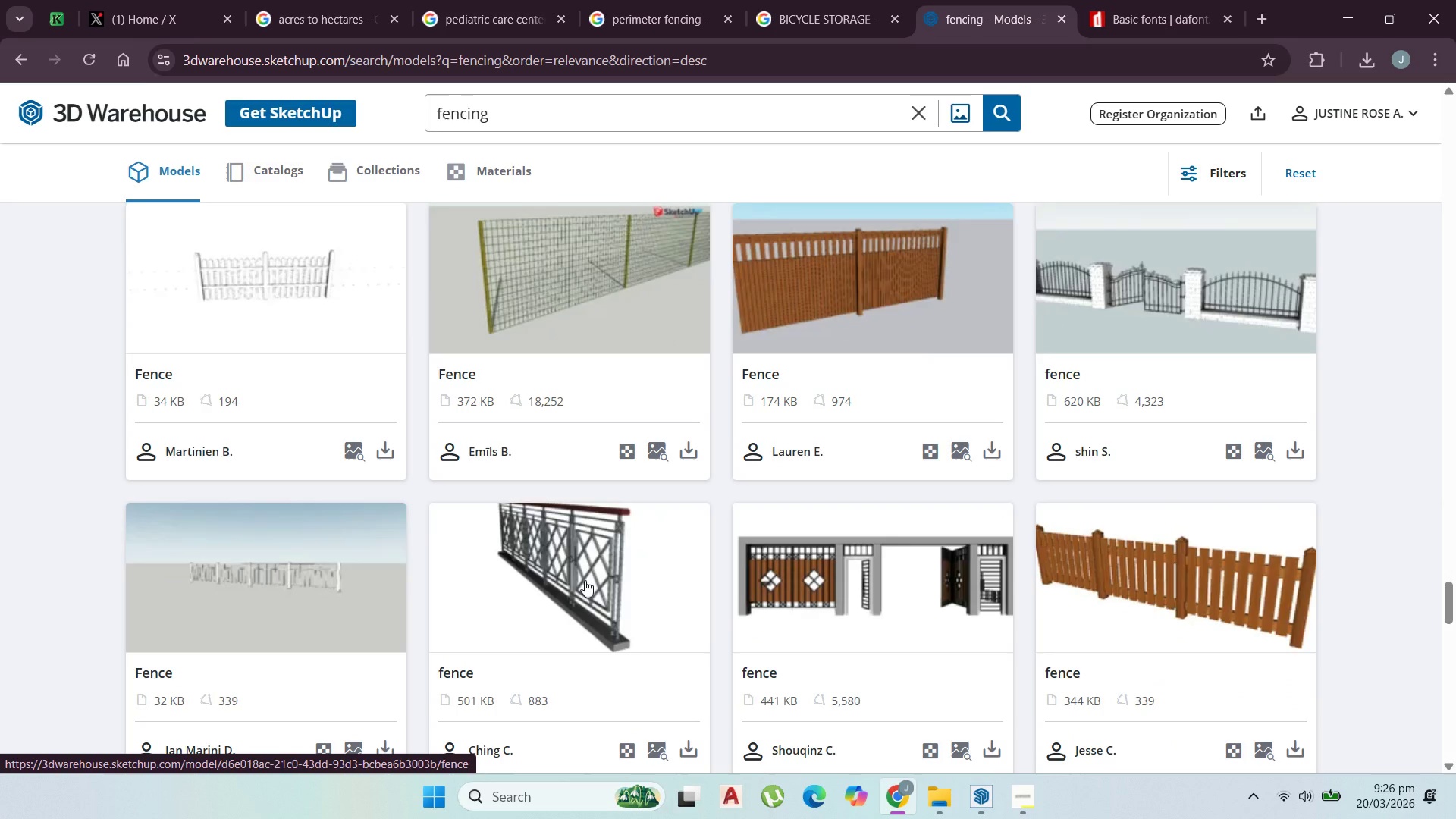 
wait(5.81)
 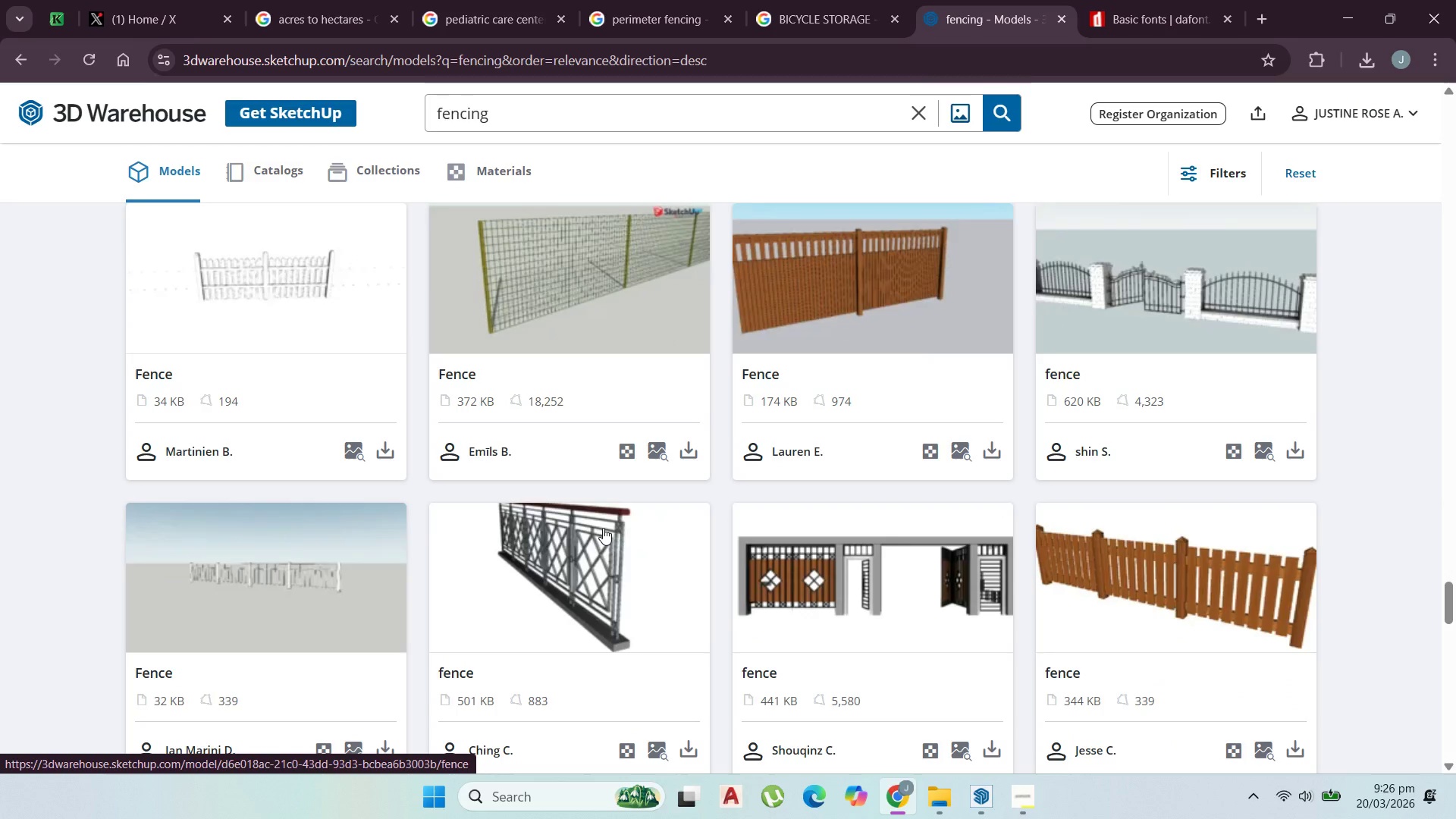 
scroll: coordinate [667, 588], scroll_direction: down, amount: 14.0
 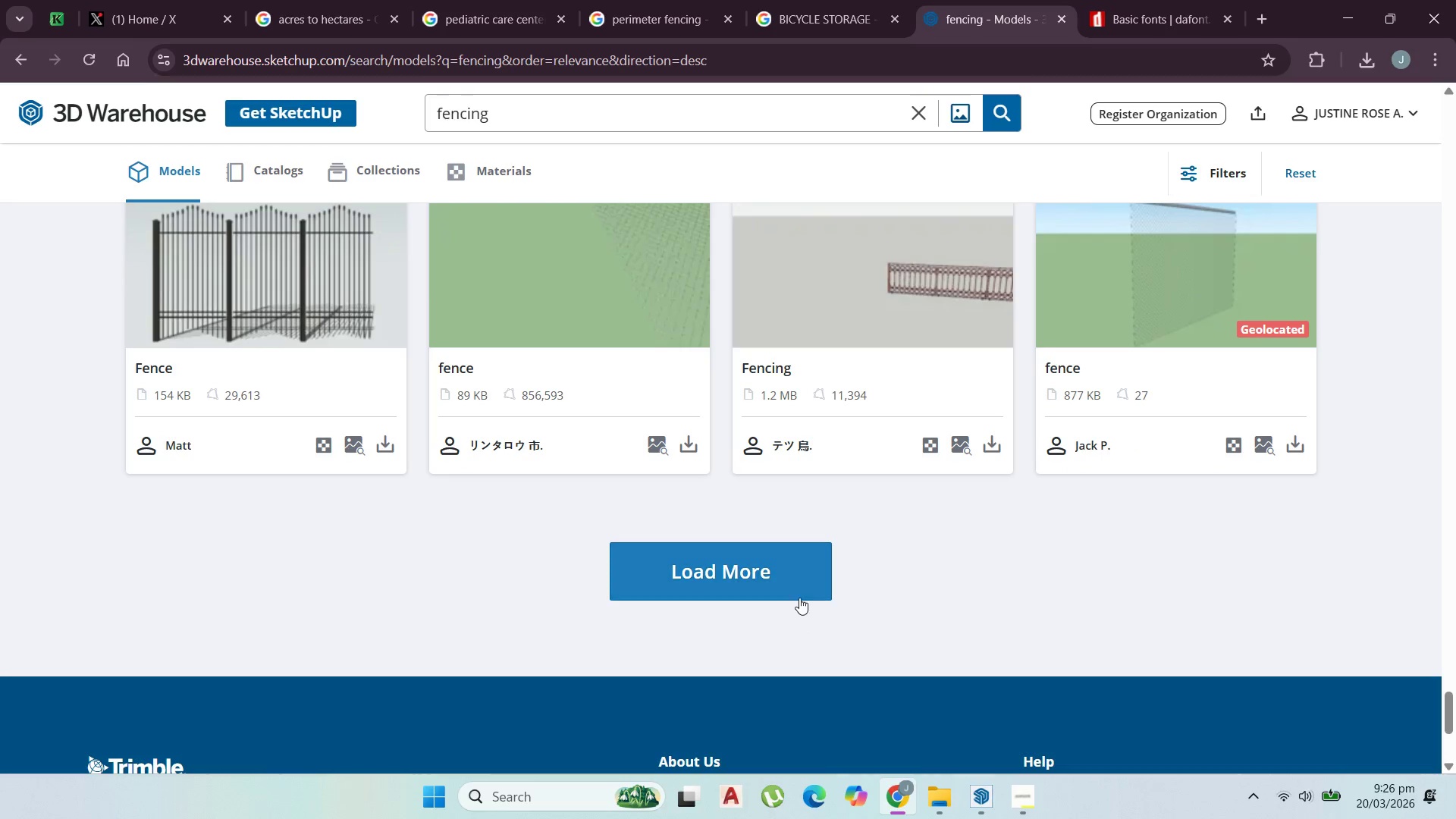 
left_click([795, 591])
 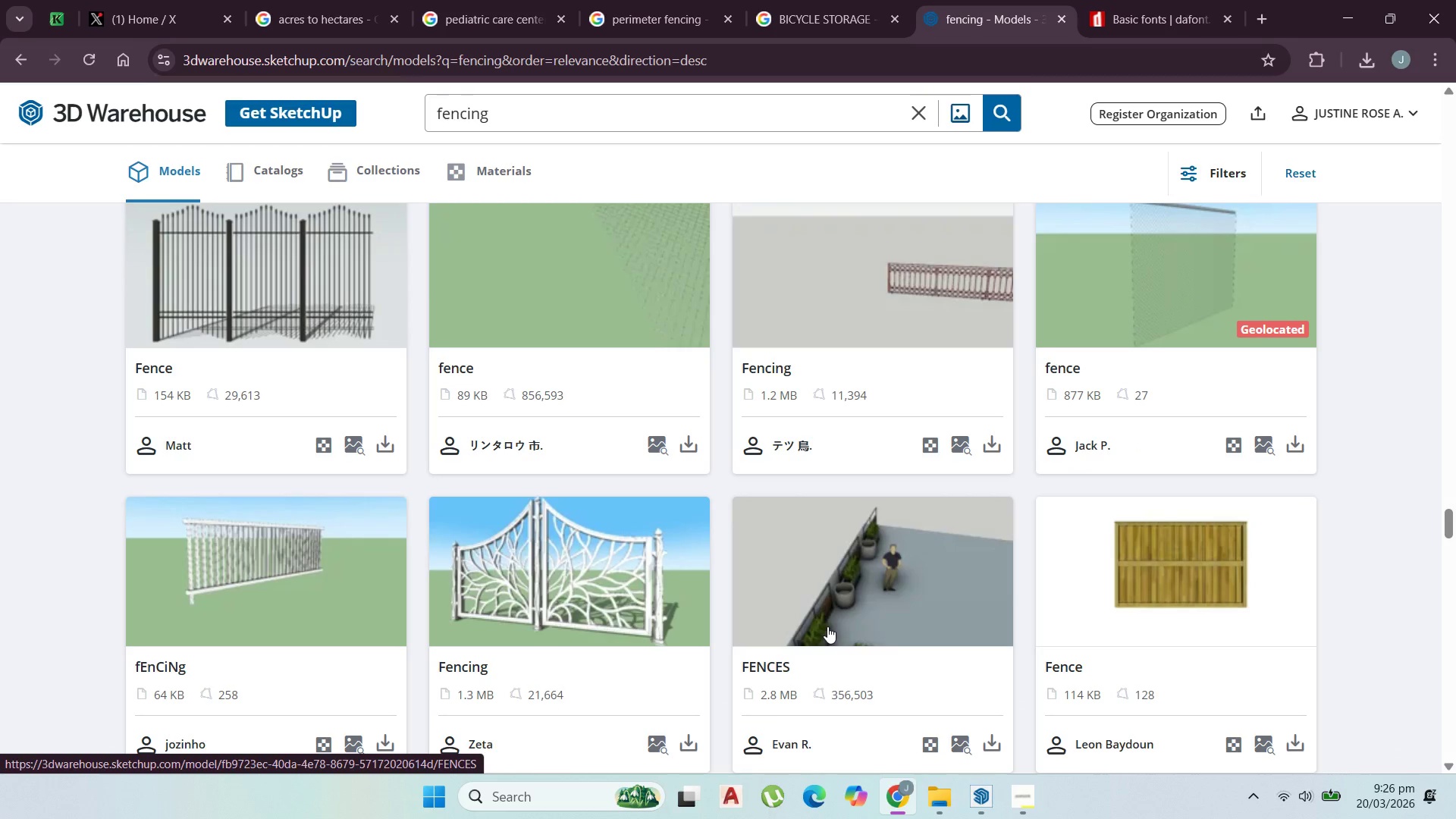 
scroll: coordinate [822, 623], scroll_direction: down, amount: 24.0
 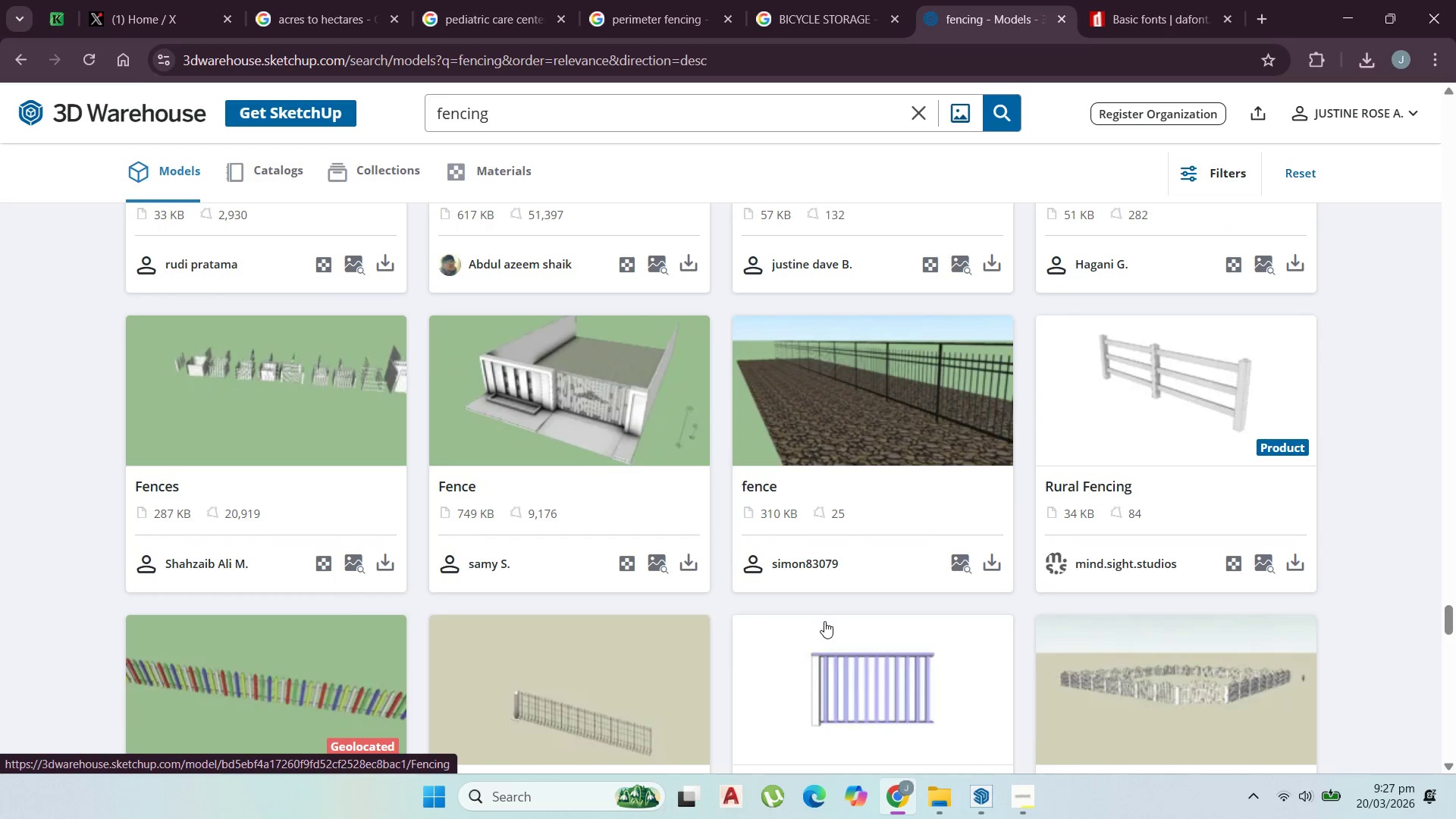 
scroll: coordinate [1242, 480], scroll_direction: down, amount: 18.0
 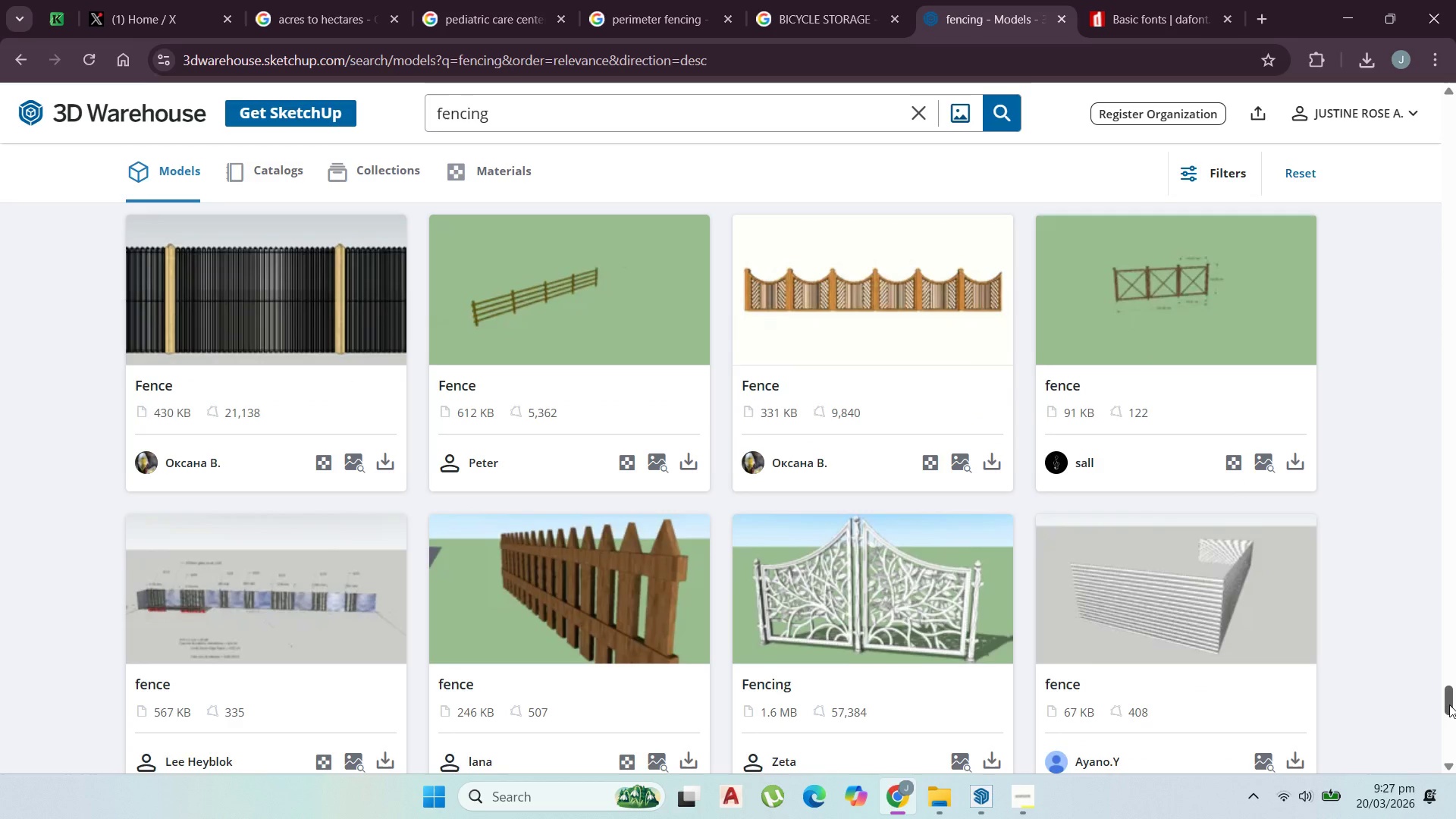 
left_click_drag(start_coordinate=[1449, 704], to_coordinate=[1444, 102])
 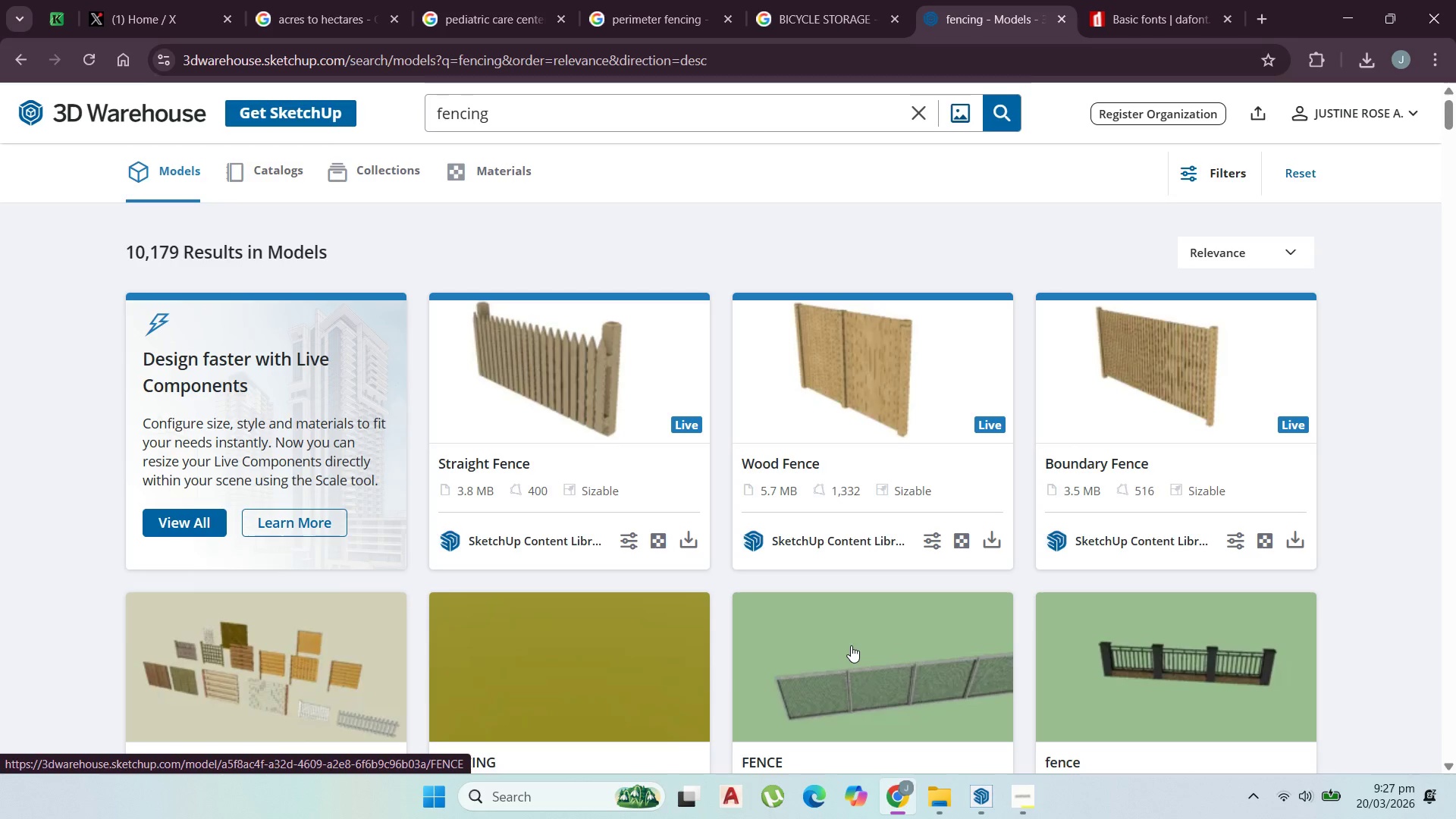 
scroll: coordinate [772, 509], scroll_direction: down, amount: 15.0
 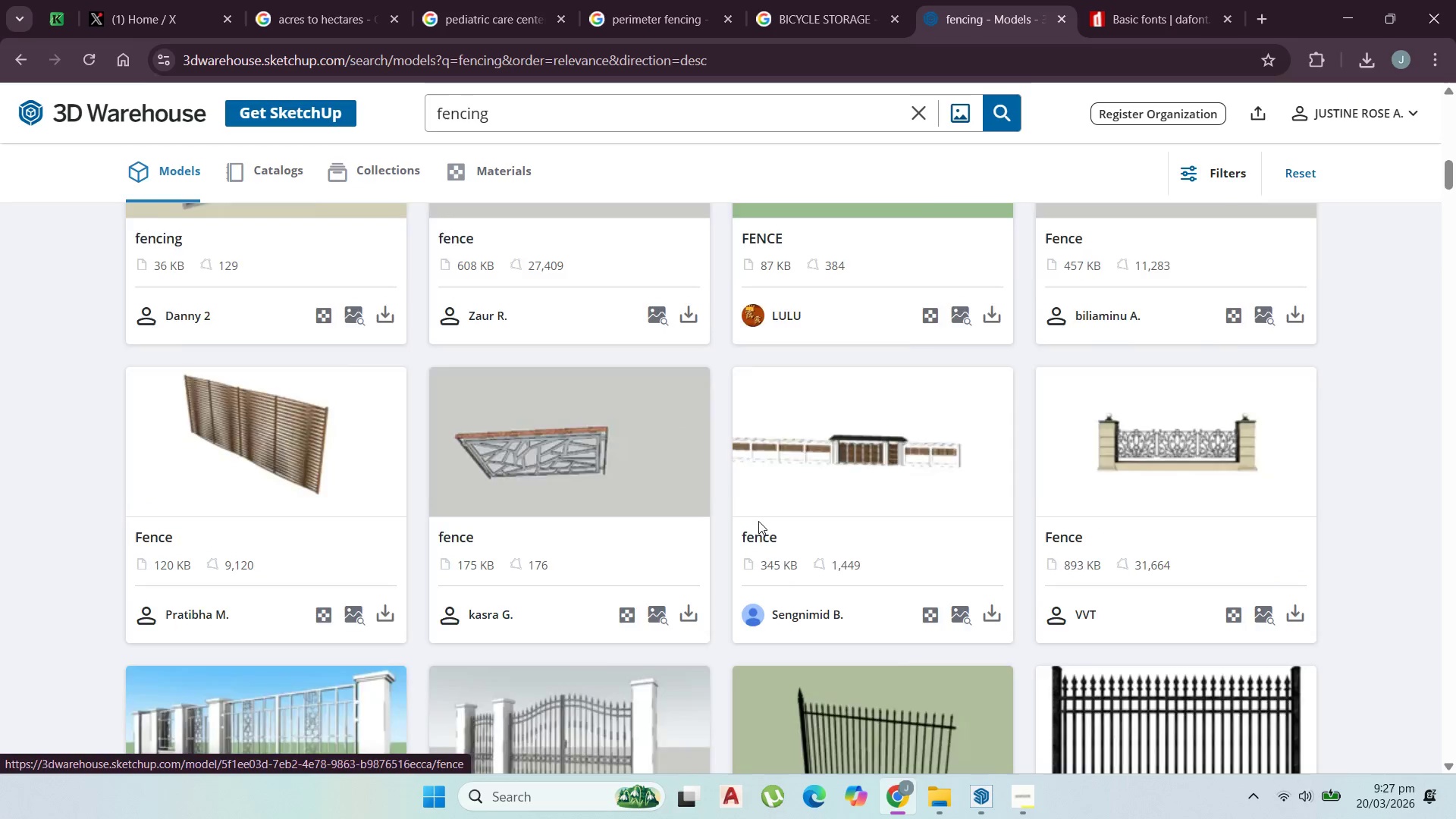 
scroll: coordinate [793, 531], scroll_direction: down, amount: 9.0
 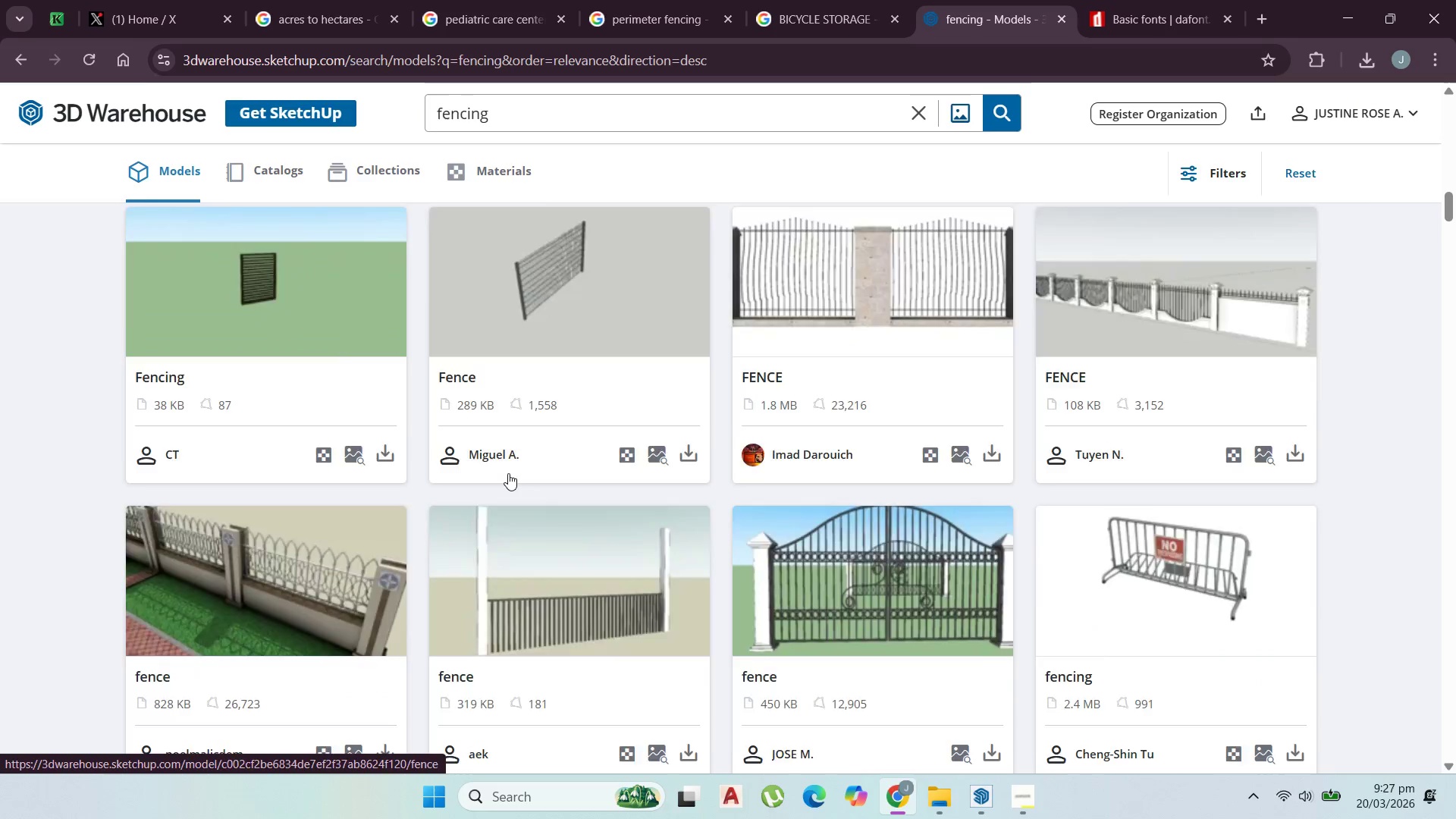 
scroll: coordinate [508, 473], scroll_direction: up, amount: 2.0
 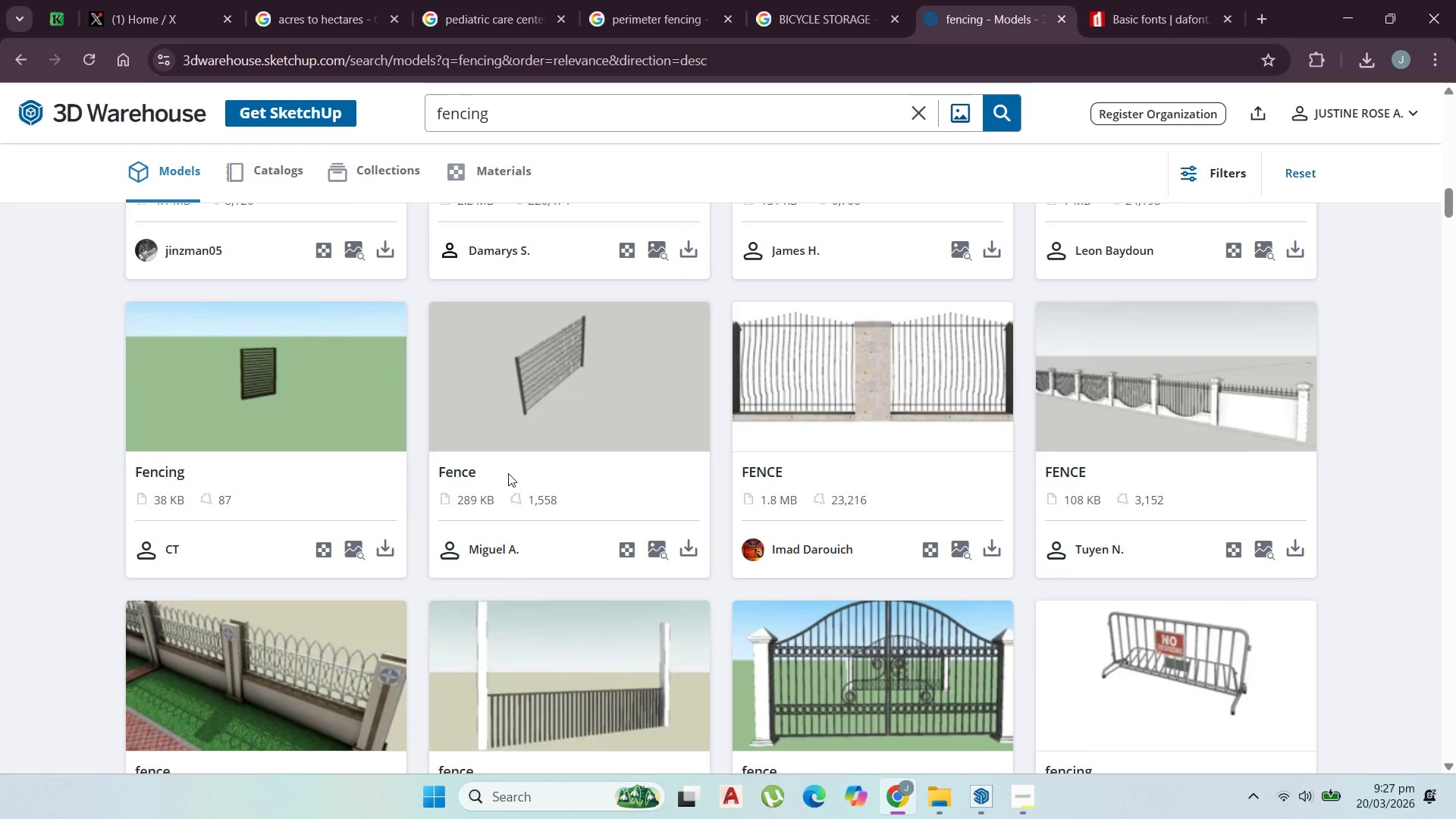 
scroll: coordinate [699, 644], scroll_direction: down, amount: 15.0
 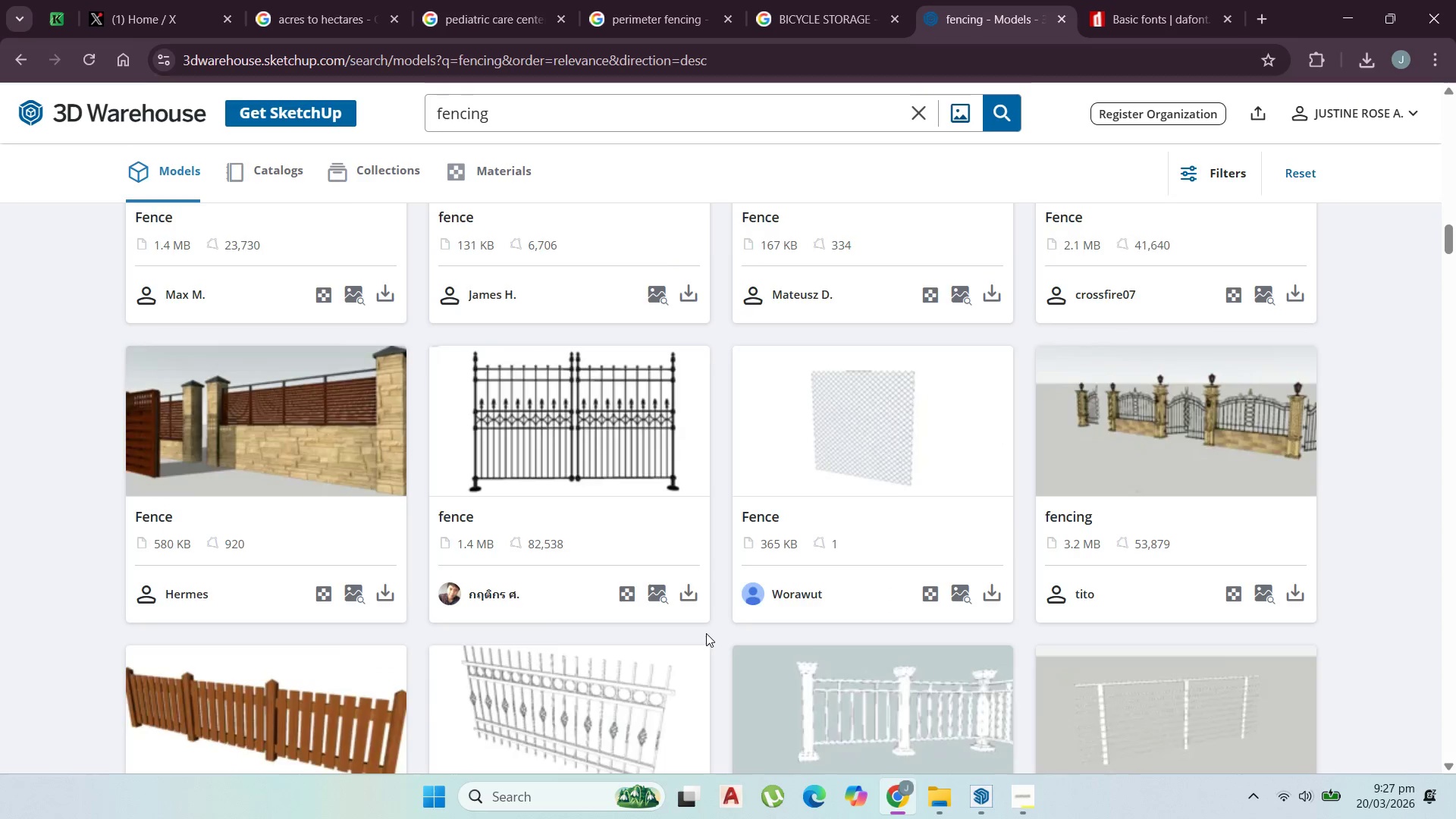 
scroll: coordinate [706, 633], scroll_direction: down, amount: 3.0
 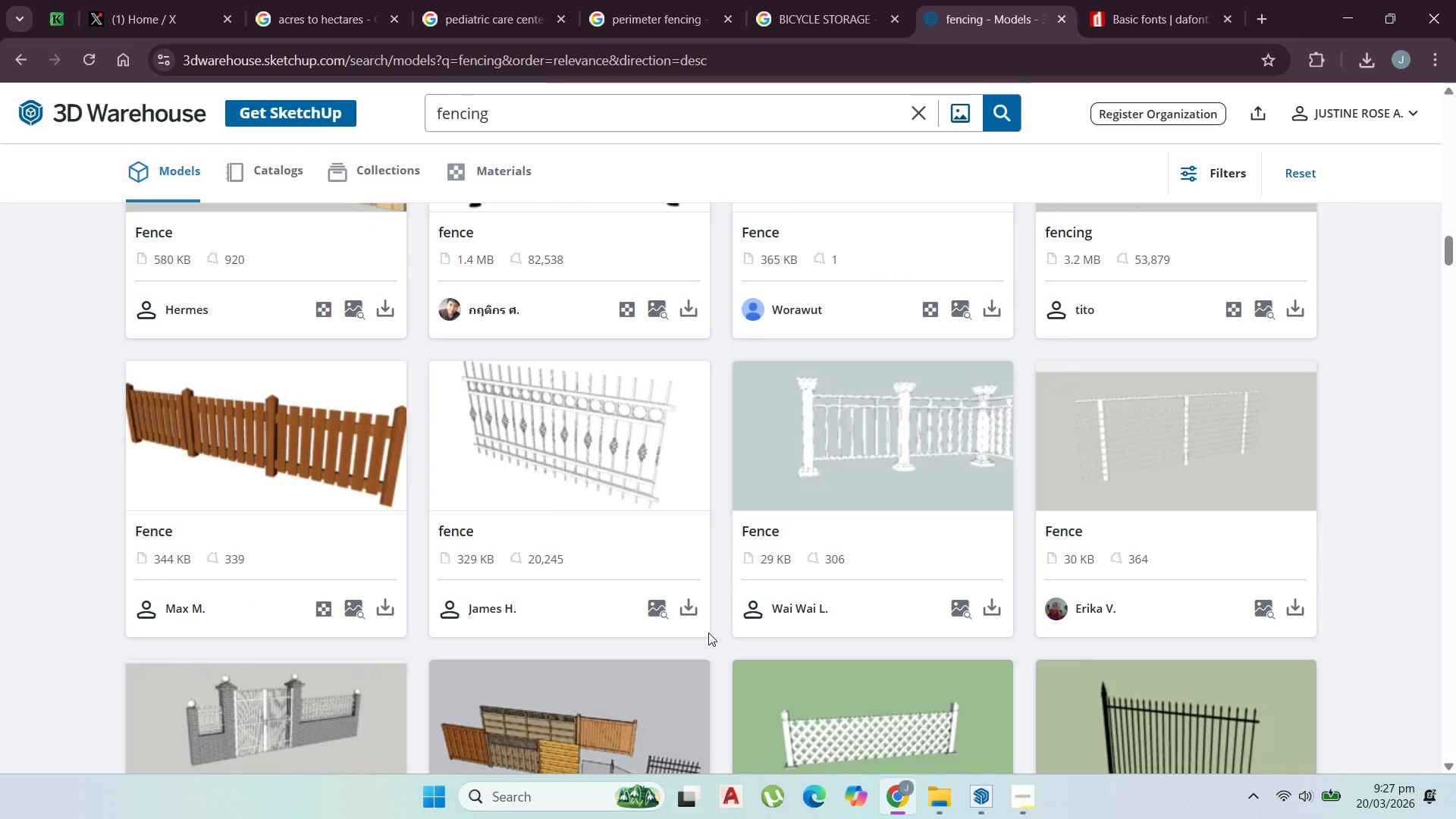 
wait(7.61)
 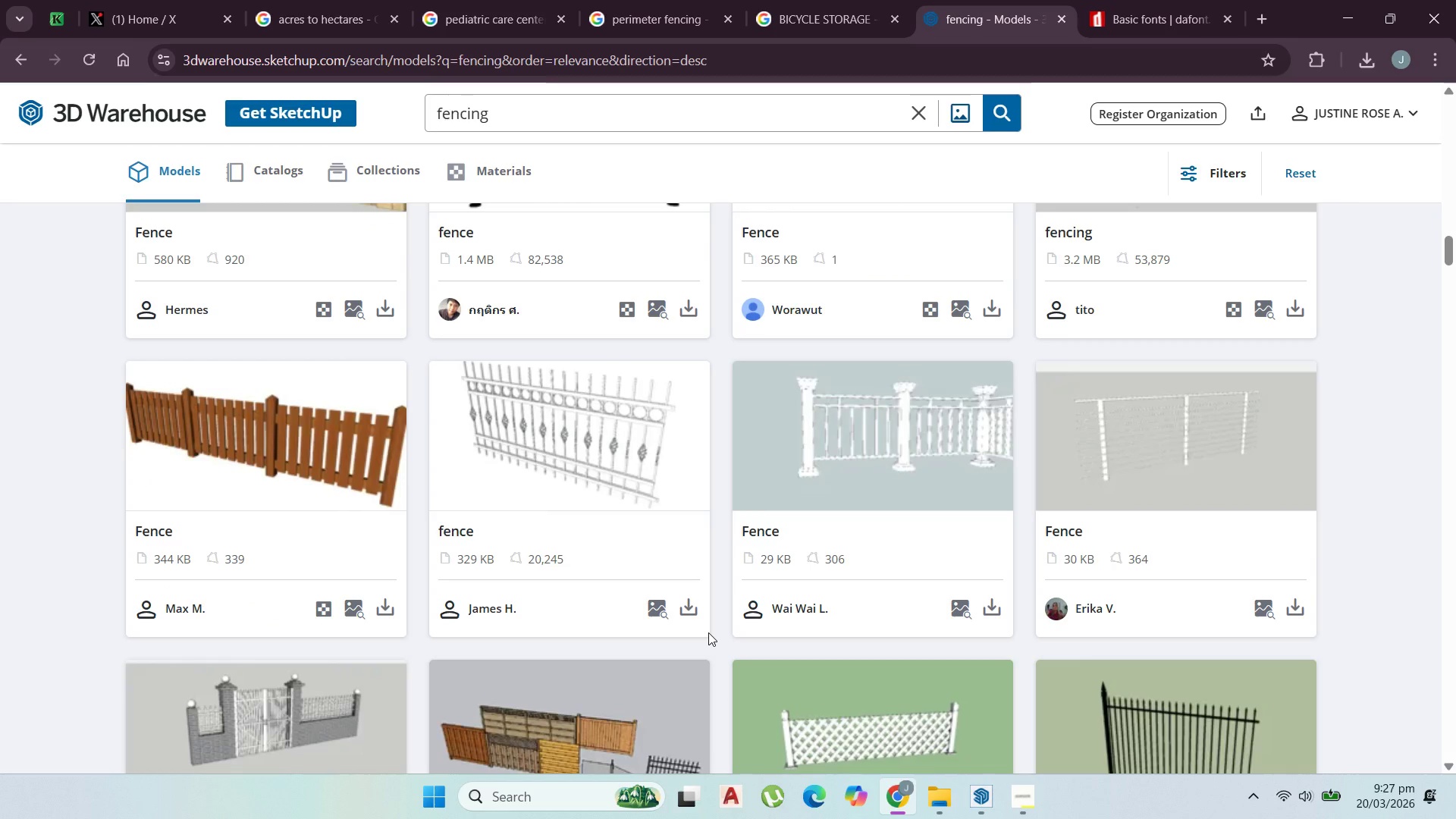 
scroll: coordinate [581, 610], scroll_direction: down, amount: 9.0
 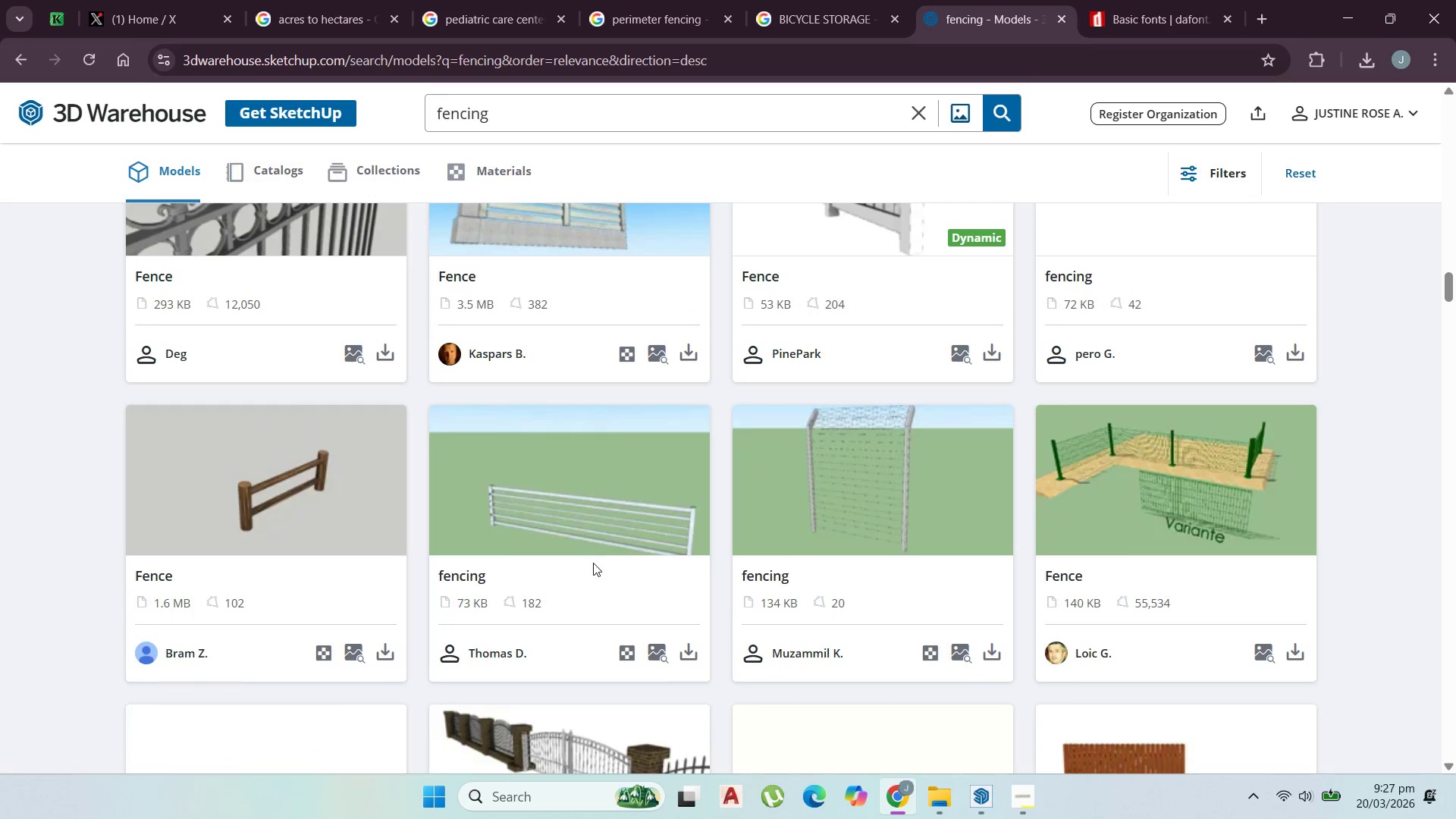 
scroll: coordinate [598, 570], scroll_direction: up, amount: 2.0
 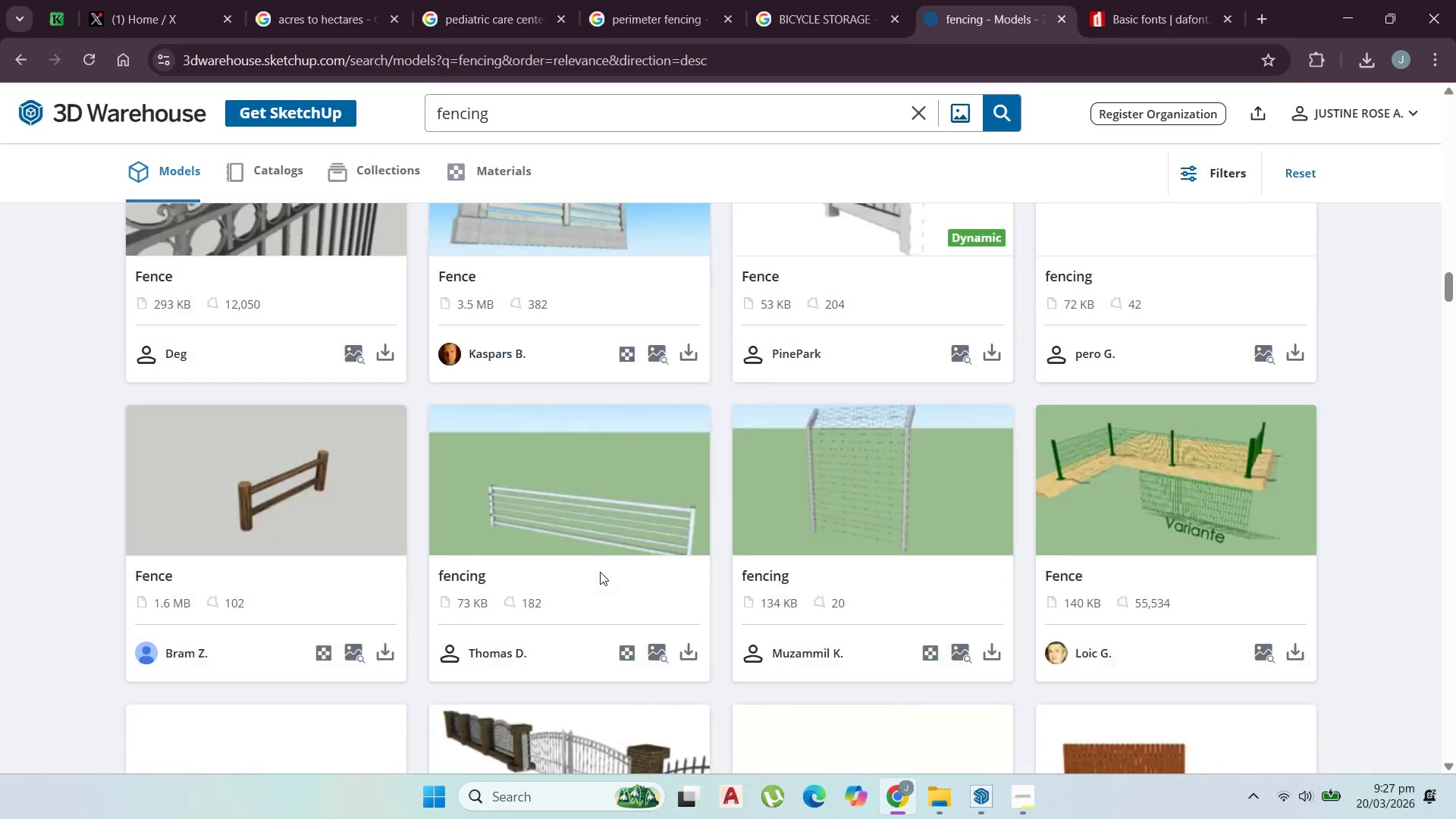 
scroll: coordinate [386, 535], scroll_direction: down, amount: 24.0
 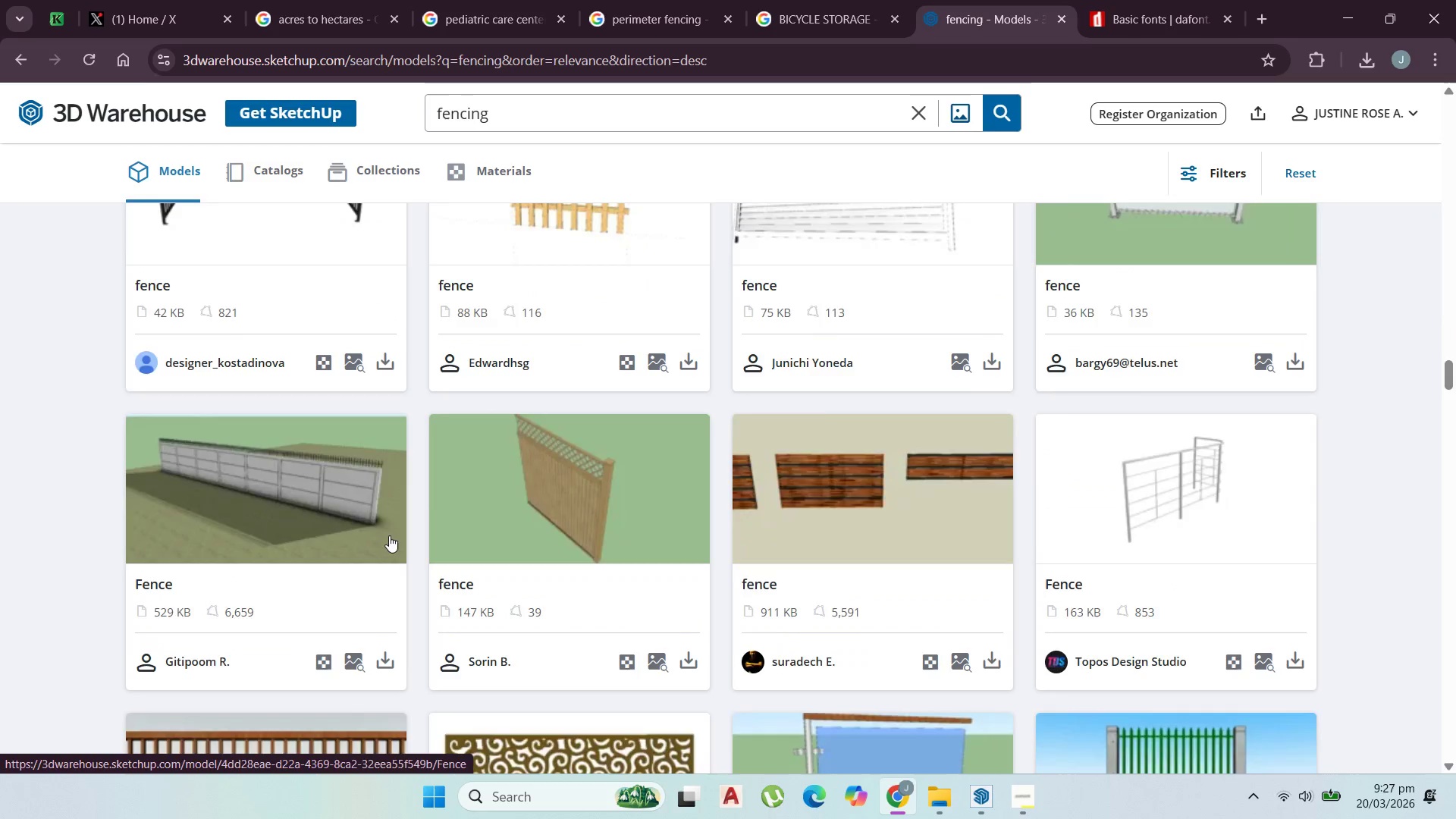 
scroll: coordinate [390, 536], scroll_direction: down, amount: 12.0
 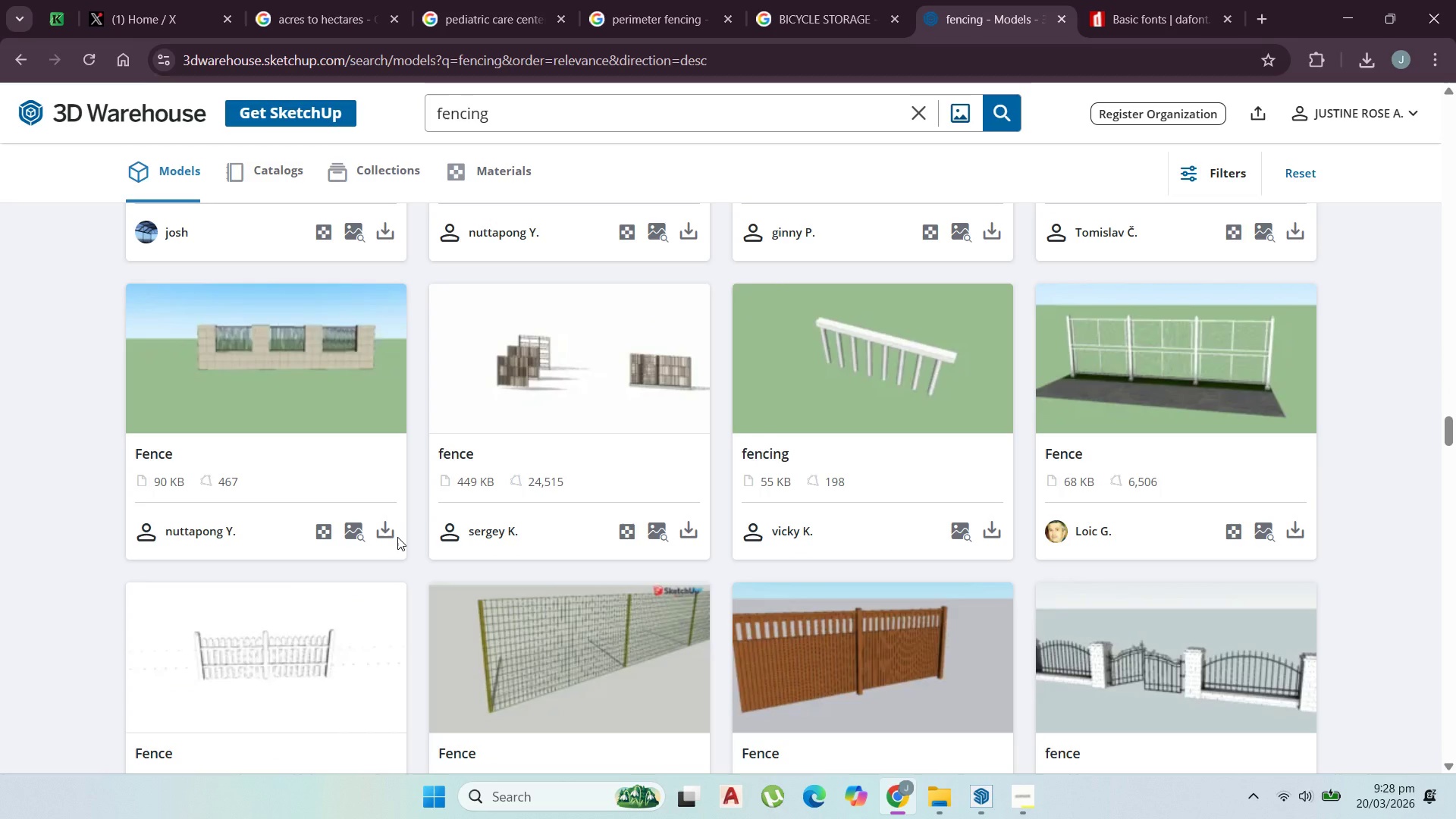 
mouse_move([340, 516])
 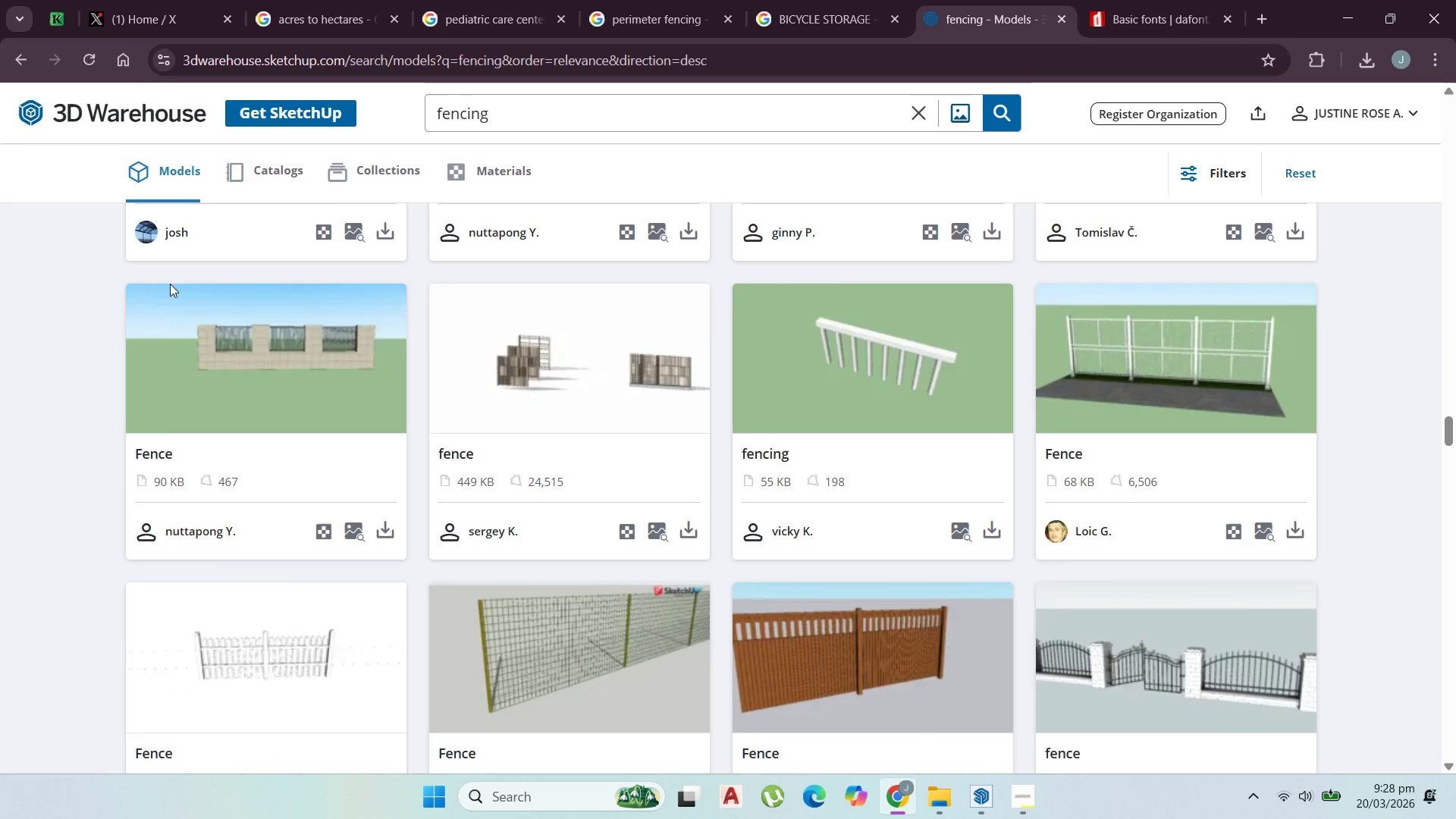 
scroll: coordinate [117, 608], scroll_direction: down, amount: 19.0
 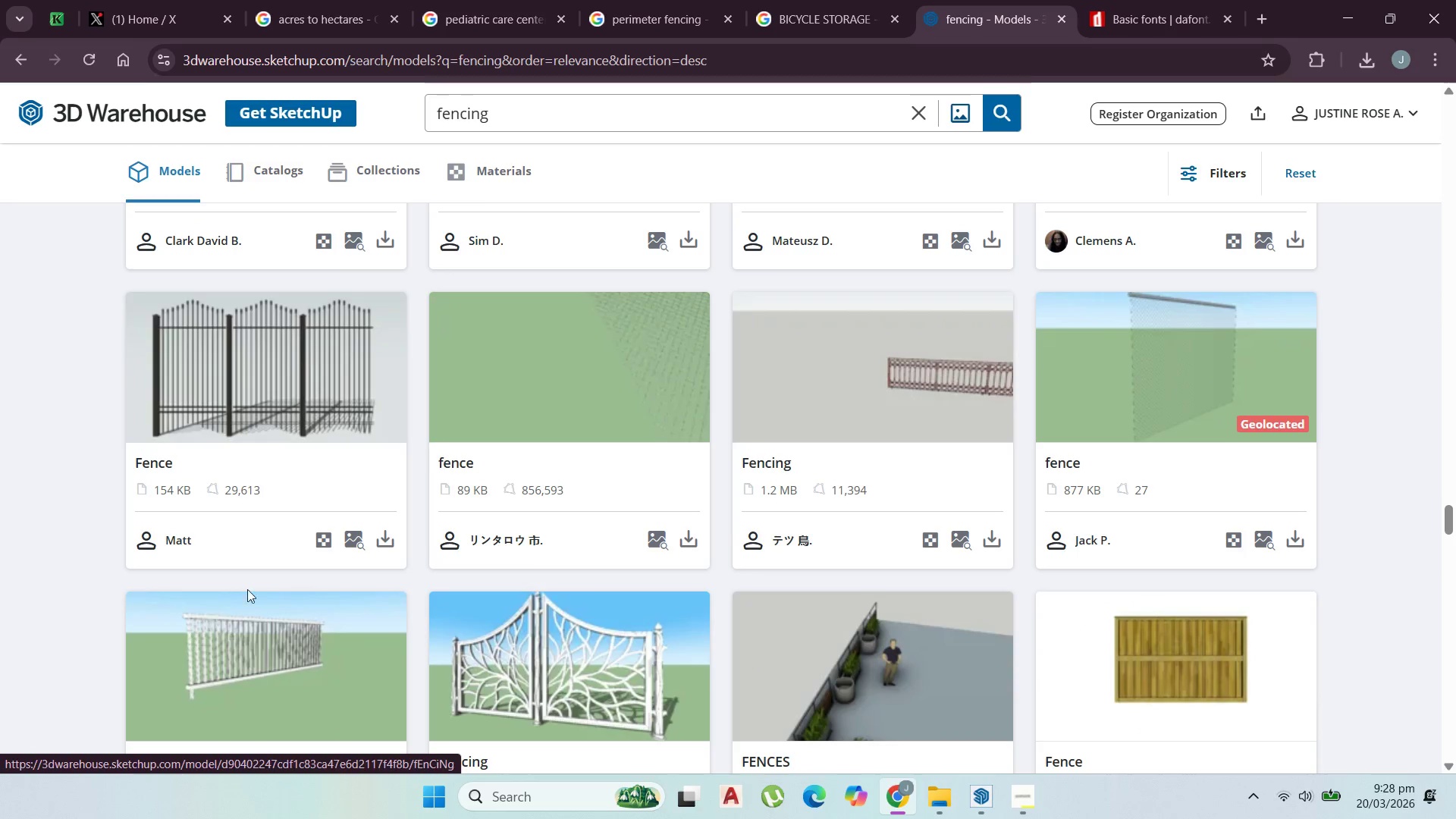 
scroll: coordinate [636, 612], scroll_direction: down, amount: 16.0
 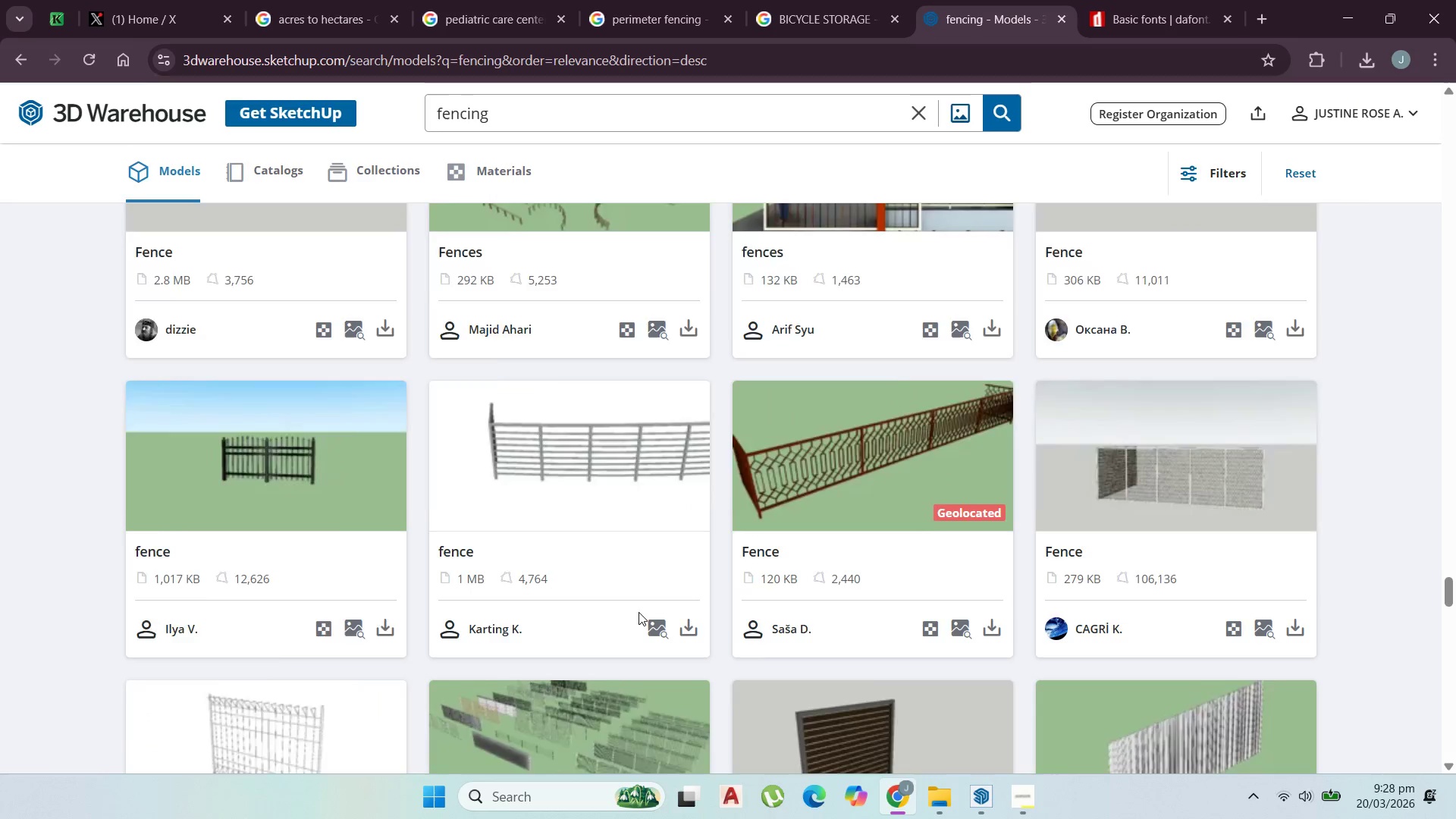 
scroll: coordinate [758, 611], scroll_direction: down, amount: 3.0
 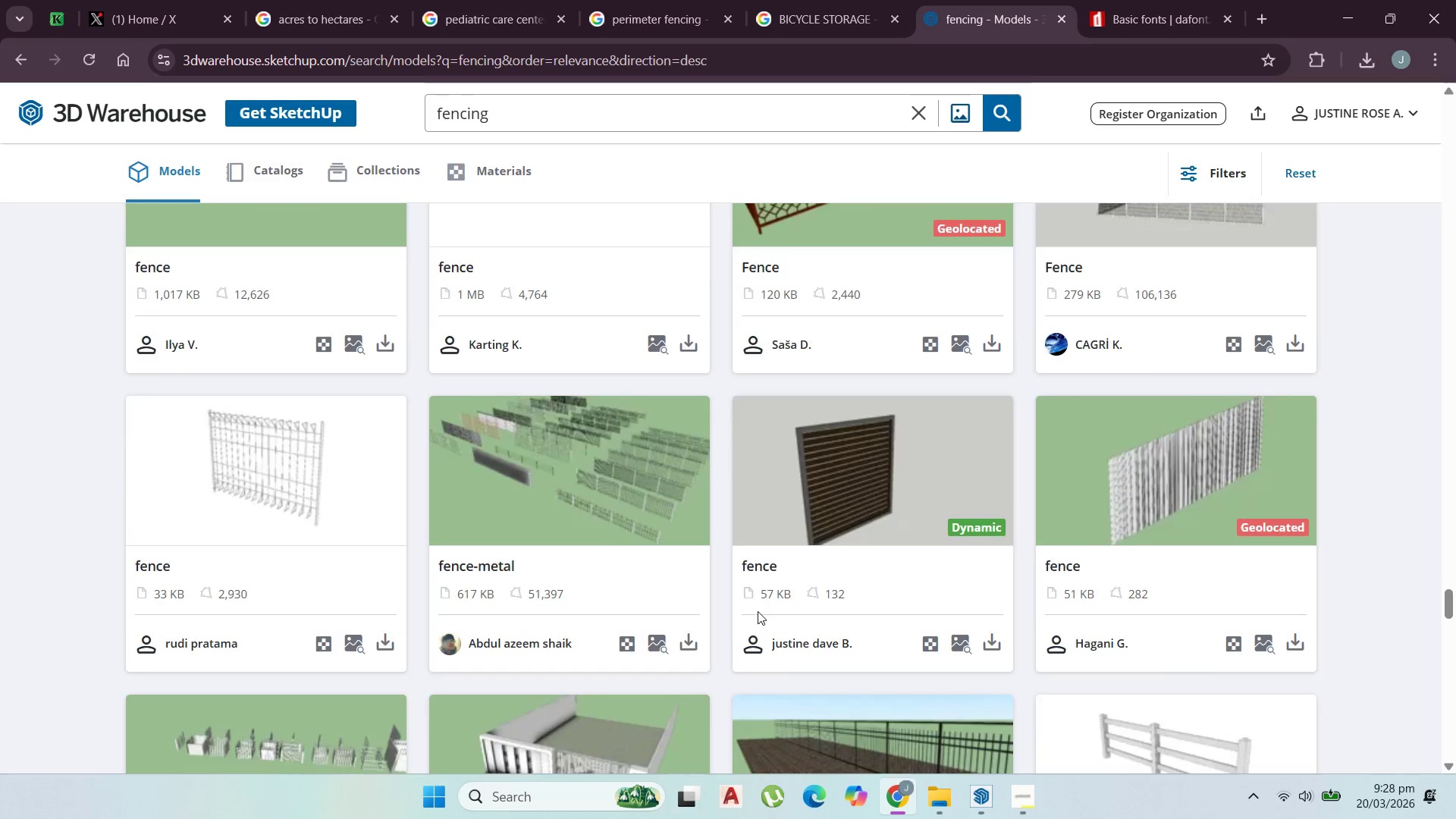 
scroll: coordinate [758, 611], scroll_direction: up, amount: 1.0
 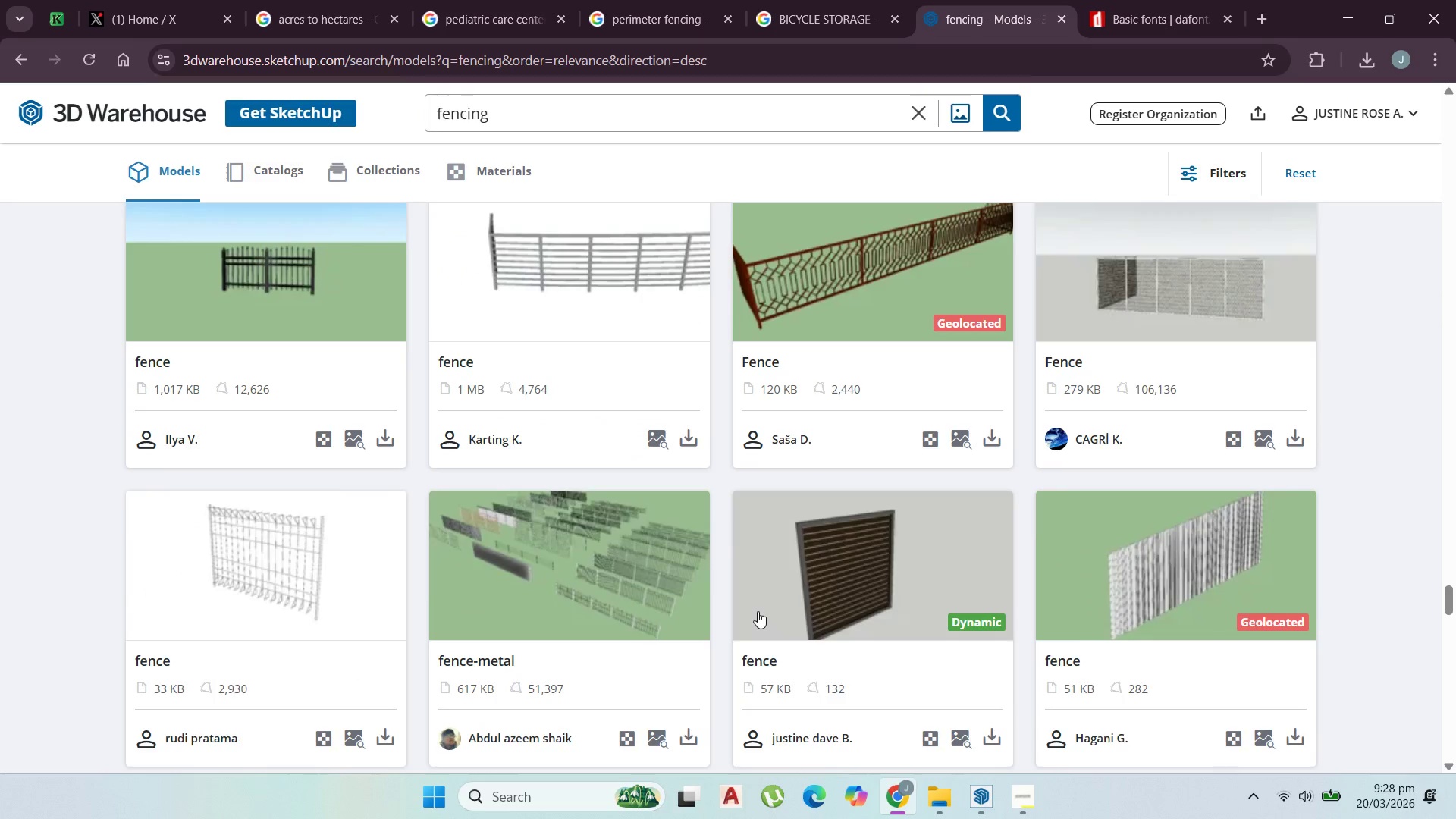 
scroll: coordinate [767, 598], scroll_direction: down, amount: 20.0
 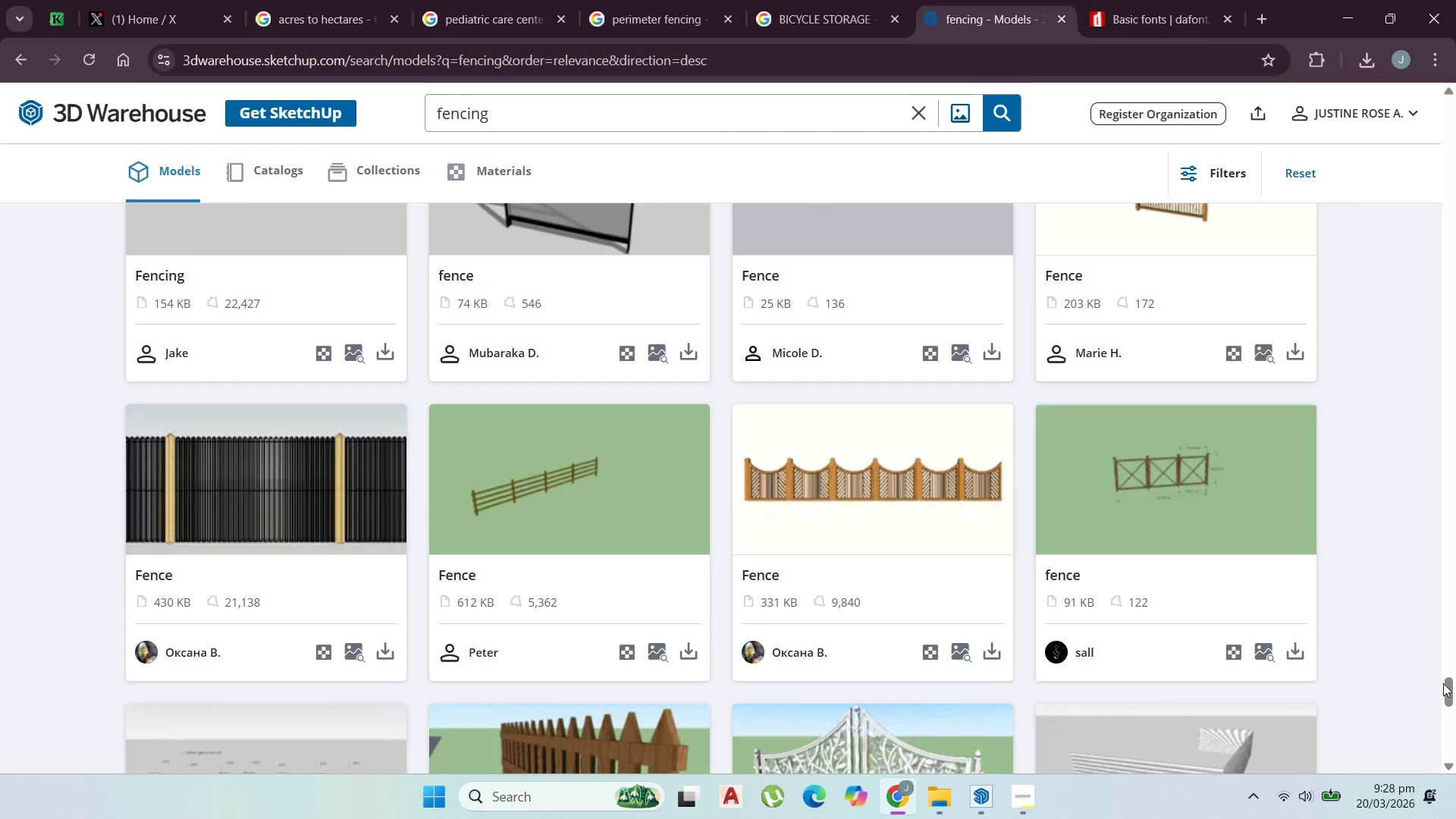 
left_click_drag(start_coordinate=[1448, 686], to_coordinate=[1414, 96])
 